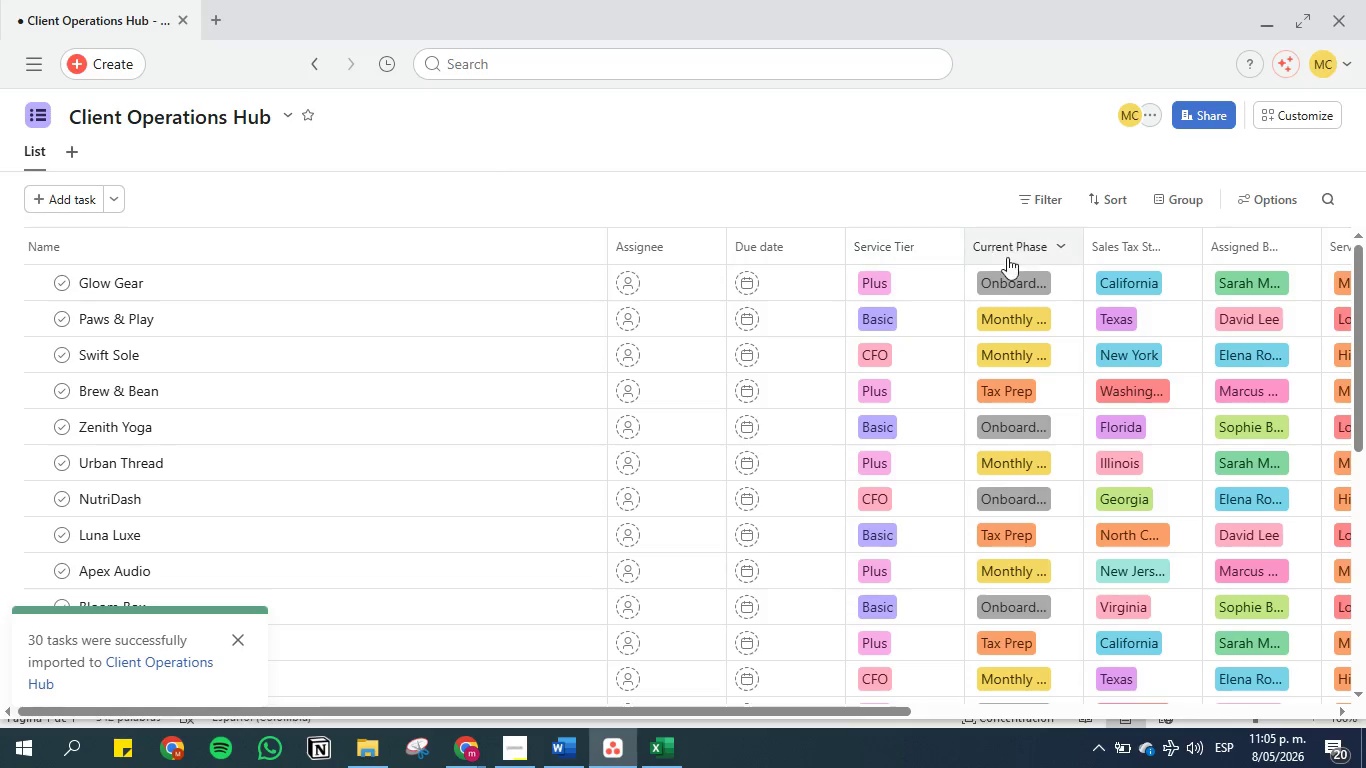 
left_click([1017, 257])
 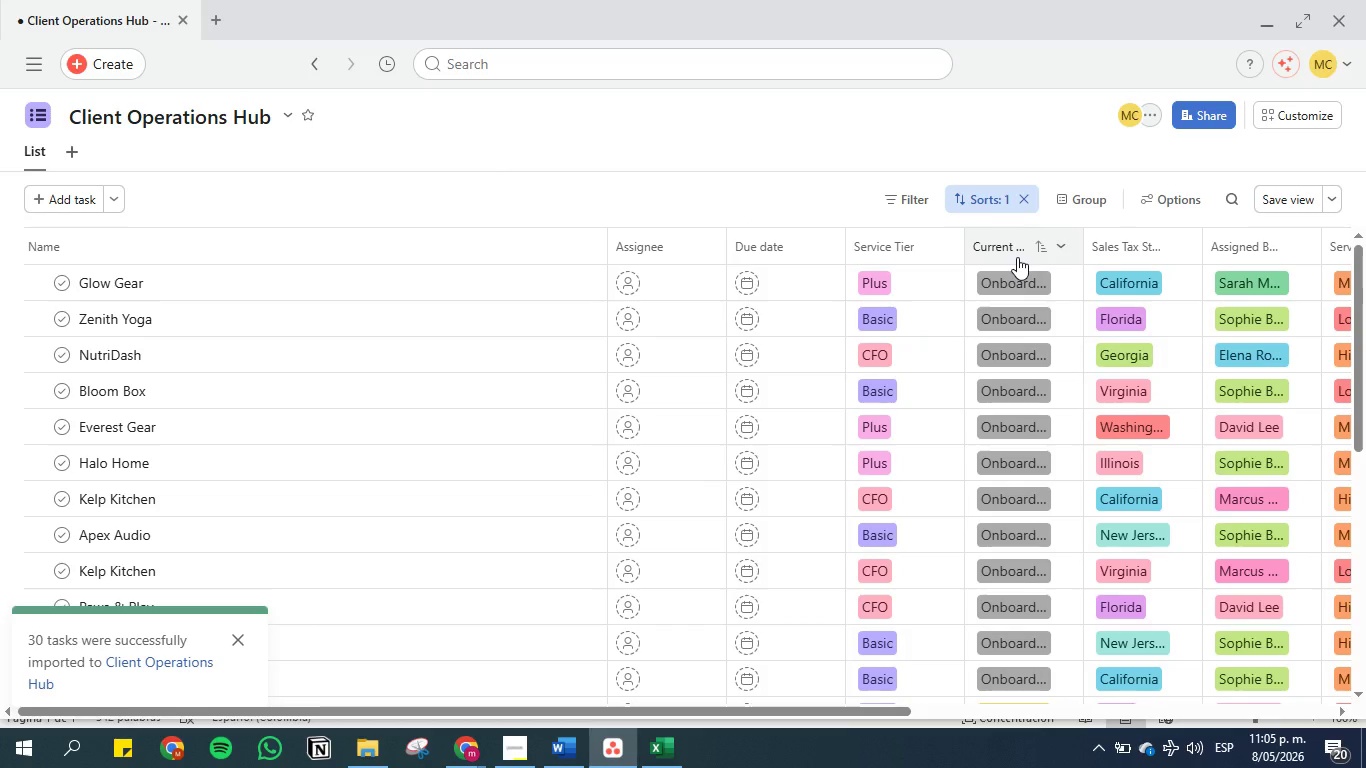 
wait(10.52)
 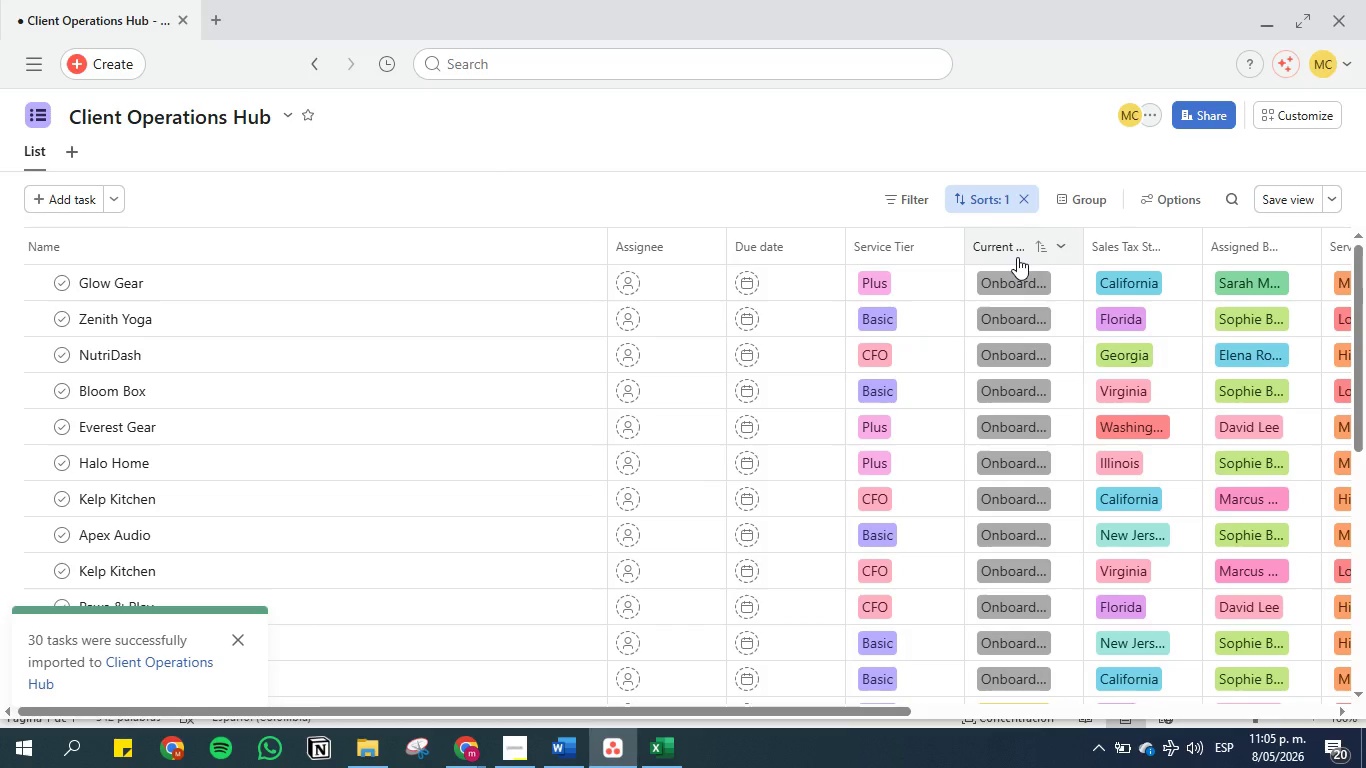 
left_click_drag(start_coordinate=[995, 253], to_coordinate=[604, 245])
 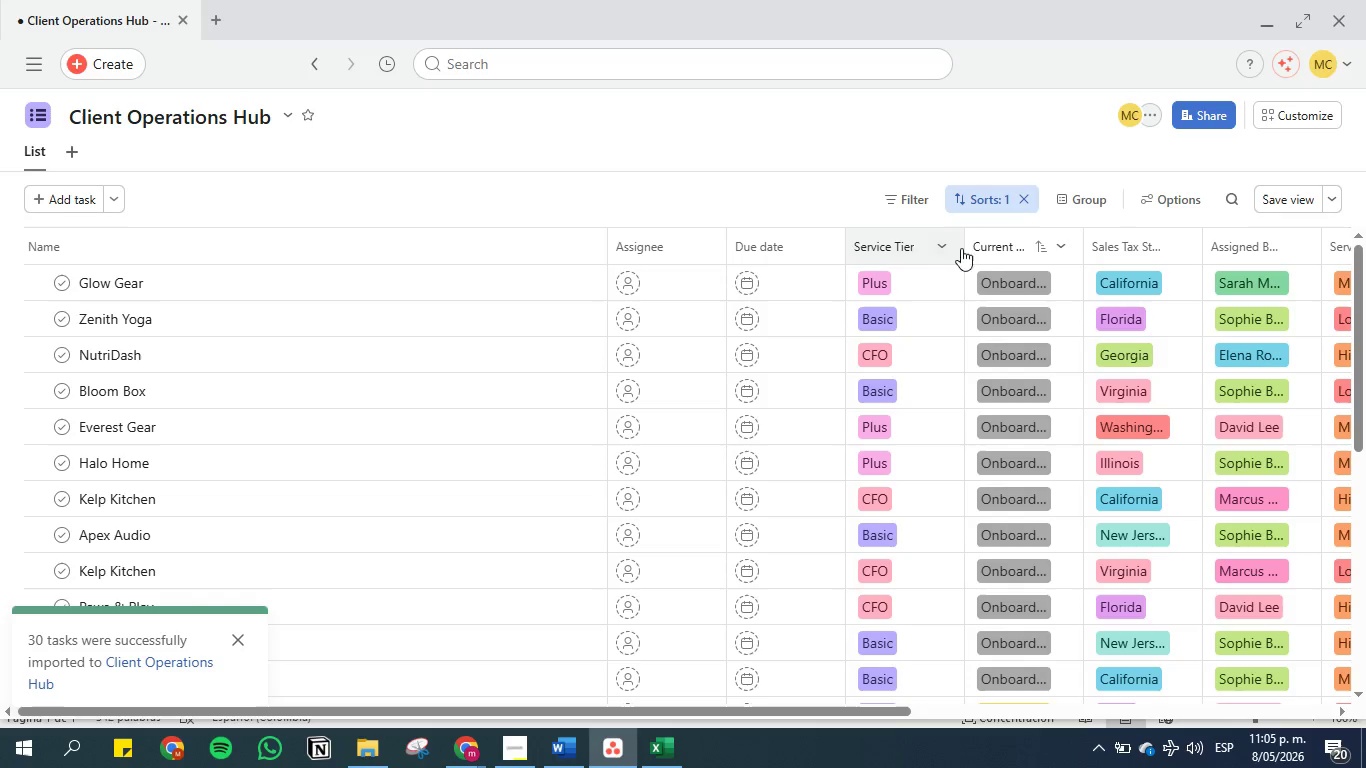 
left_click_drag(start_coordinate=[980, 244], to_coordinate=[613, 248])
 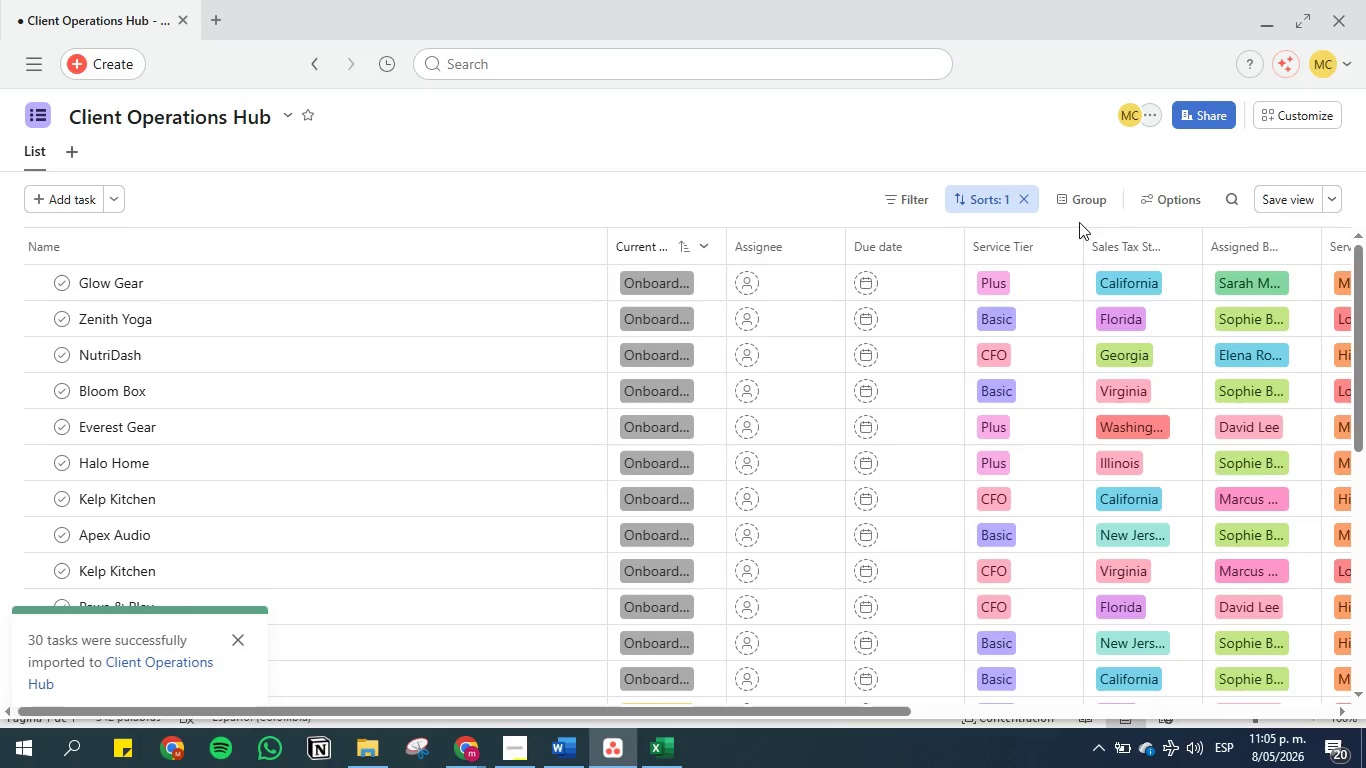 
mouse_move([1044, 196])
 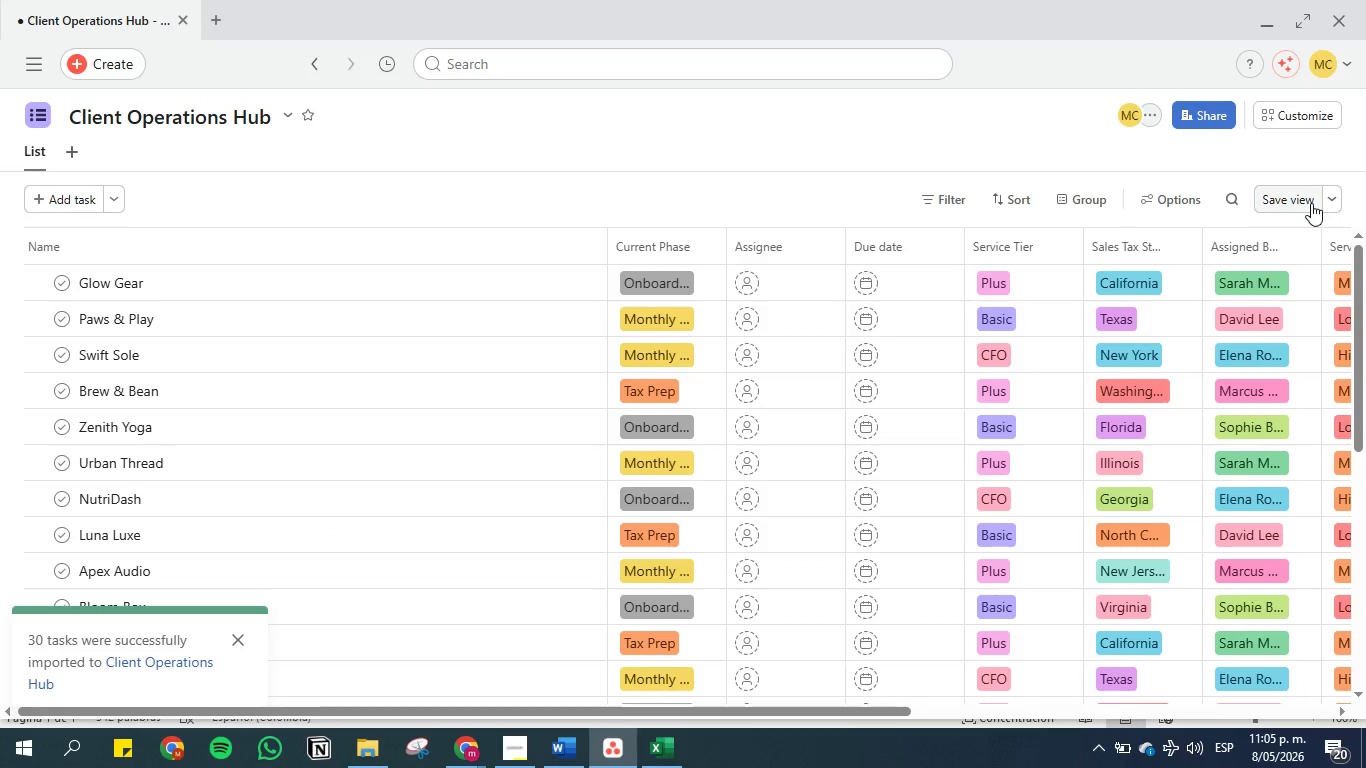 
left_click([1305, 202])
 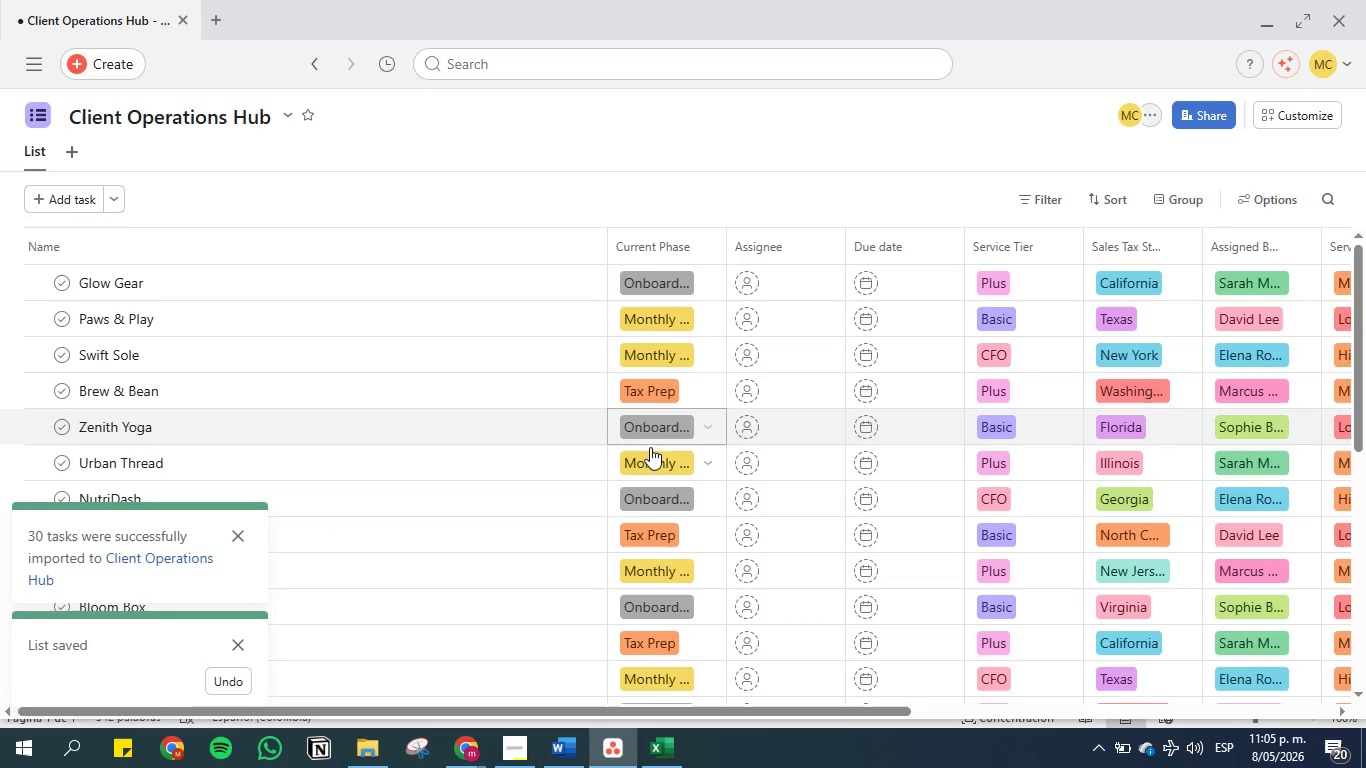 
left_click([563, 749])
 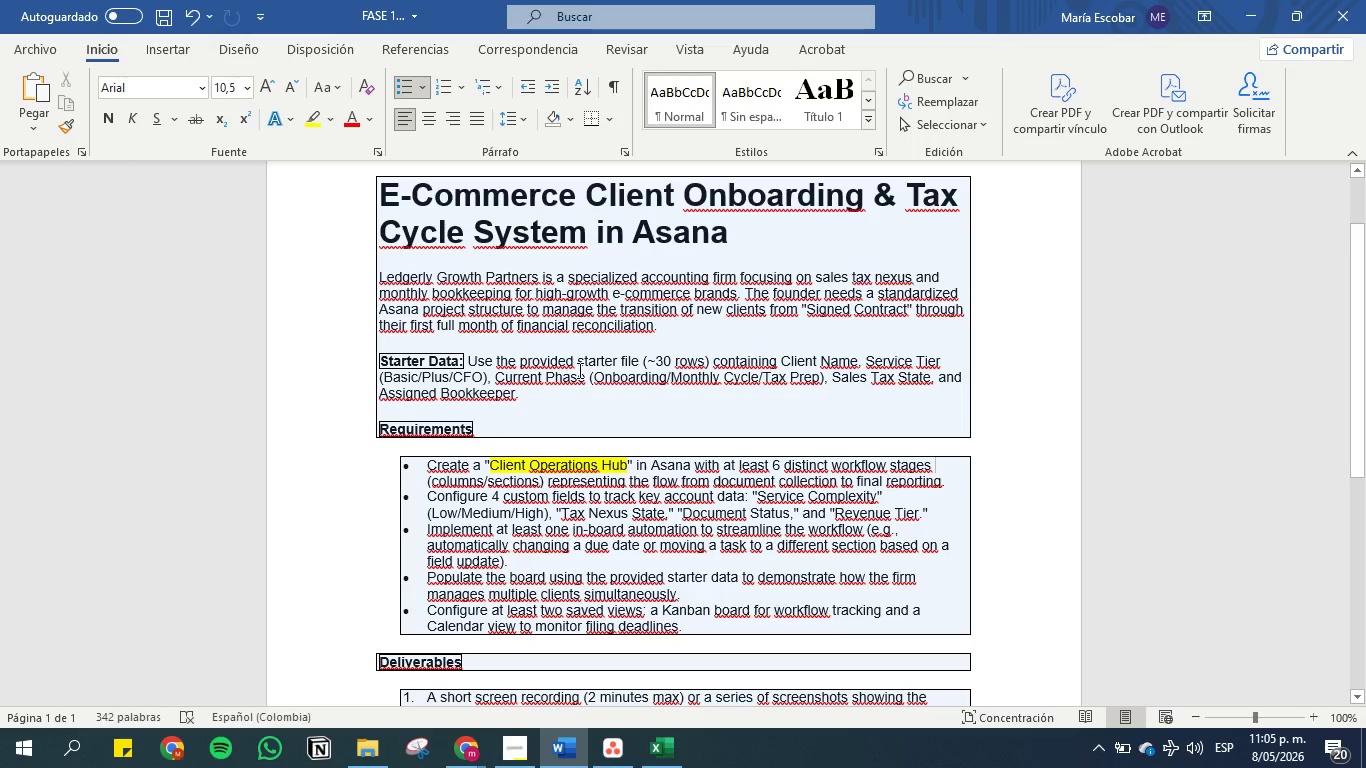 
wait(5.88)
 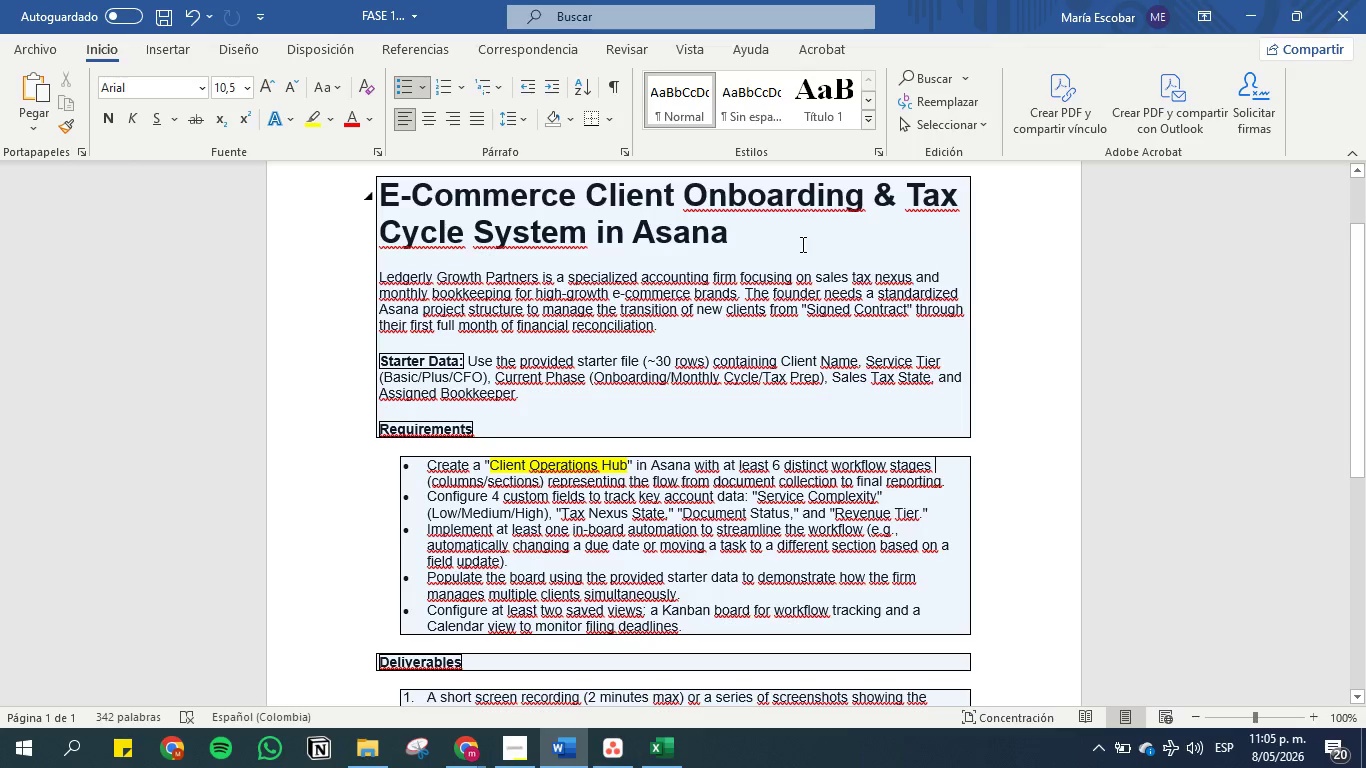 
scroll: coordinate [562, 408], scroll_direction: down, amount: 1.0
 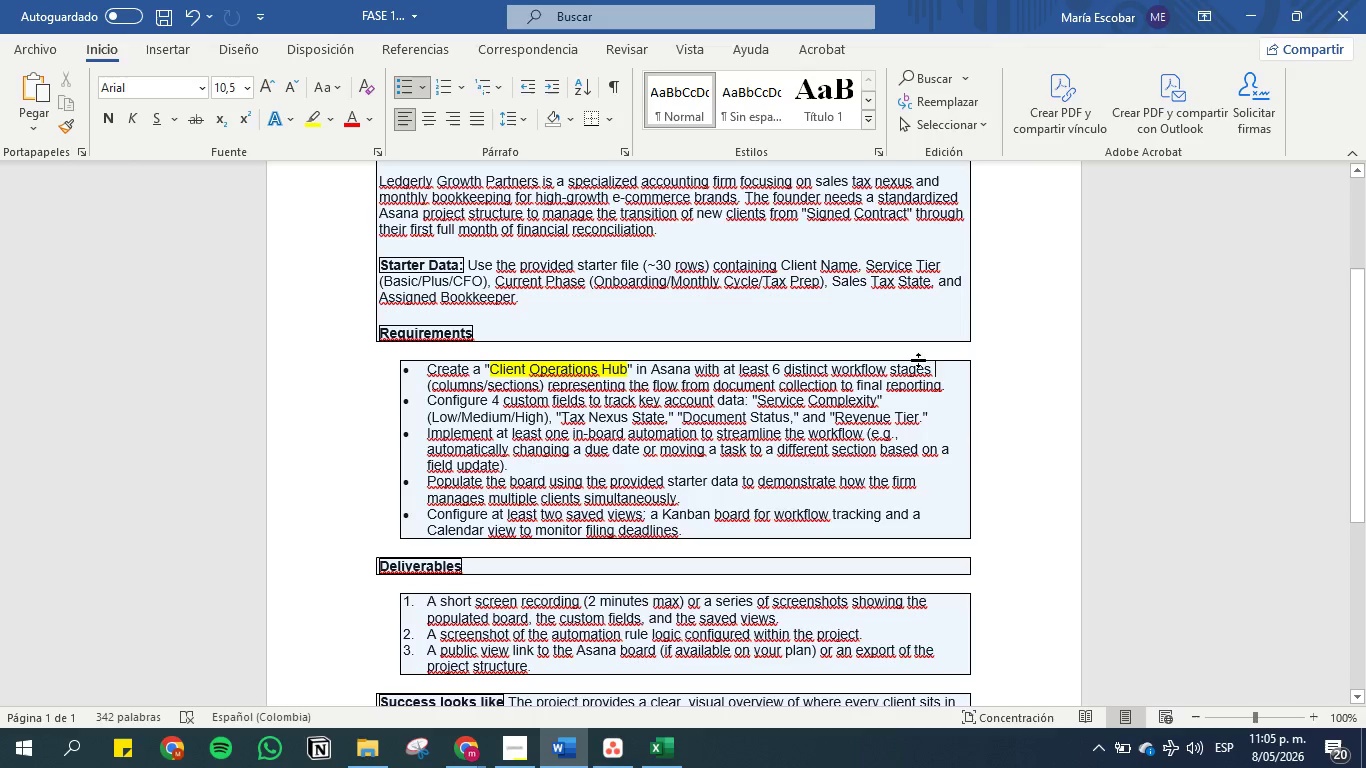 
wait(11.69)
 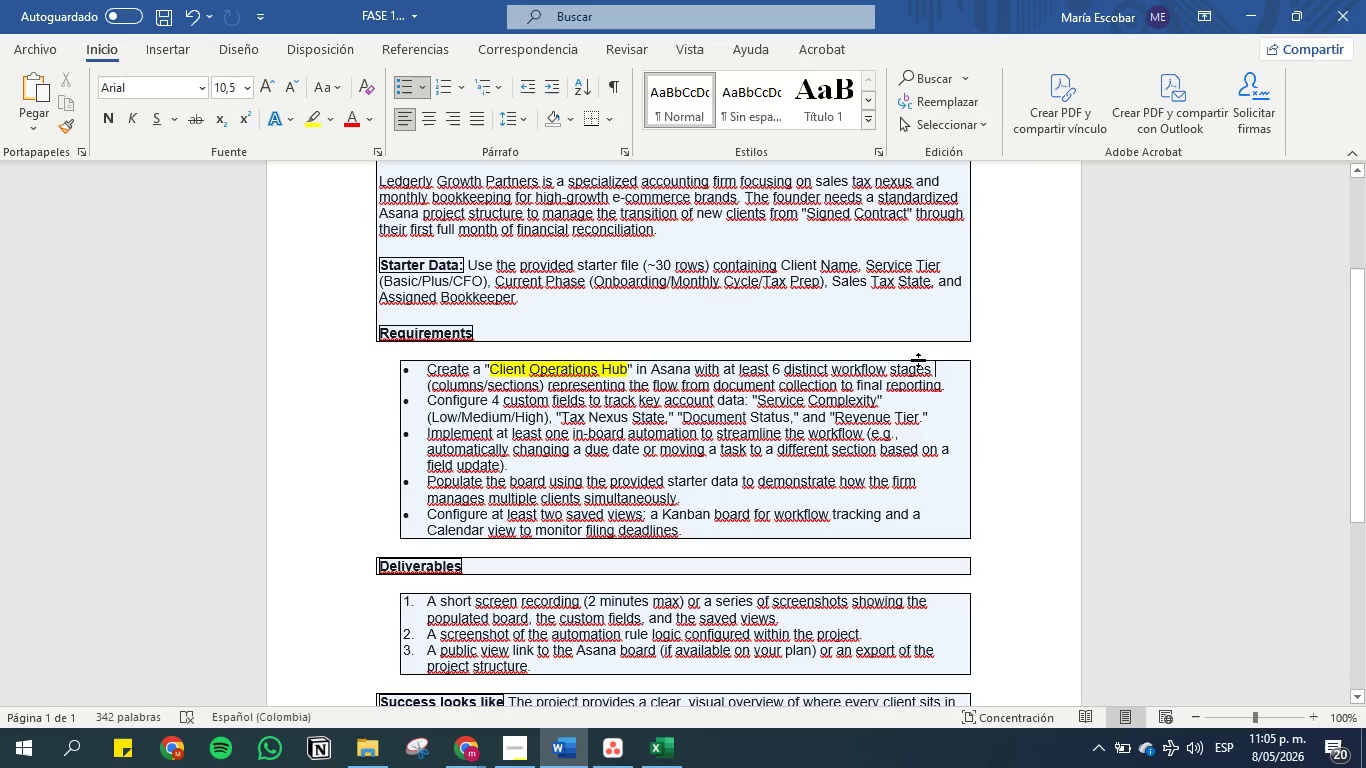 
left_click([1256, 14])
 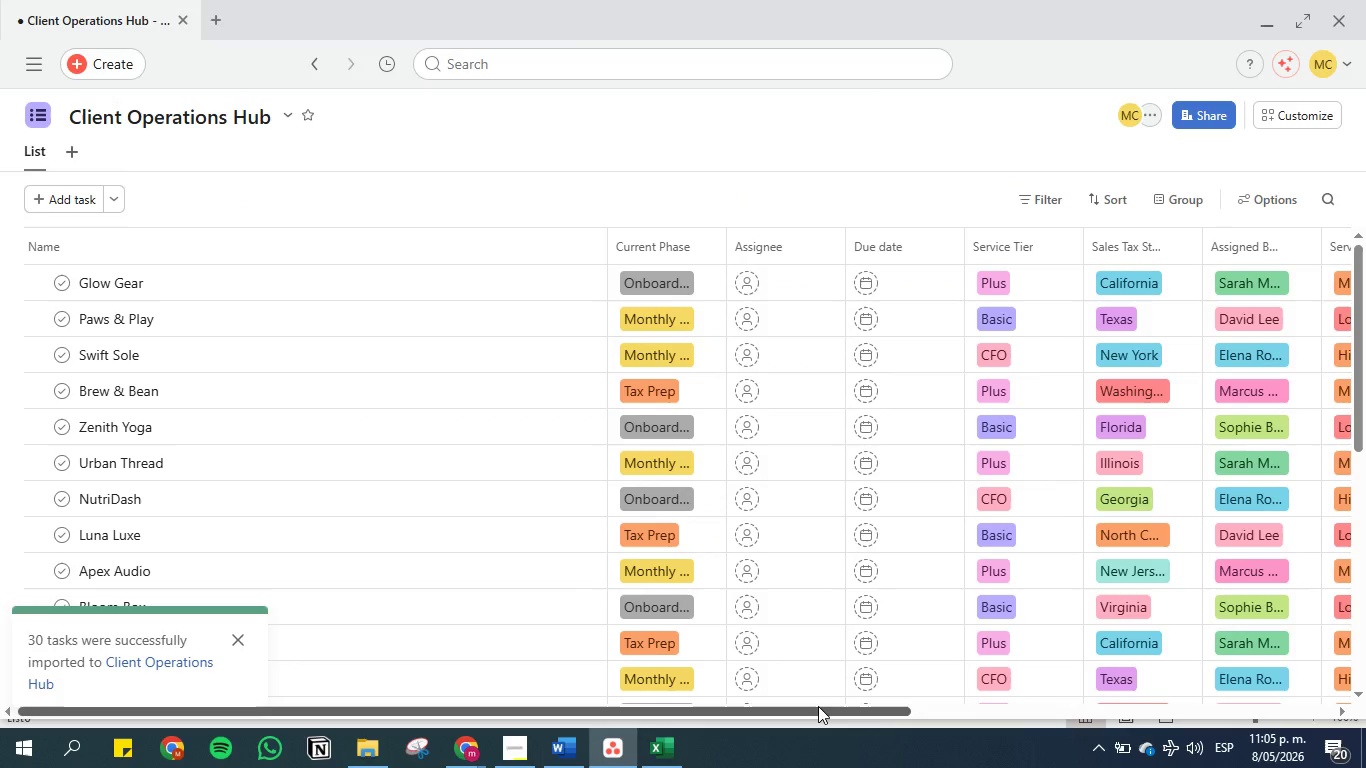 
left_click_drag(start_coordinate=[819, 707], to_coordinate=[945, 706])
 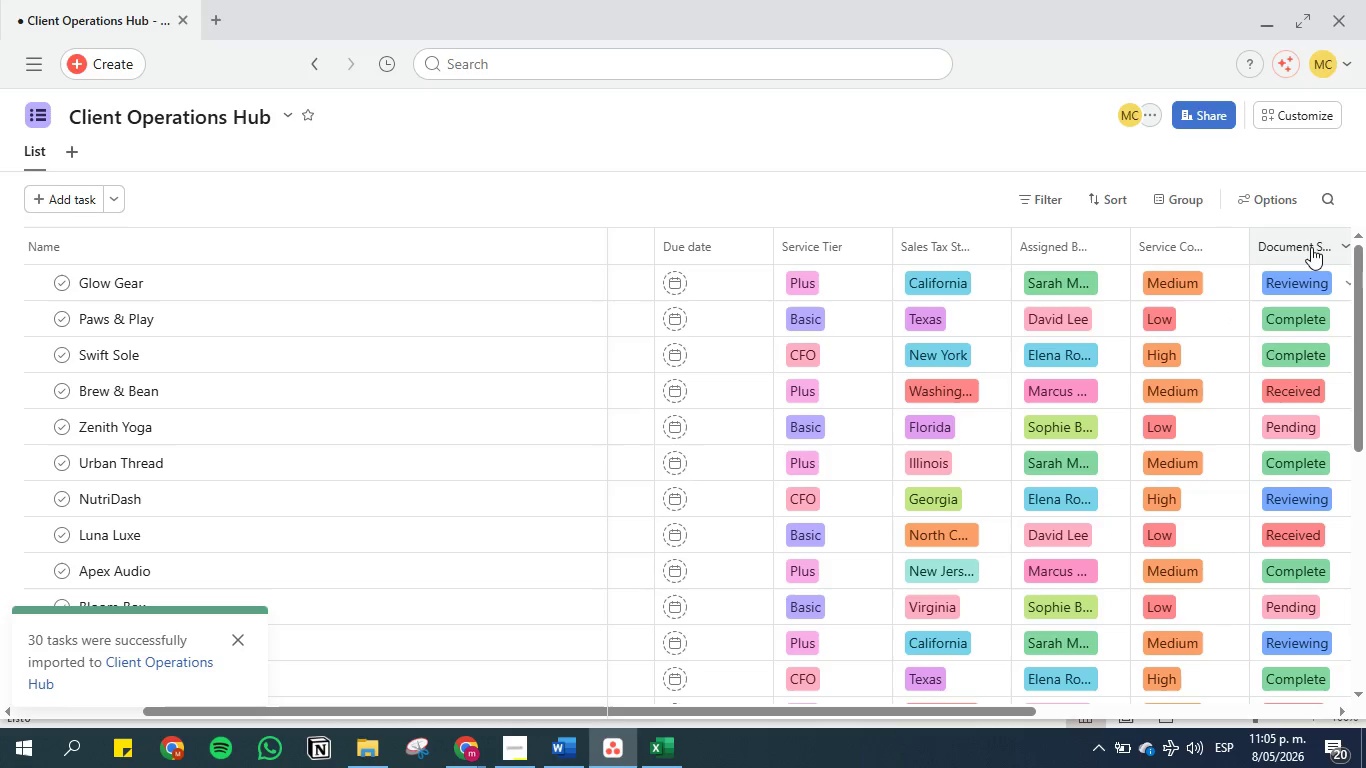 
left_click_drag(start_coordinate=[1311, 246], to_coordinate=[612, 242])
 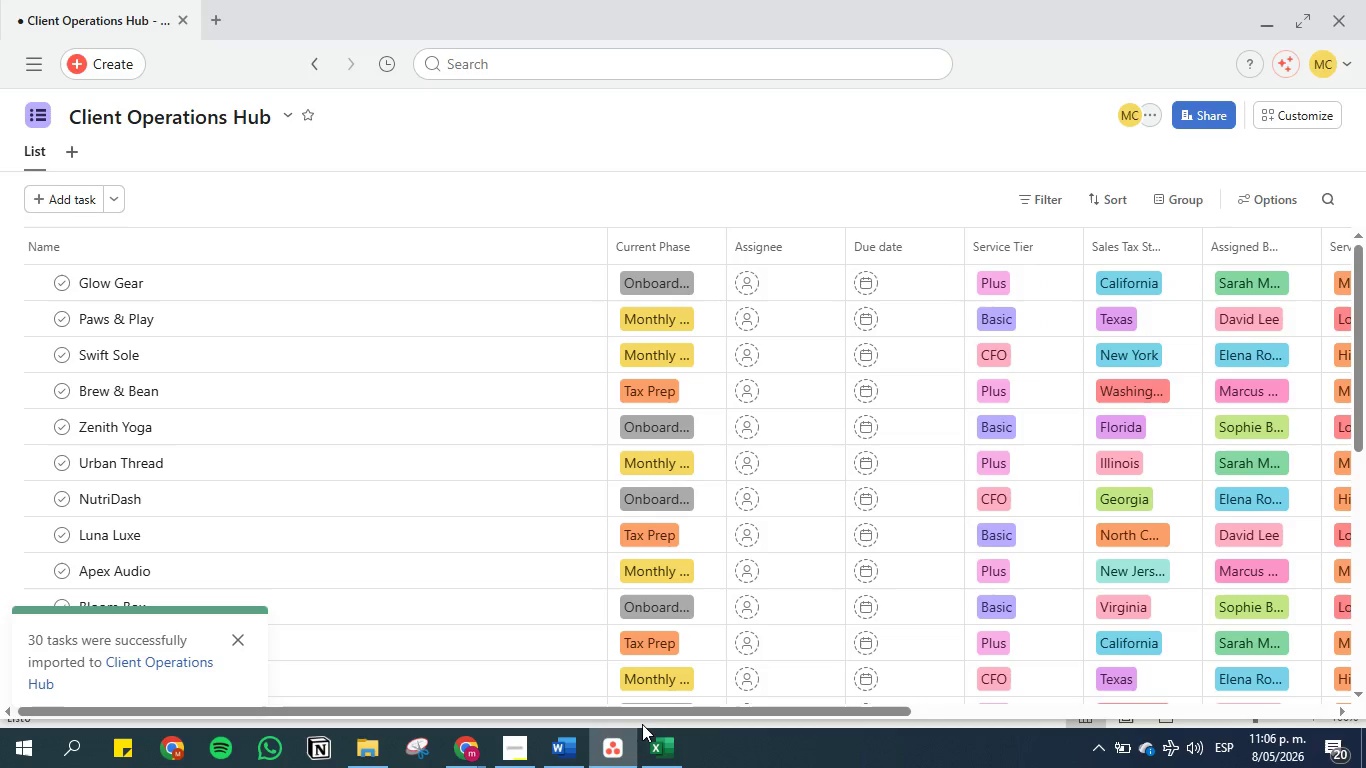 
left_click_drag(start_coordinate=[640, 712], to_coordinate=[931, 690])
 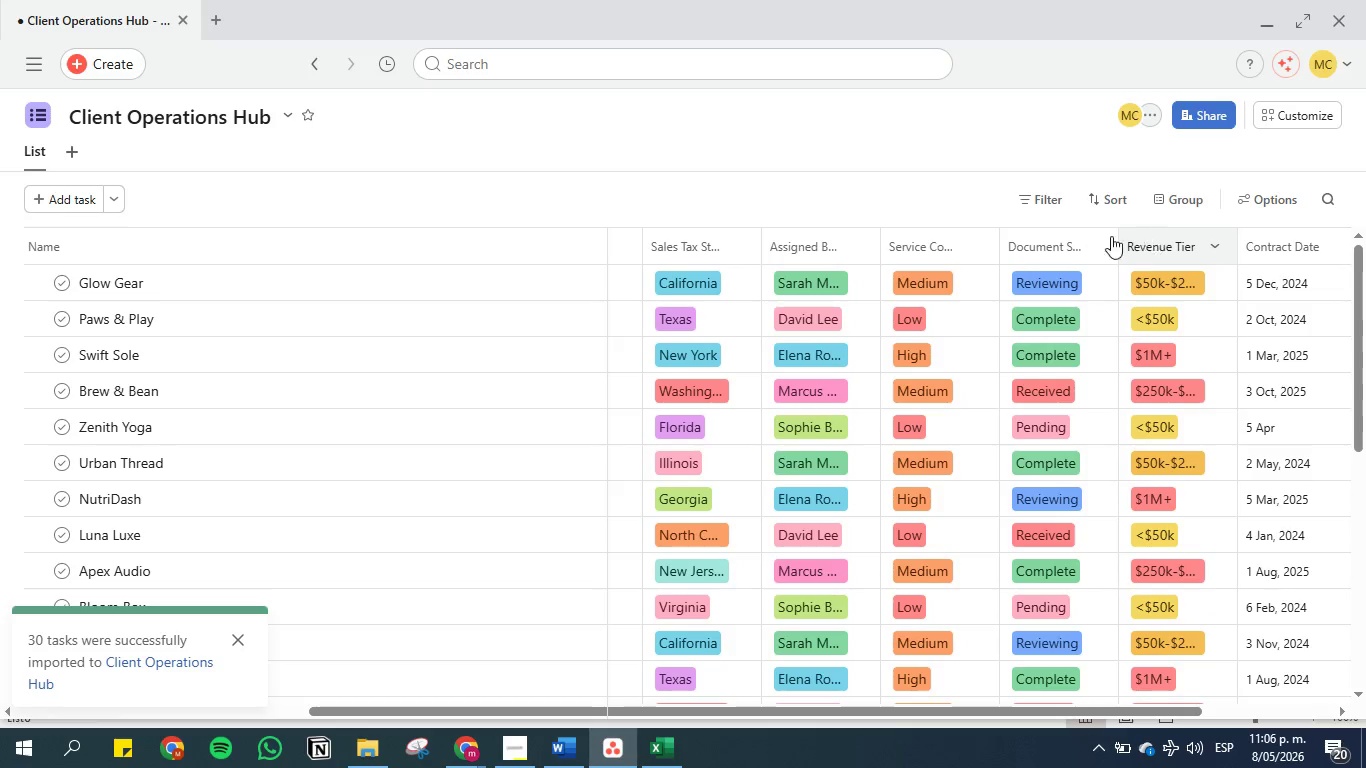 
left_click_drag(start_coordinate=[1026, 245], to_coordinate=[595, 242])
 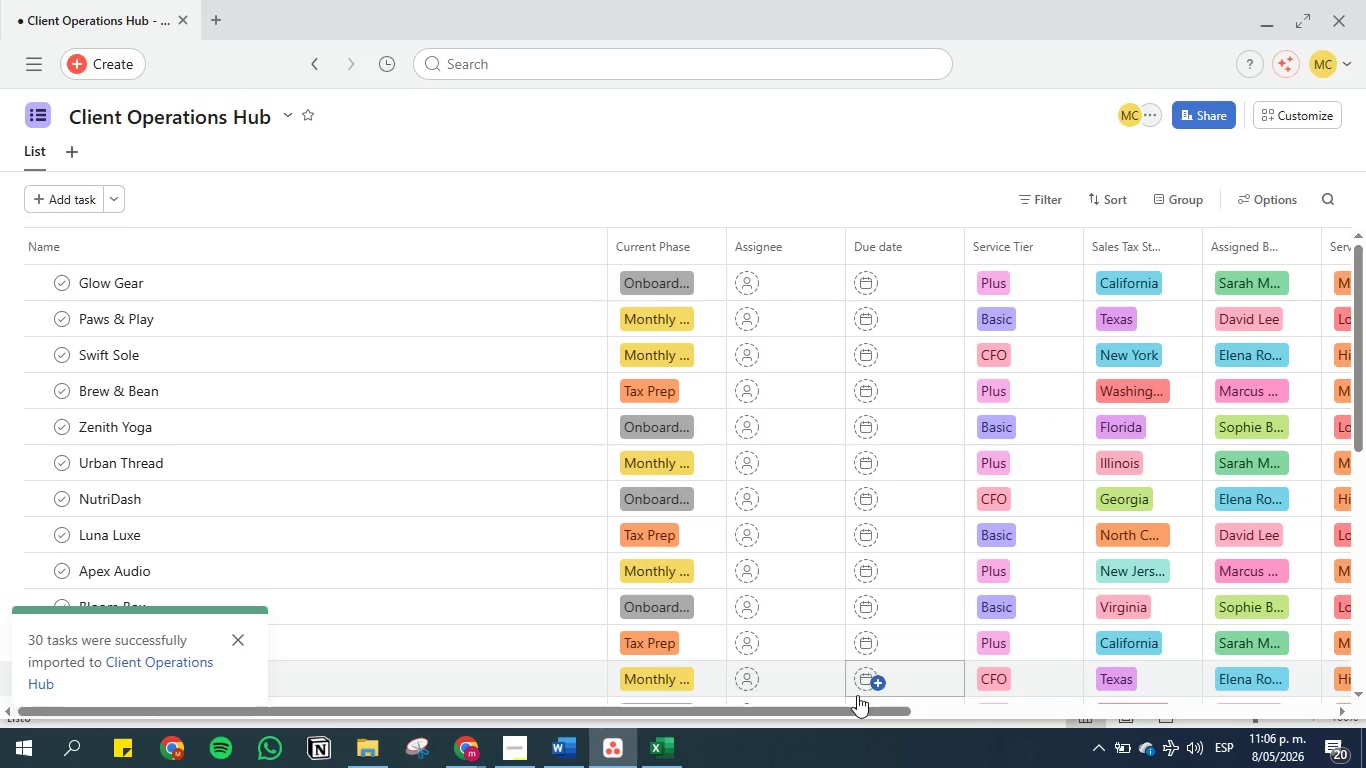 
left_click_drag(start_coordinate=[852, 709], to_coordinate=[1144, 689])
 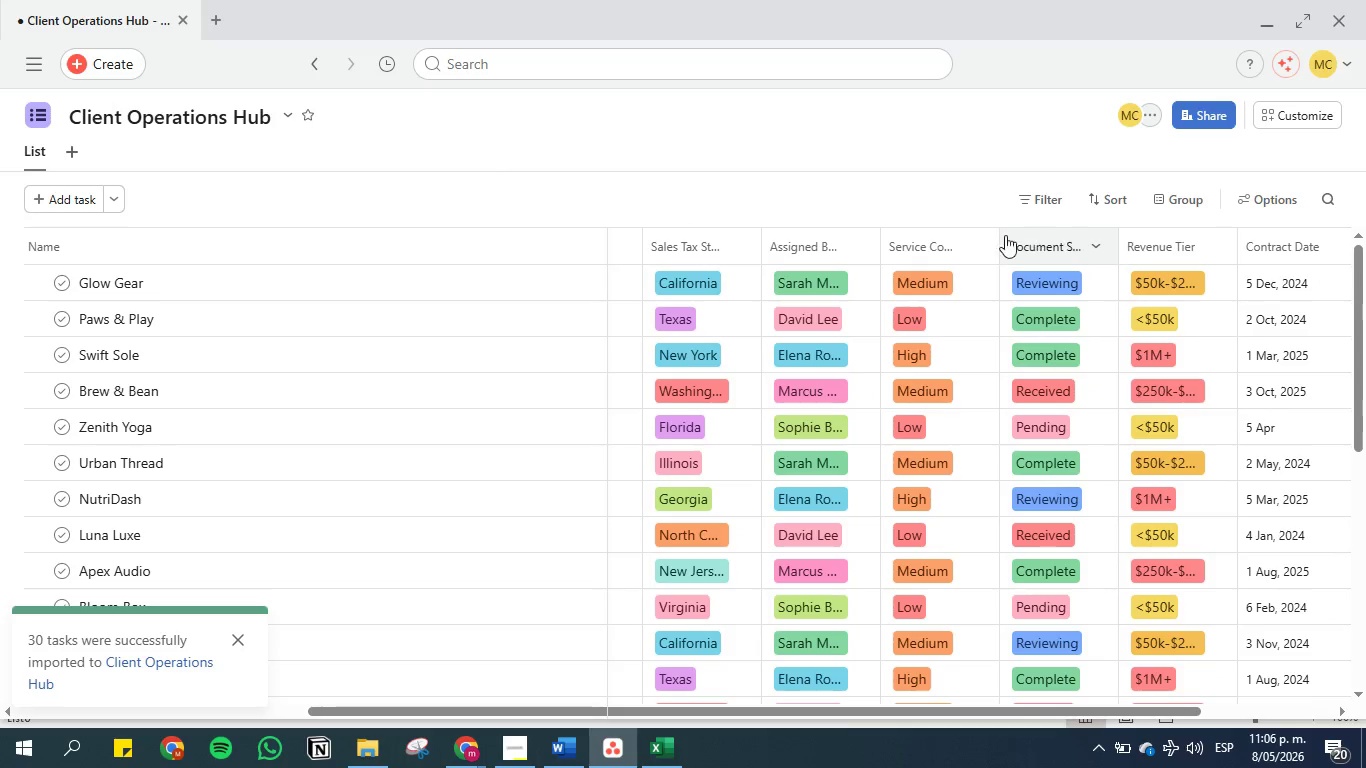 
left_click_drag(start_coordinate=[1053, 237], to_coordinate=[637, 243])
 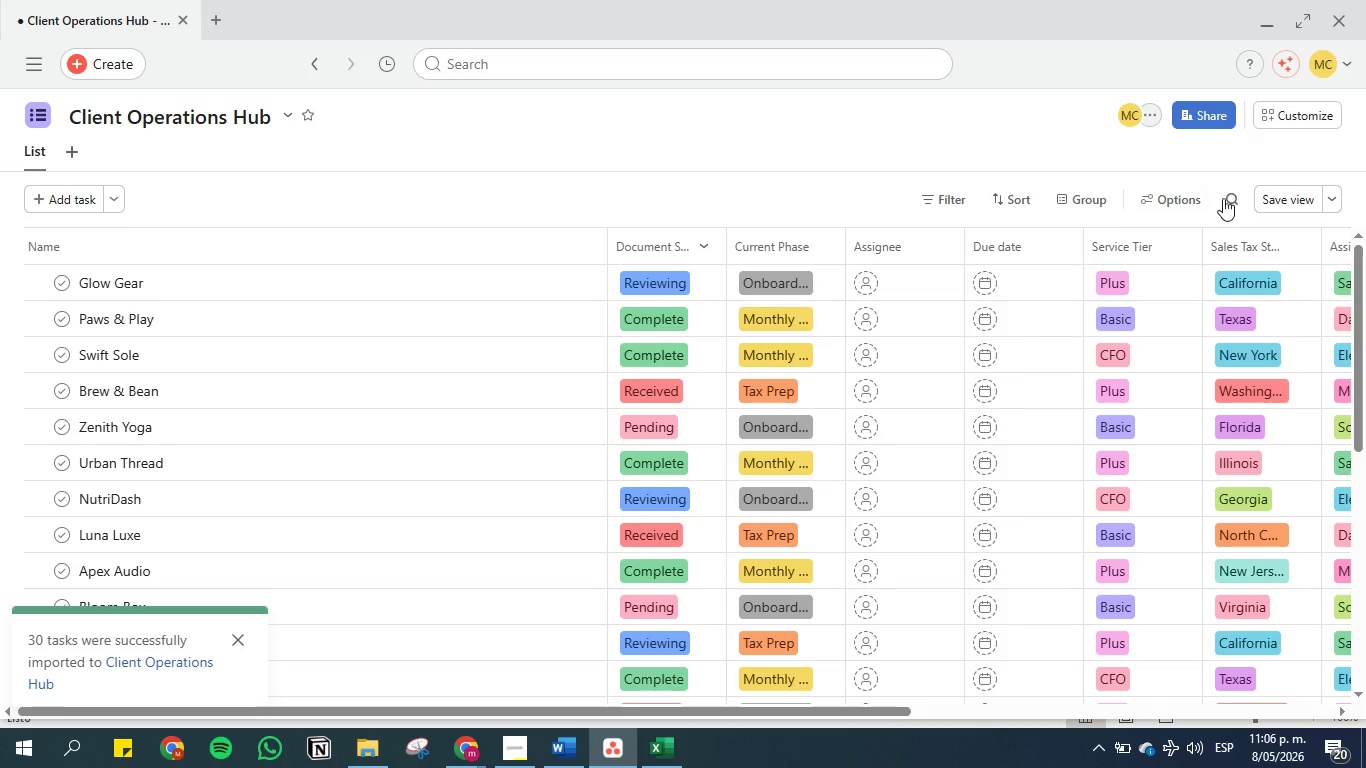 
left_click([1285, 194])
 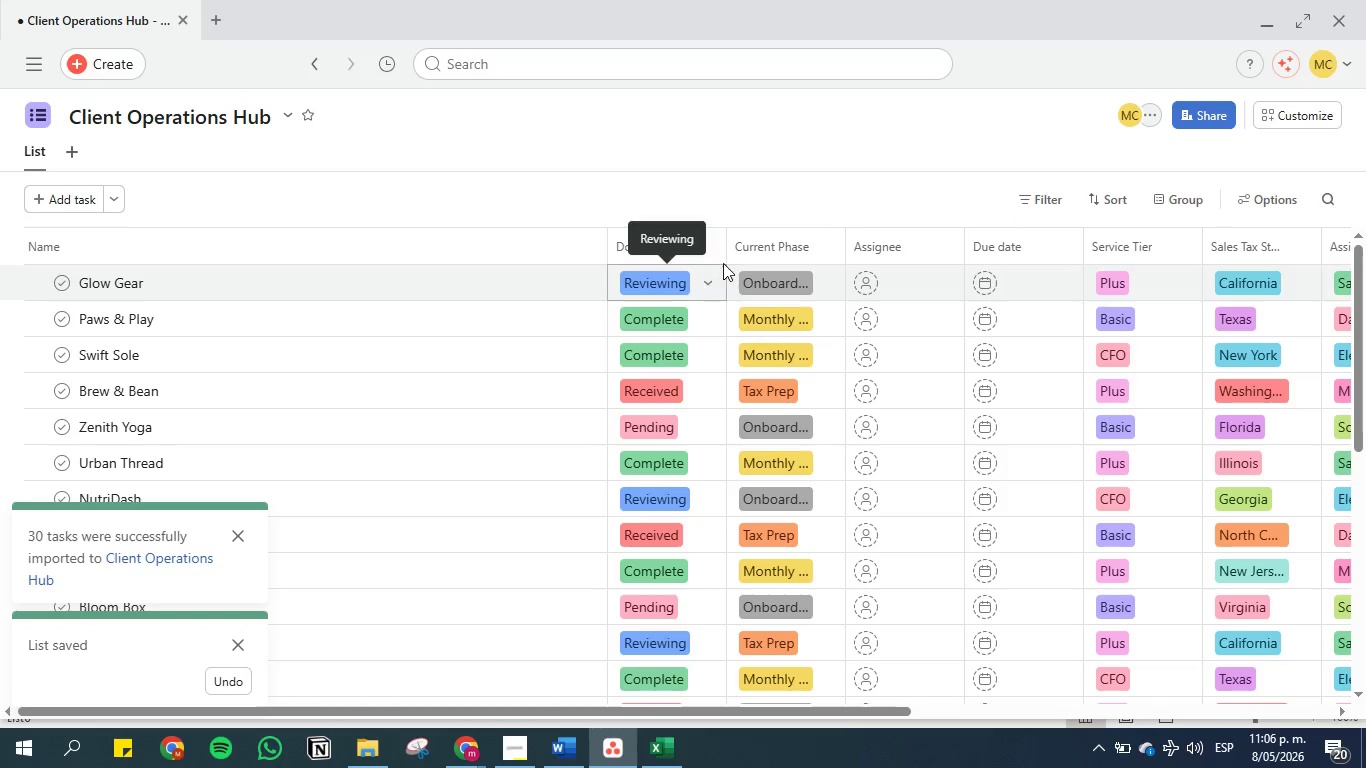 
left_click([707, 249])
 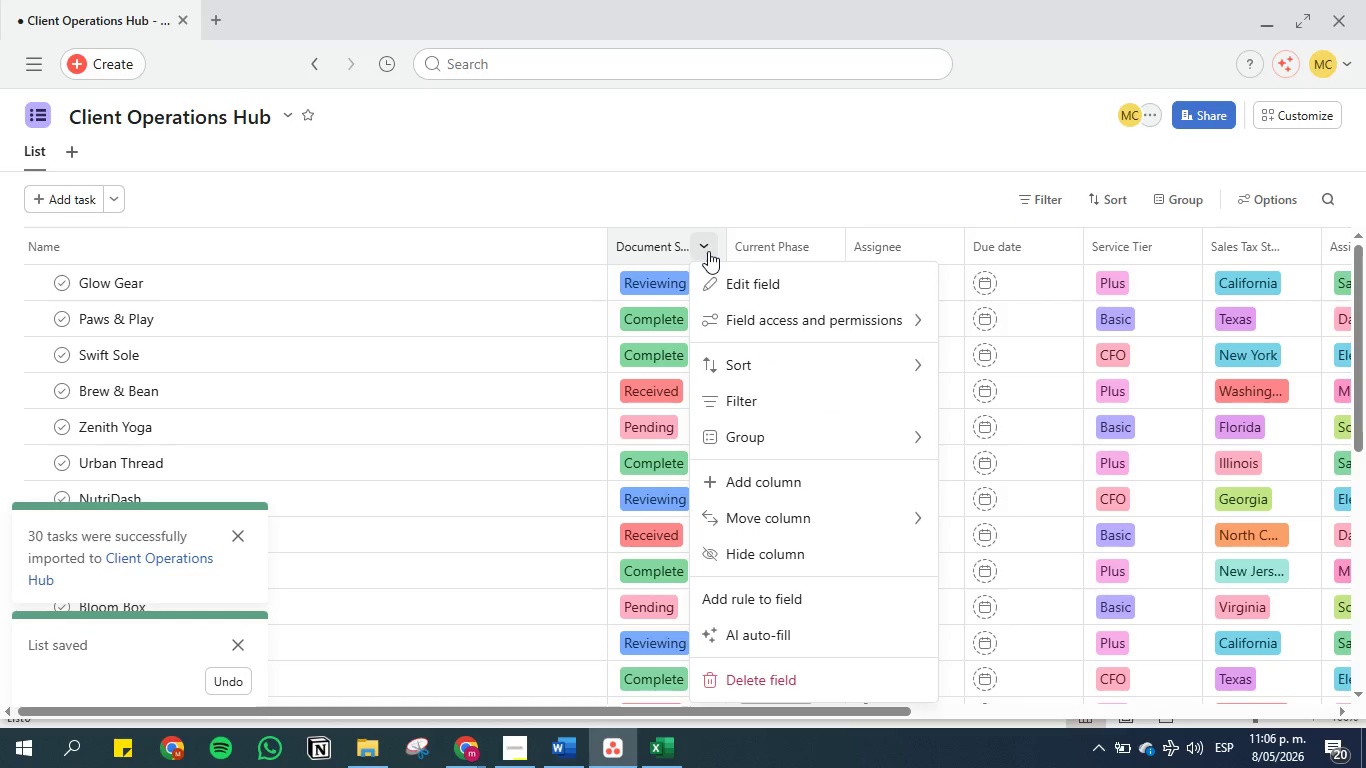 
left_click([730, 281])
 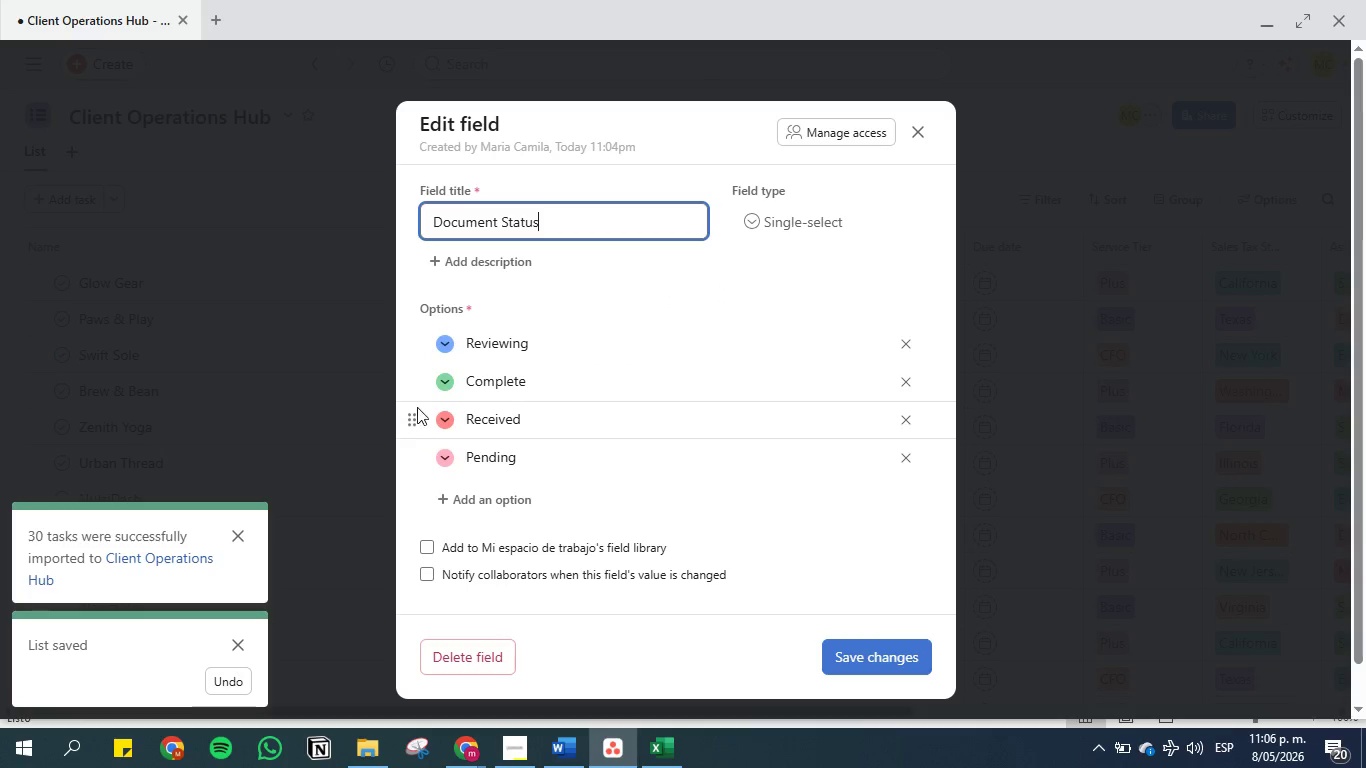 
wait(6.27)
 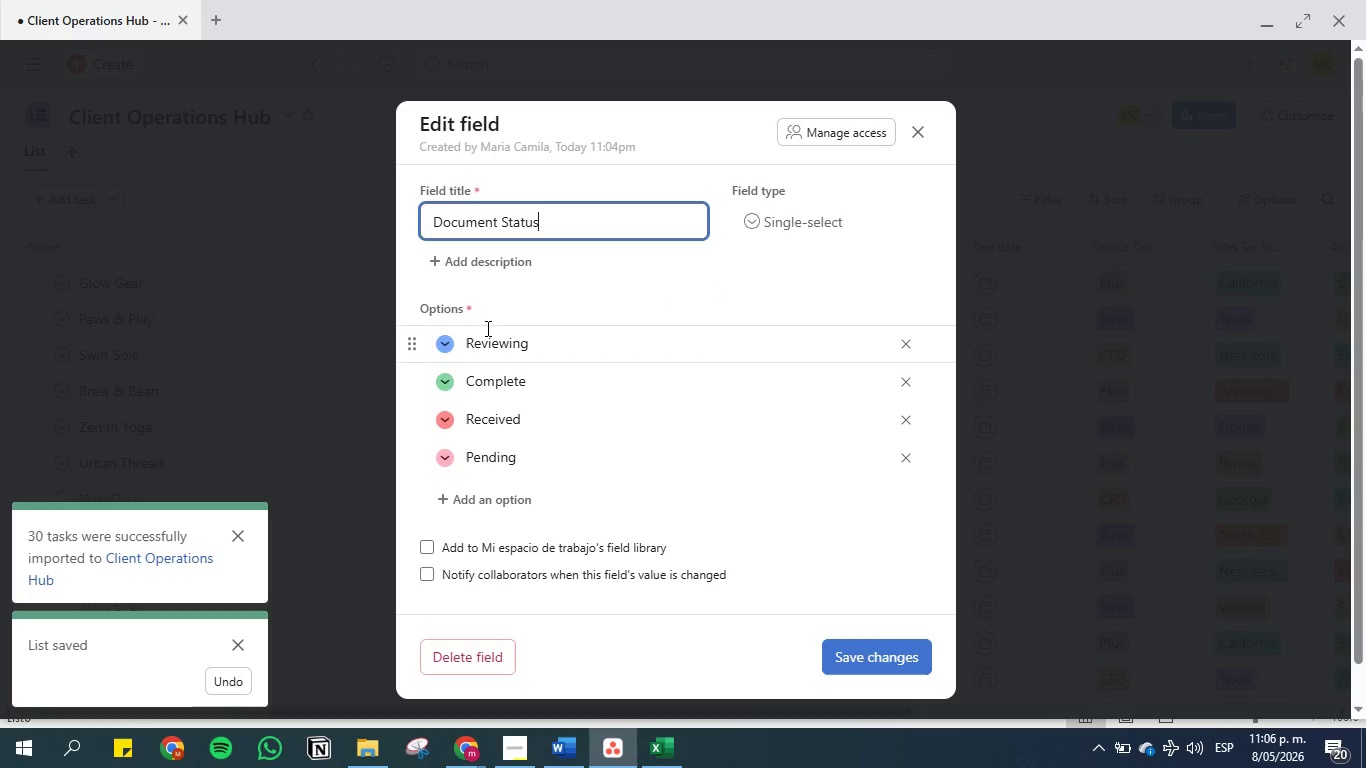 
left_click_drag(start_coordinate=[415, 466], to_coordinate=[420, 330])
 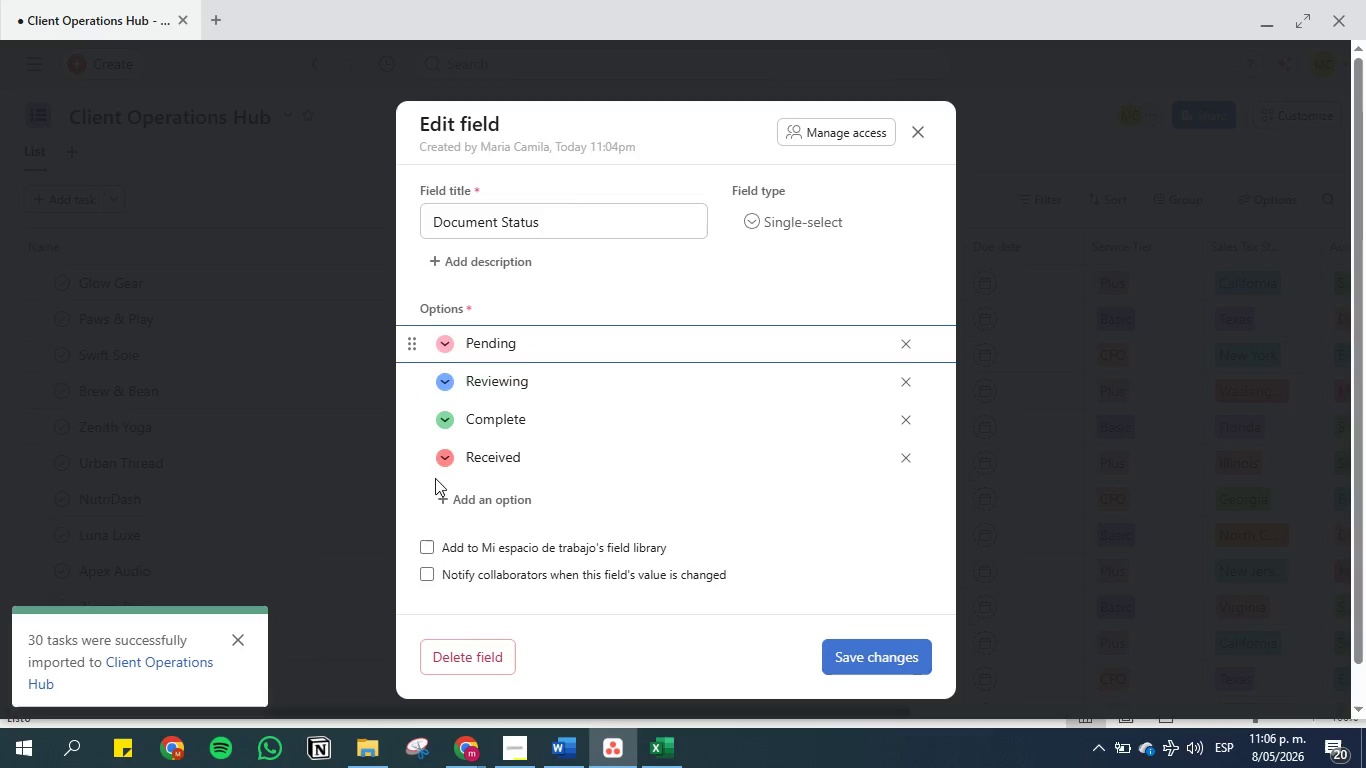 
left_click_drag(start_coordinate=[419, 458], to_coordinate=[417, 366])
 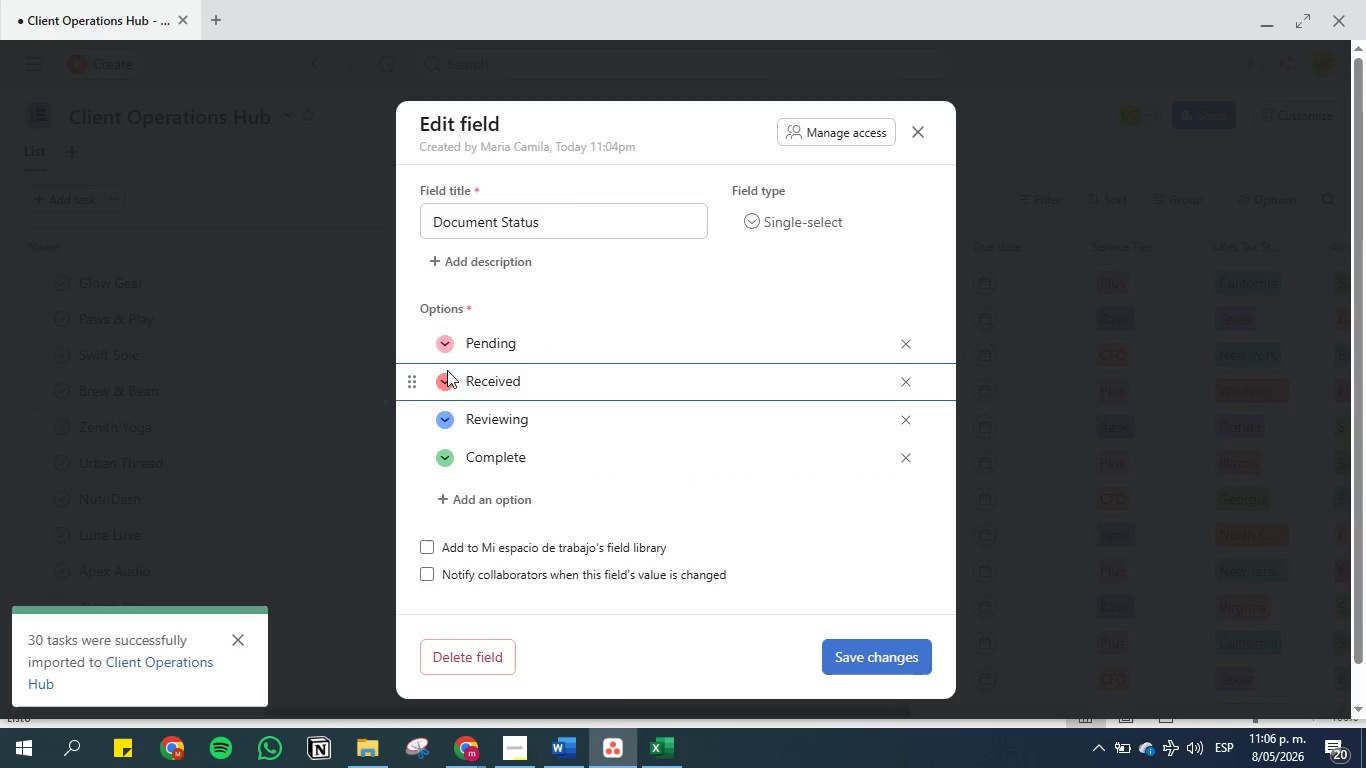 
left_click([445, 417])
 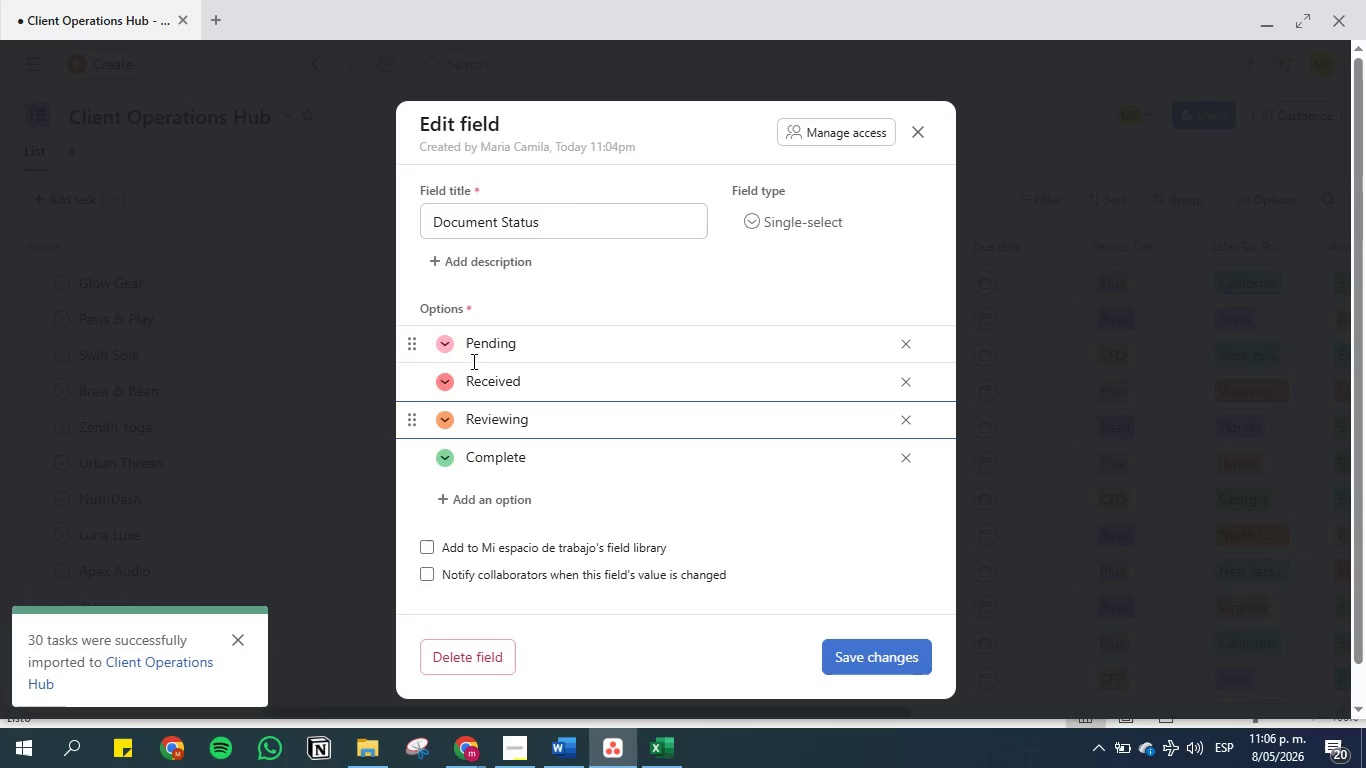 
left_click([448, 378])
 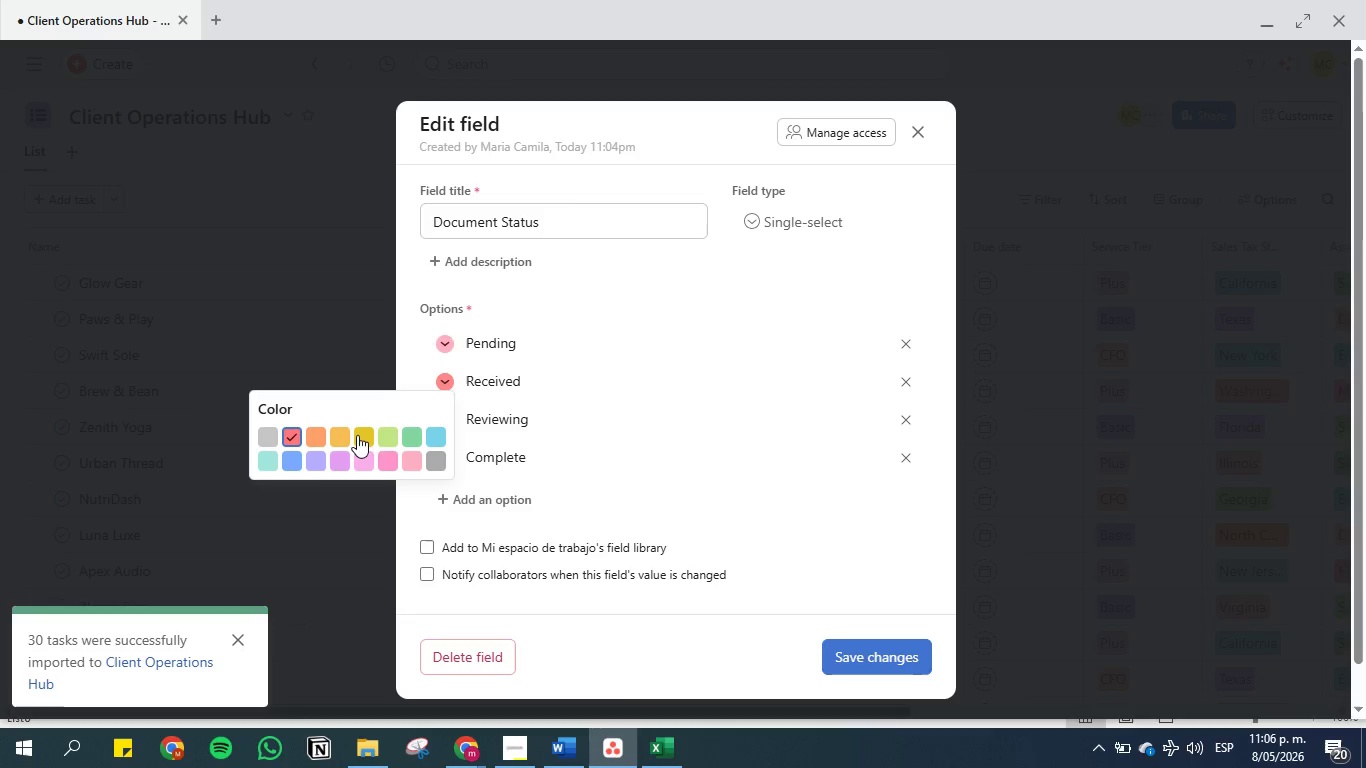 
left_click([373, 432])
 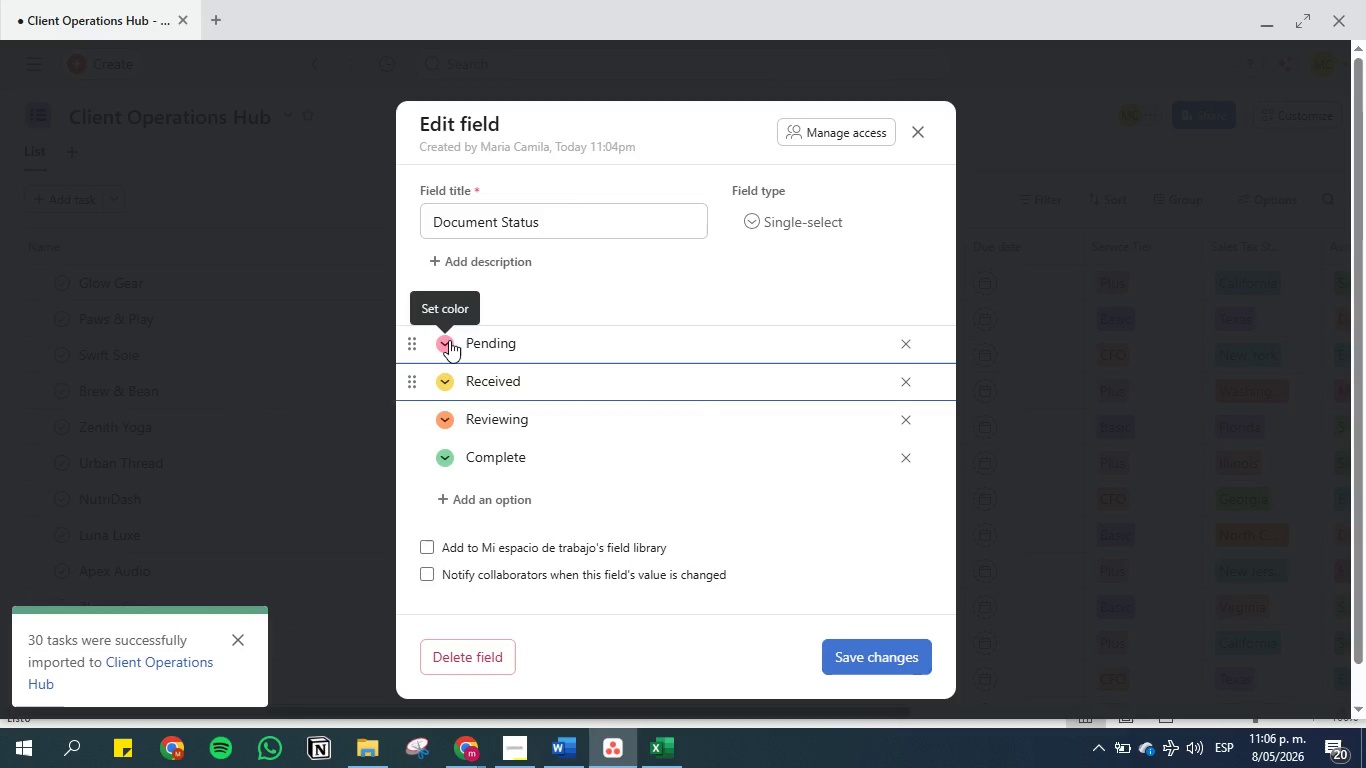 
left_click([449, 340])
 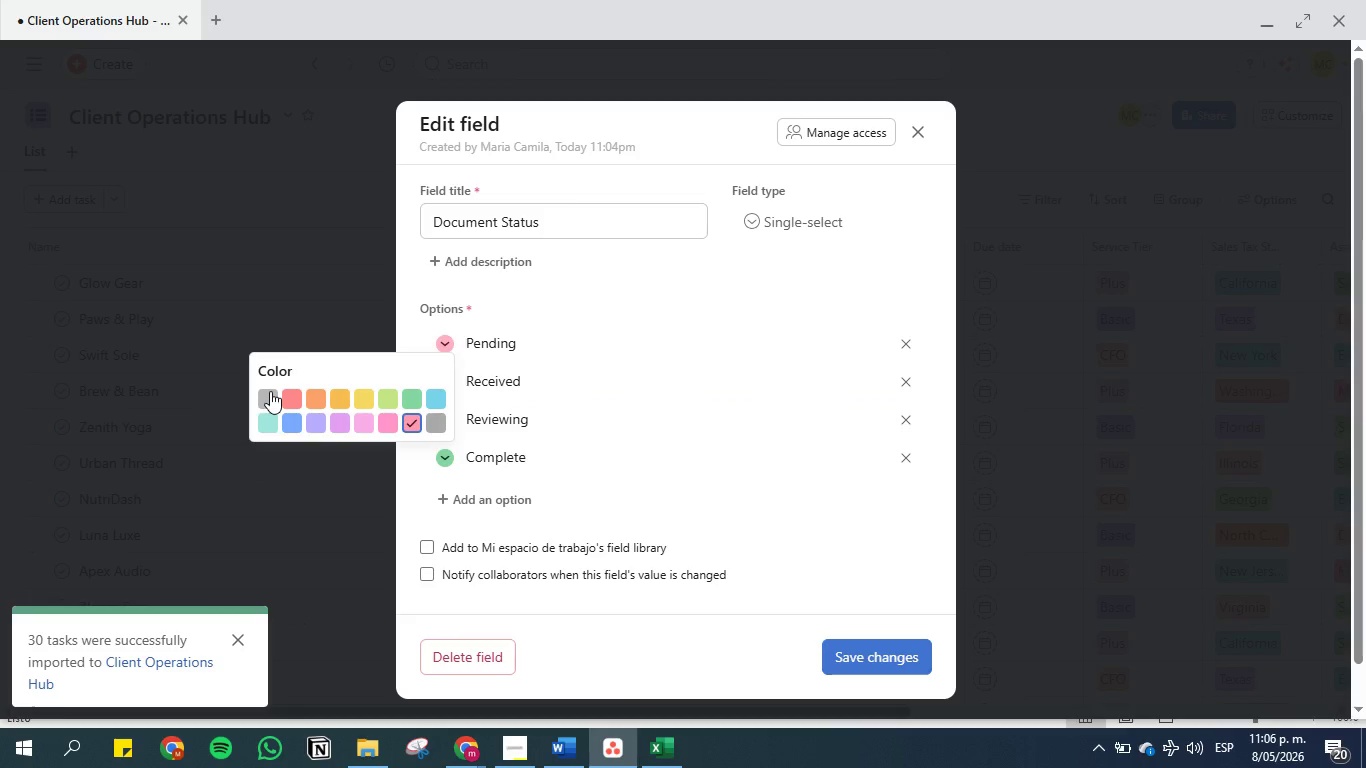 
left_click([270, 391])
 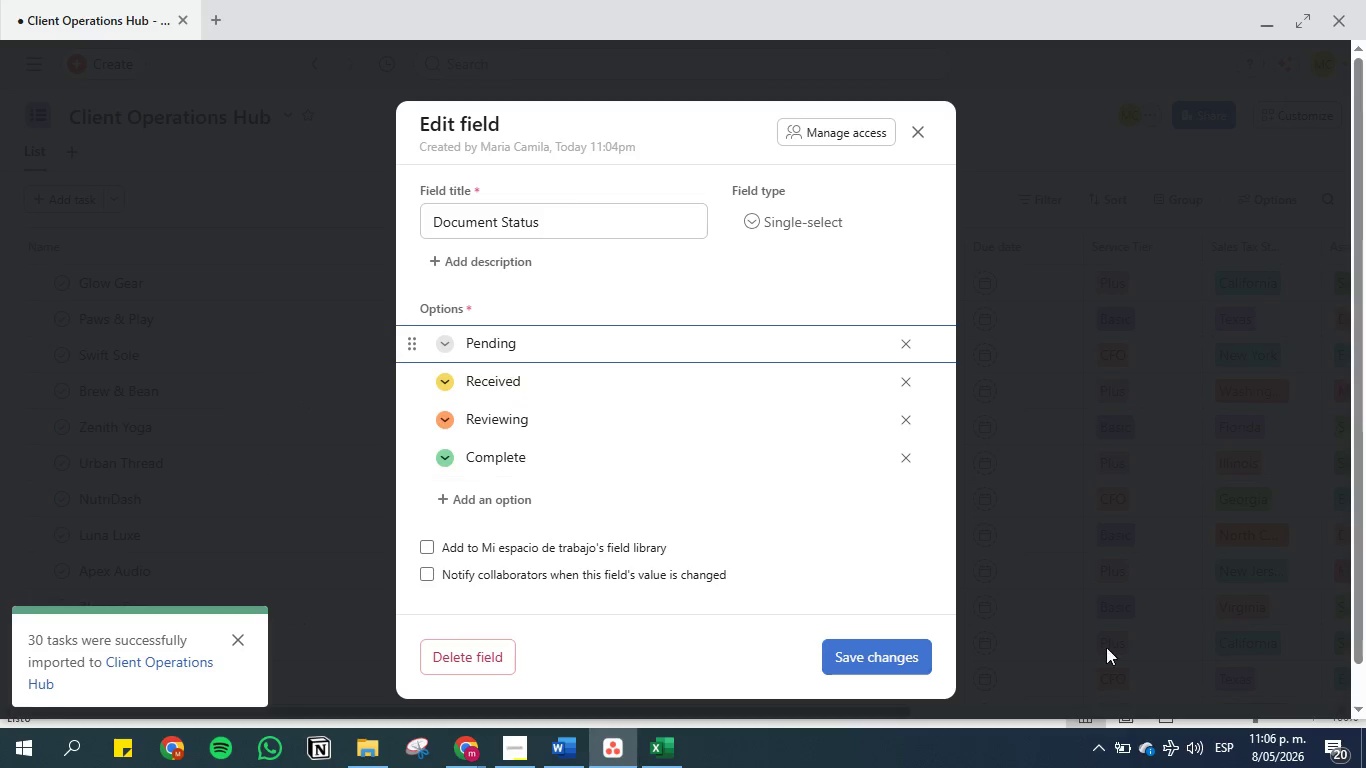 
left_click([841, 656])
 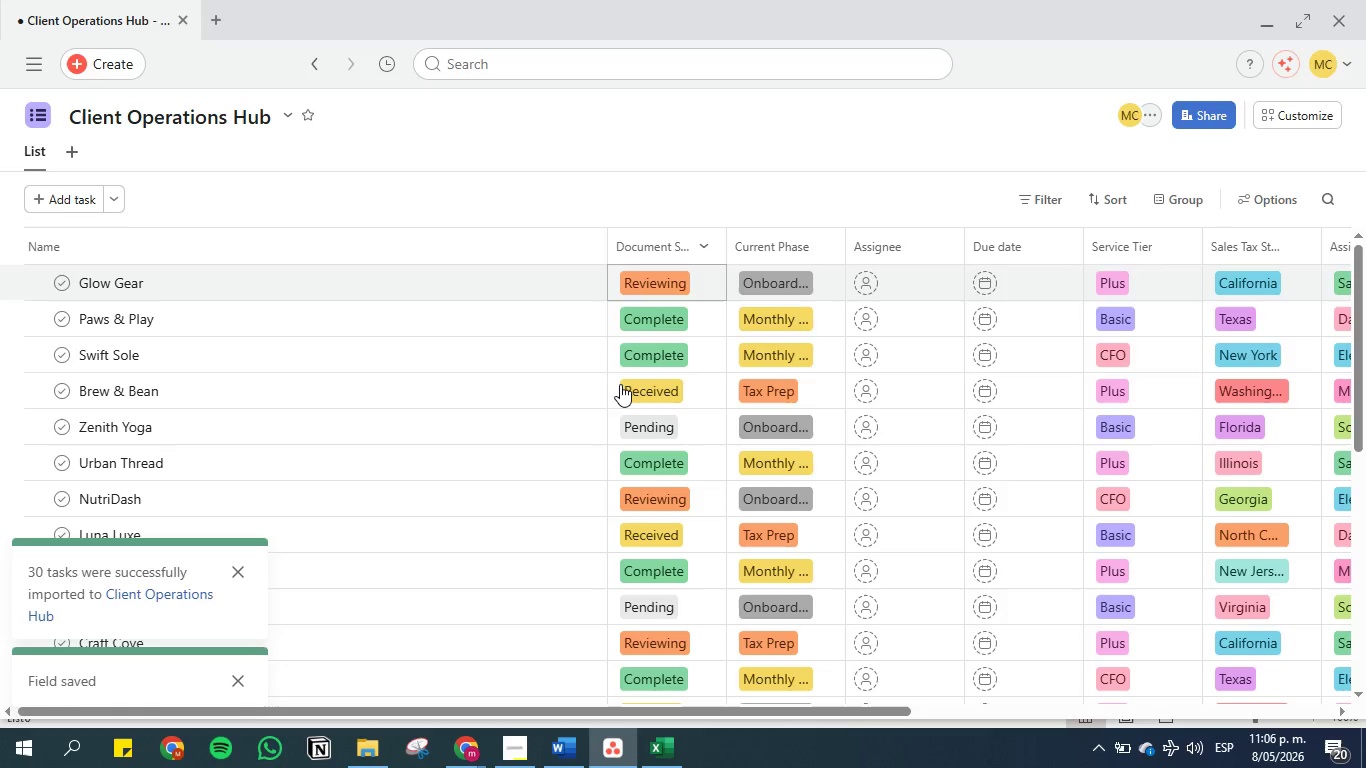 
left_click([562, 739])
 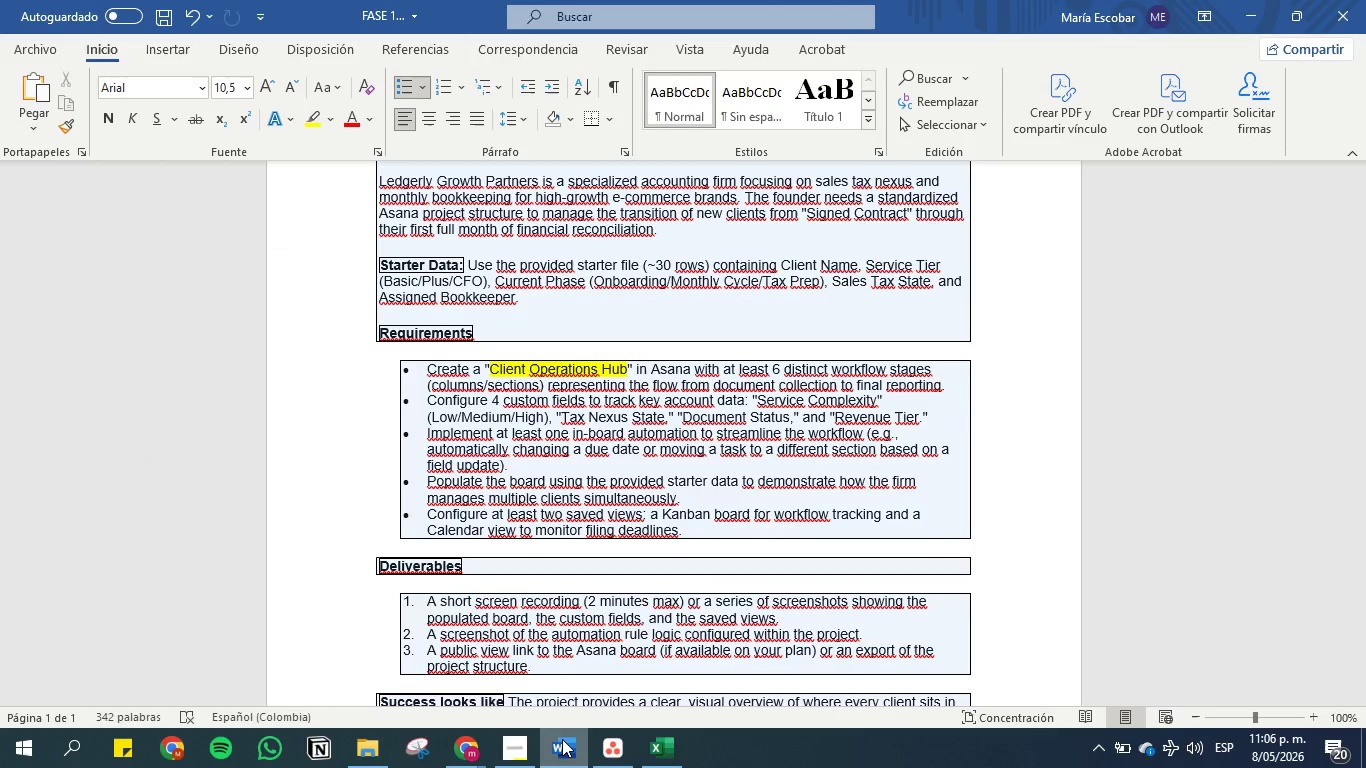 
wait(11.36)
 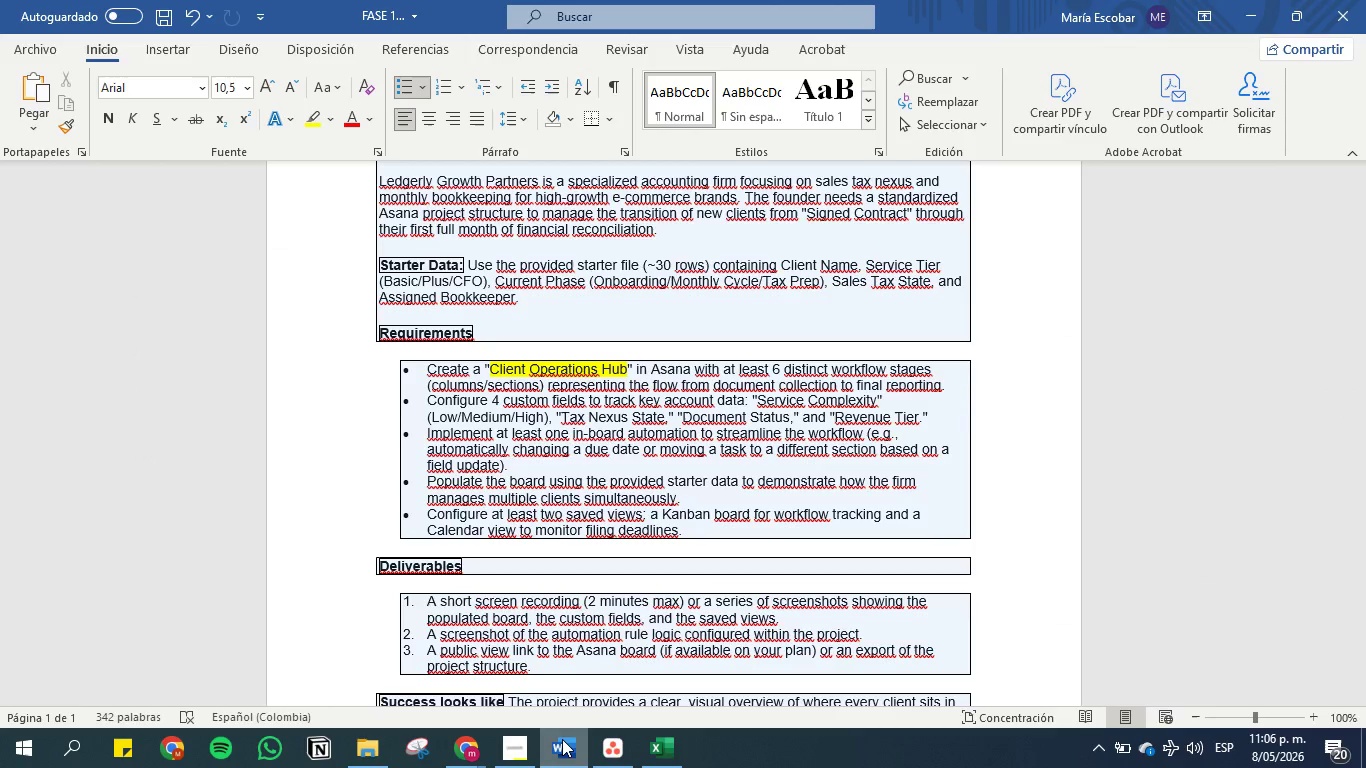 
left_click([562, 739])
 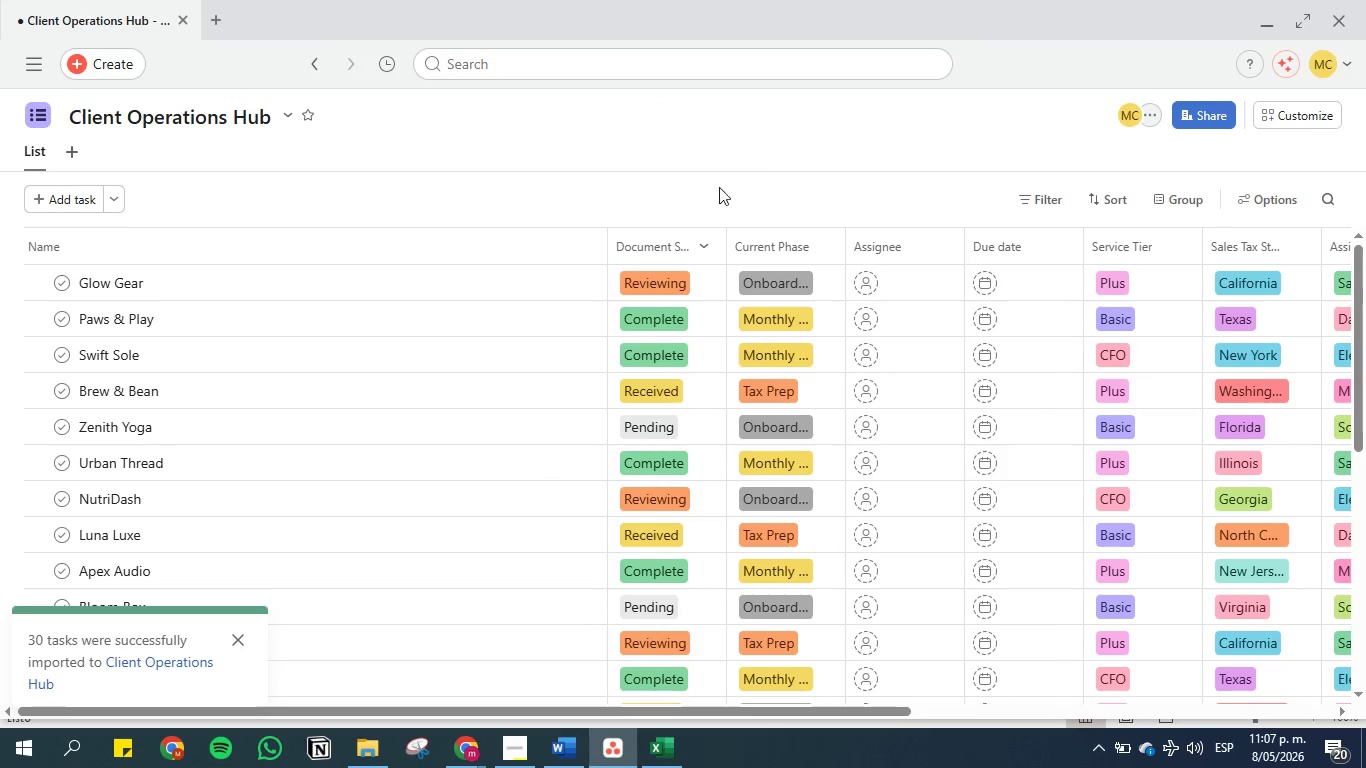 
left_click([703, 253])
 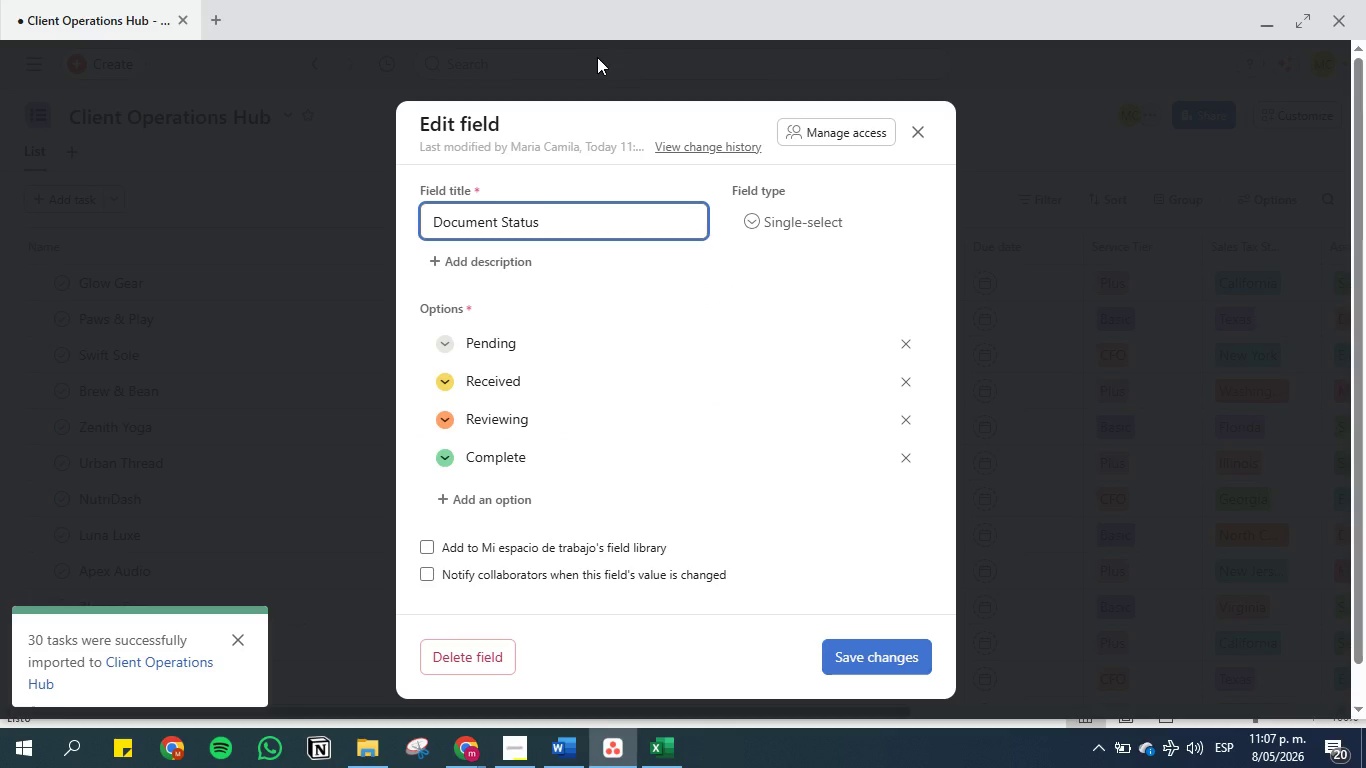 
wait(5.73)
 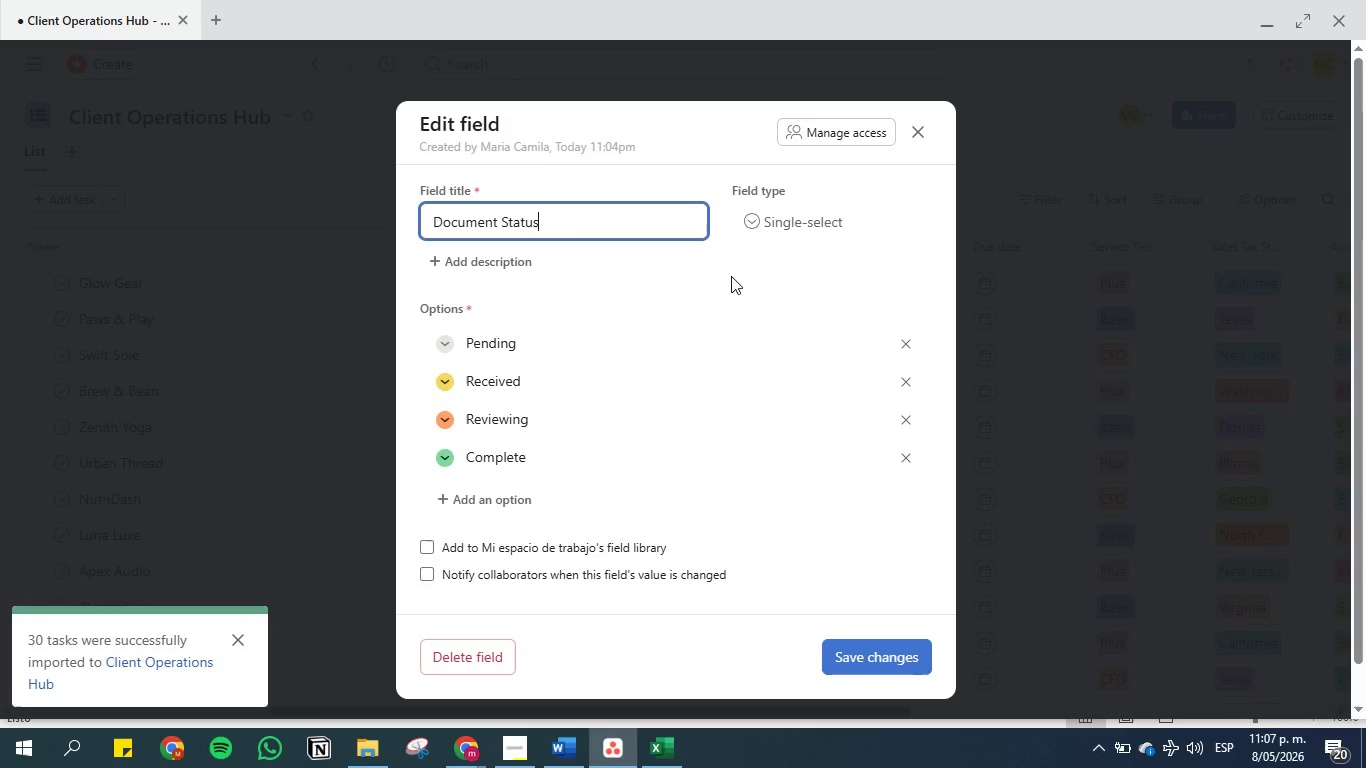 
left_click([597, 57])
 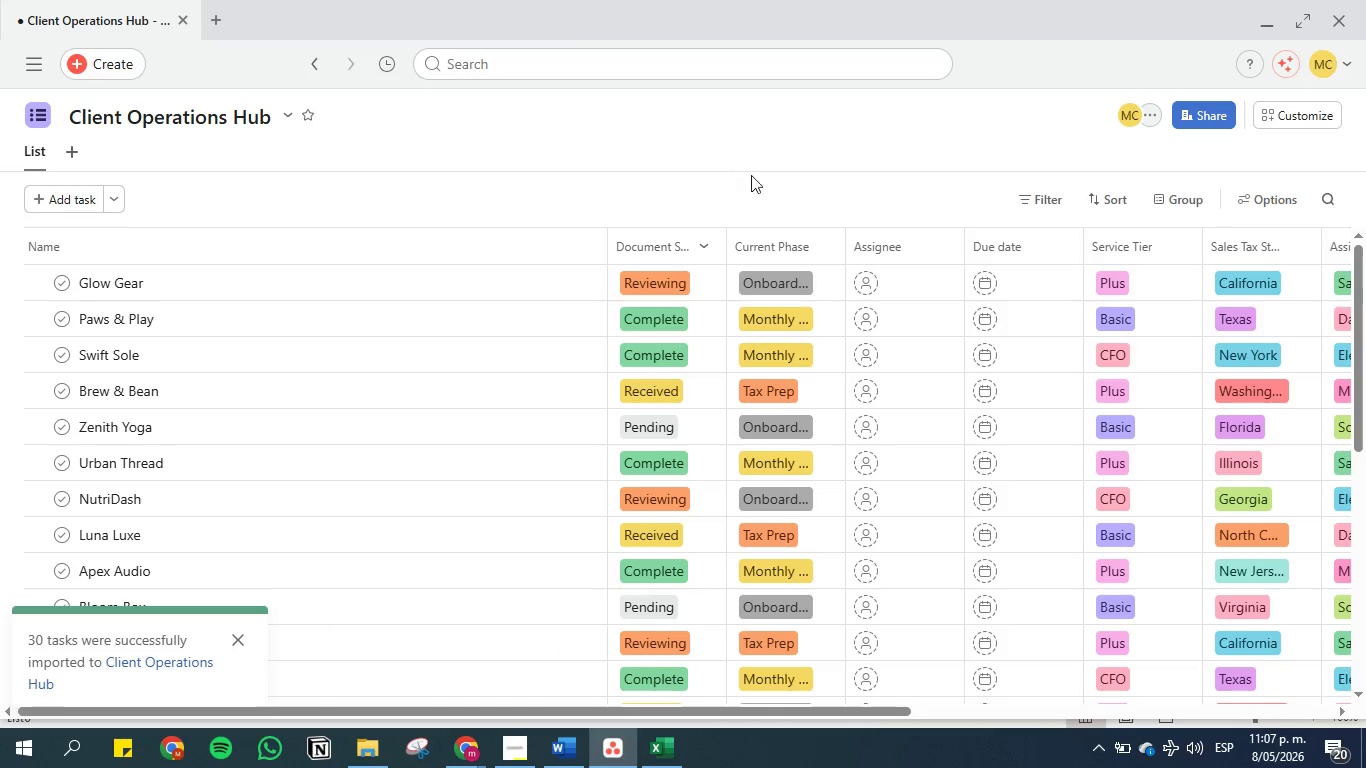 
wait(6.61)
 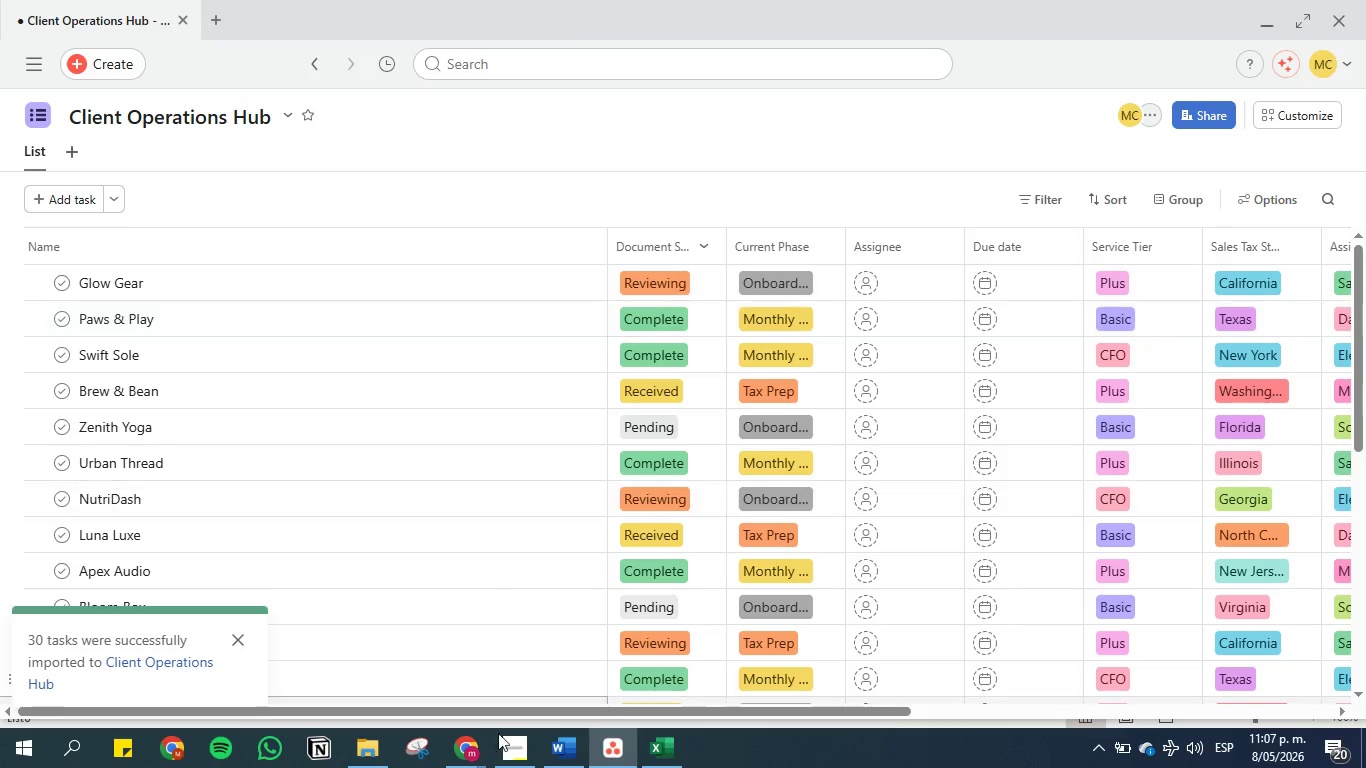 
left_click([566, 754])
 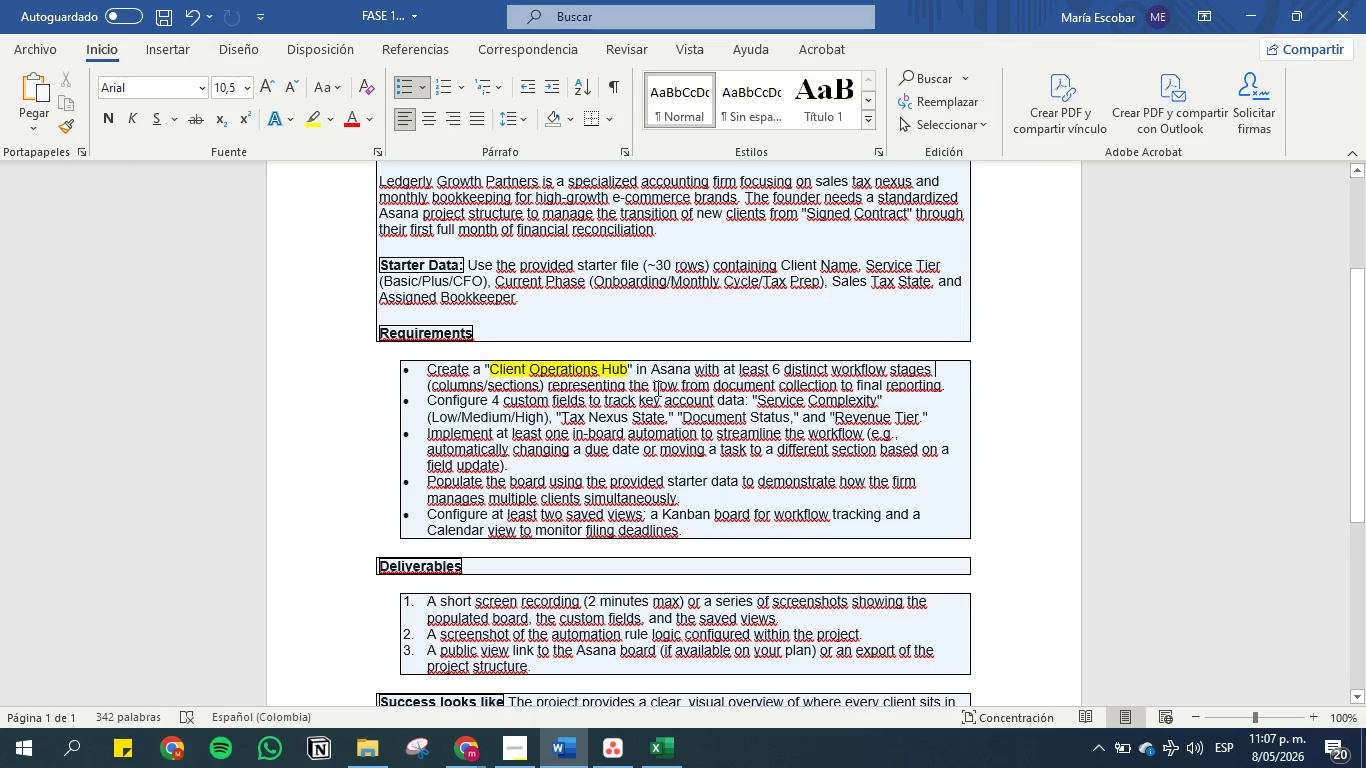 
wait(7.7)
 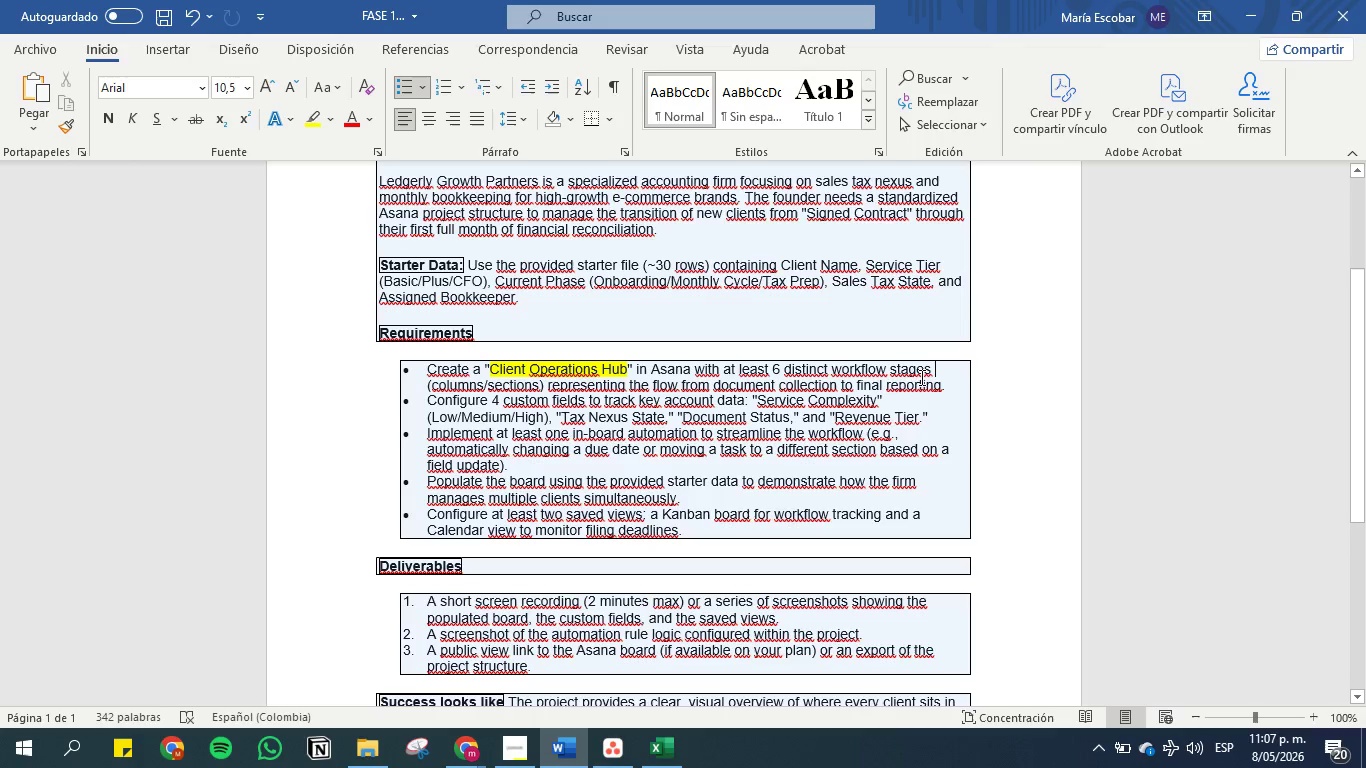 
left_click([1249, 7])
 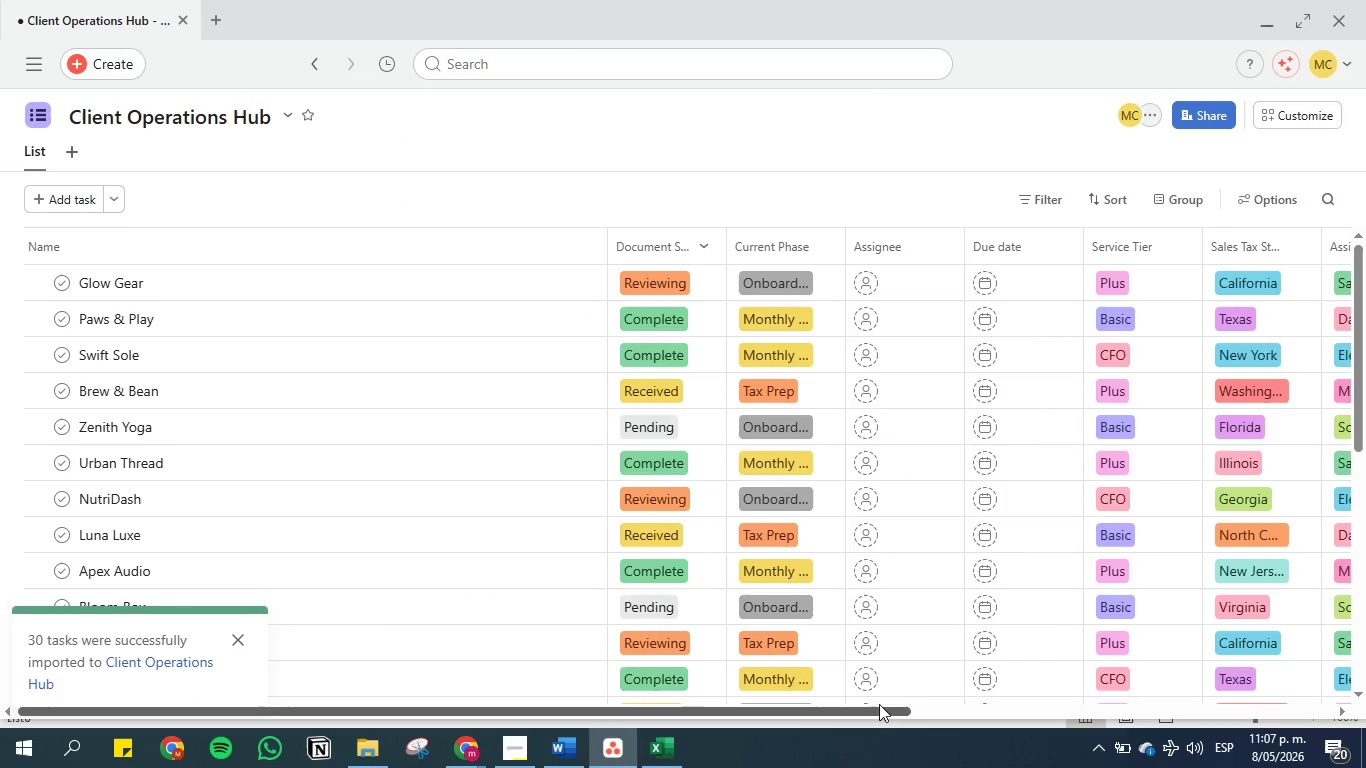 
left_click_drag(start_coordinate=[872, 710], to_coordinate=[1091, 692])
 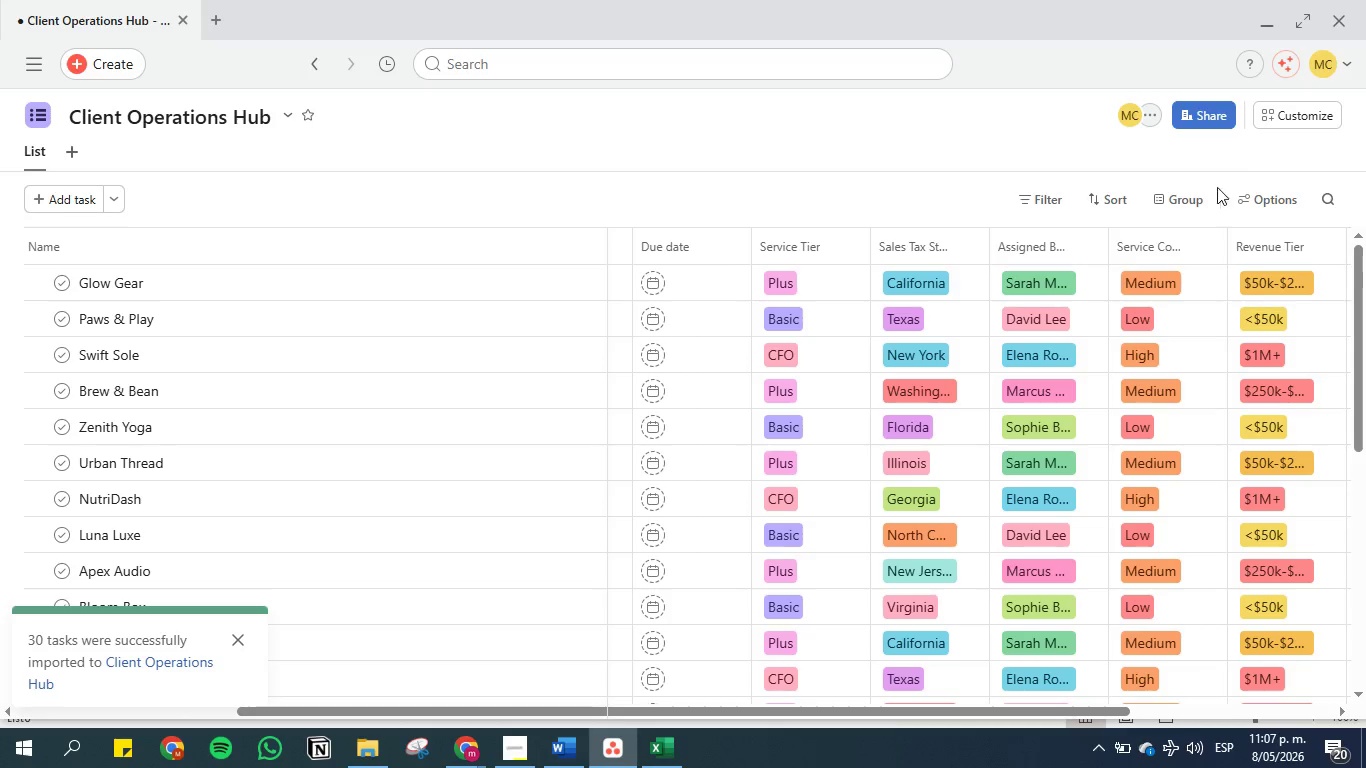 
left_click_drag(start_coordinate=[1154, 238], to_coordinate=[600, 243])
 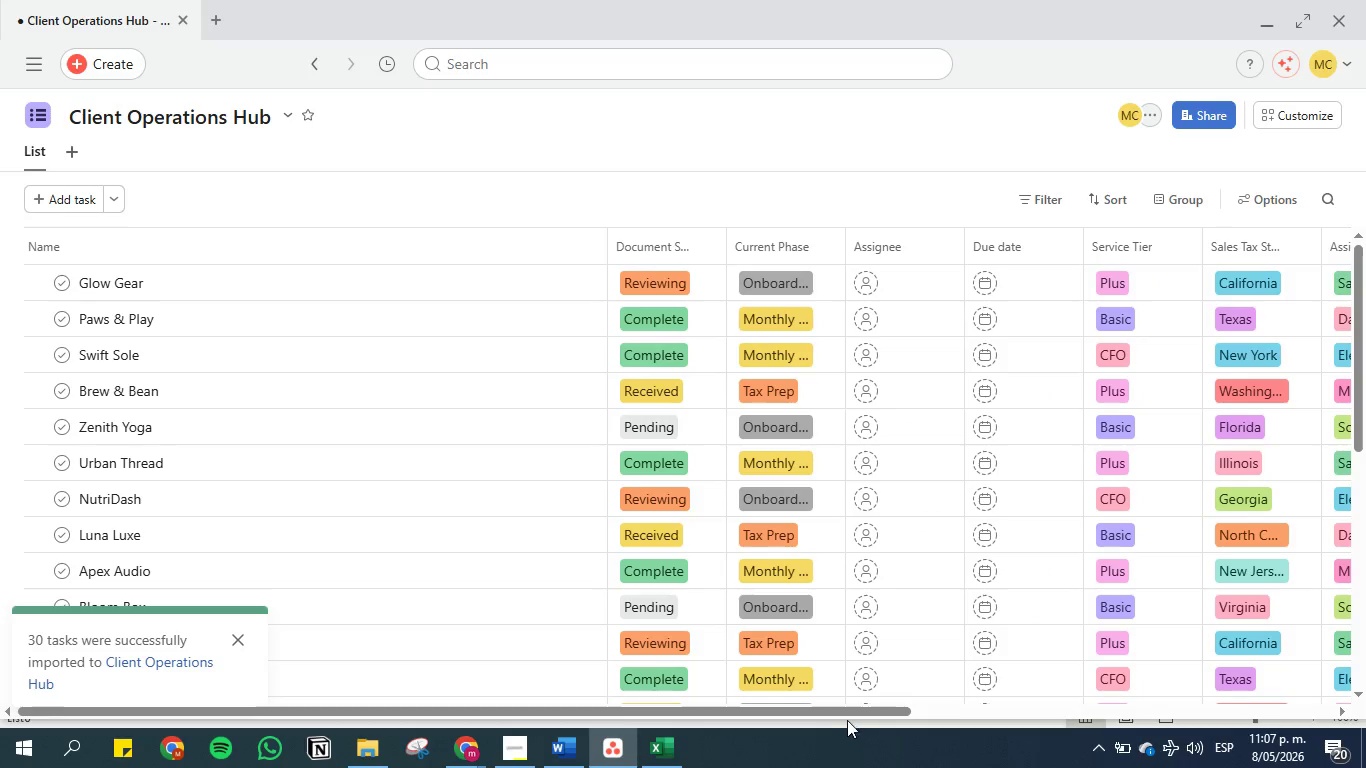 
left_click_drag(start_coordinate=[842, 706], to_coordinate=[1096, 695])
 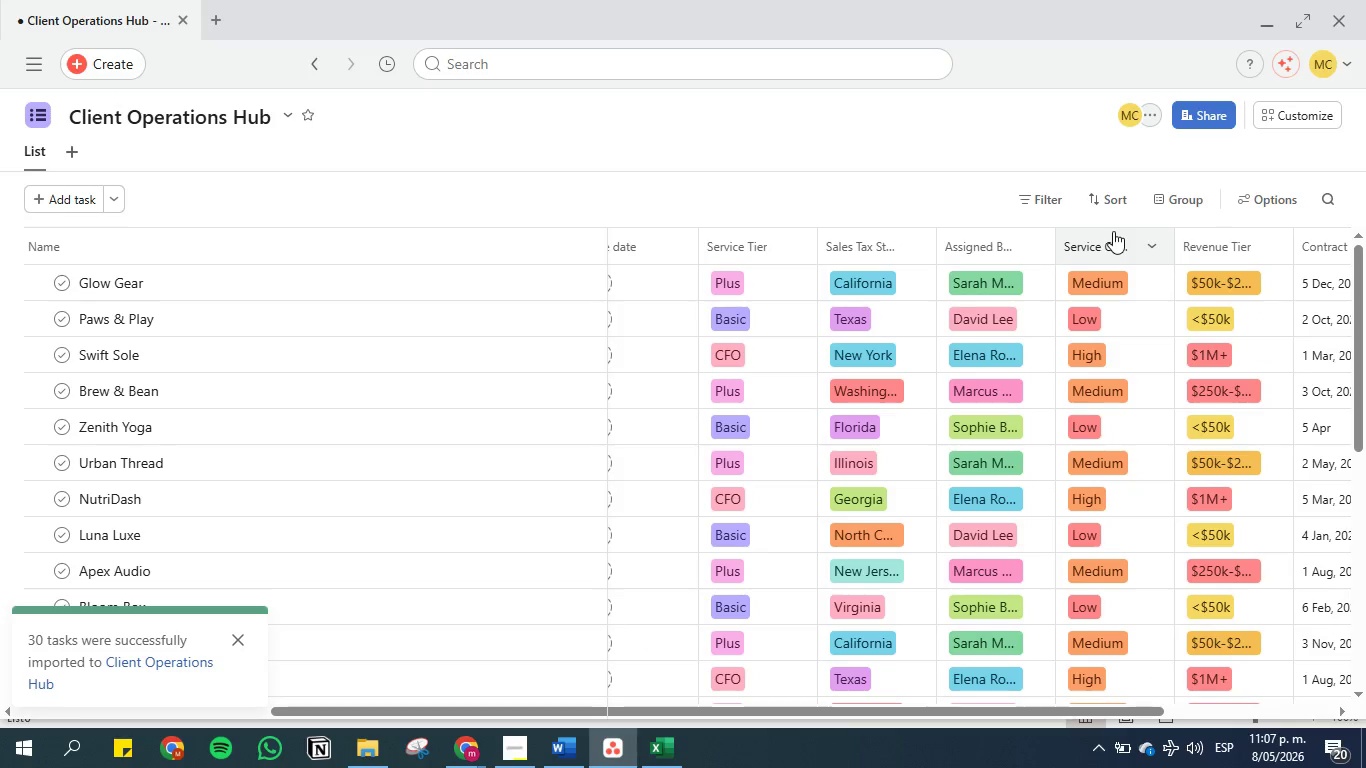 
left_click_drag(start_coordinate=[1111, 235], to_coordinate=[586, 236])
 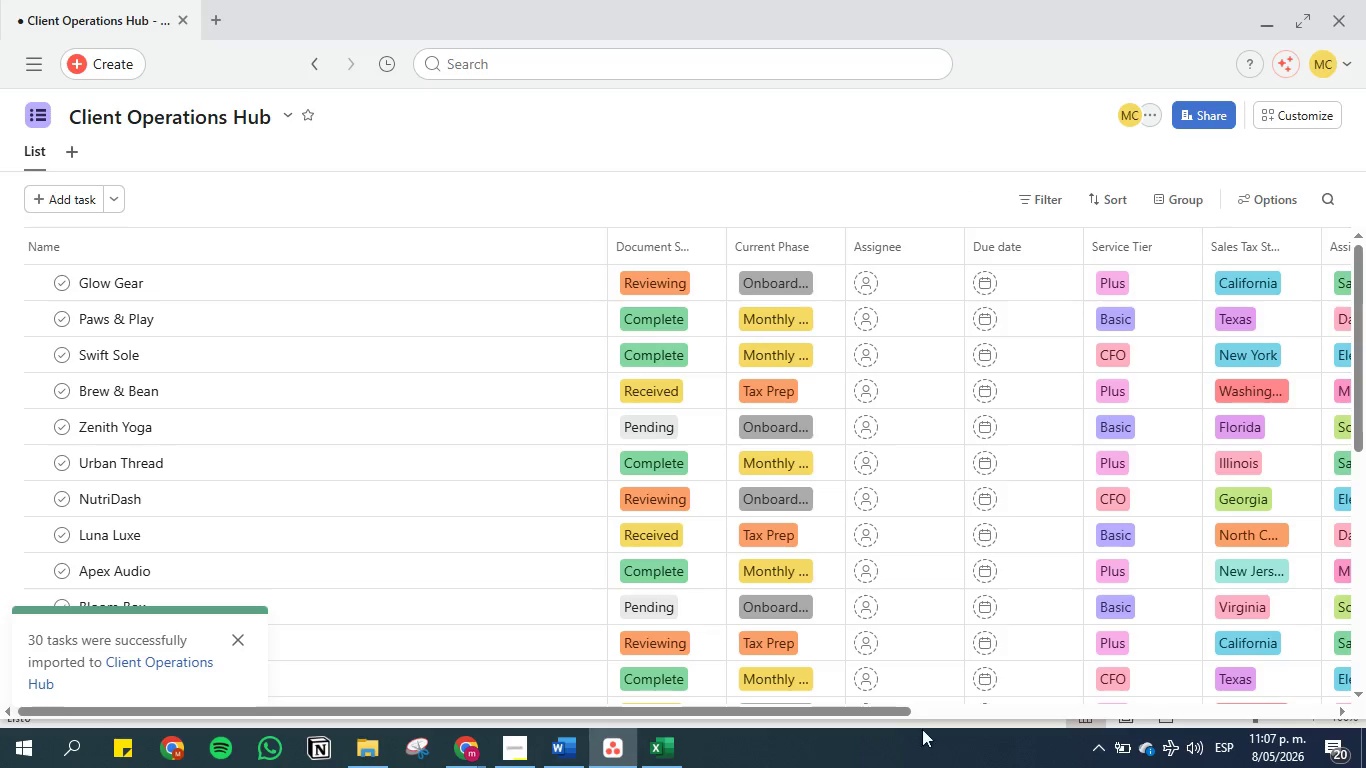 
left_click_drag(start_coordinate=[891, 709], to_coordinate=[1163, 693])
 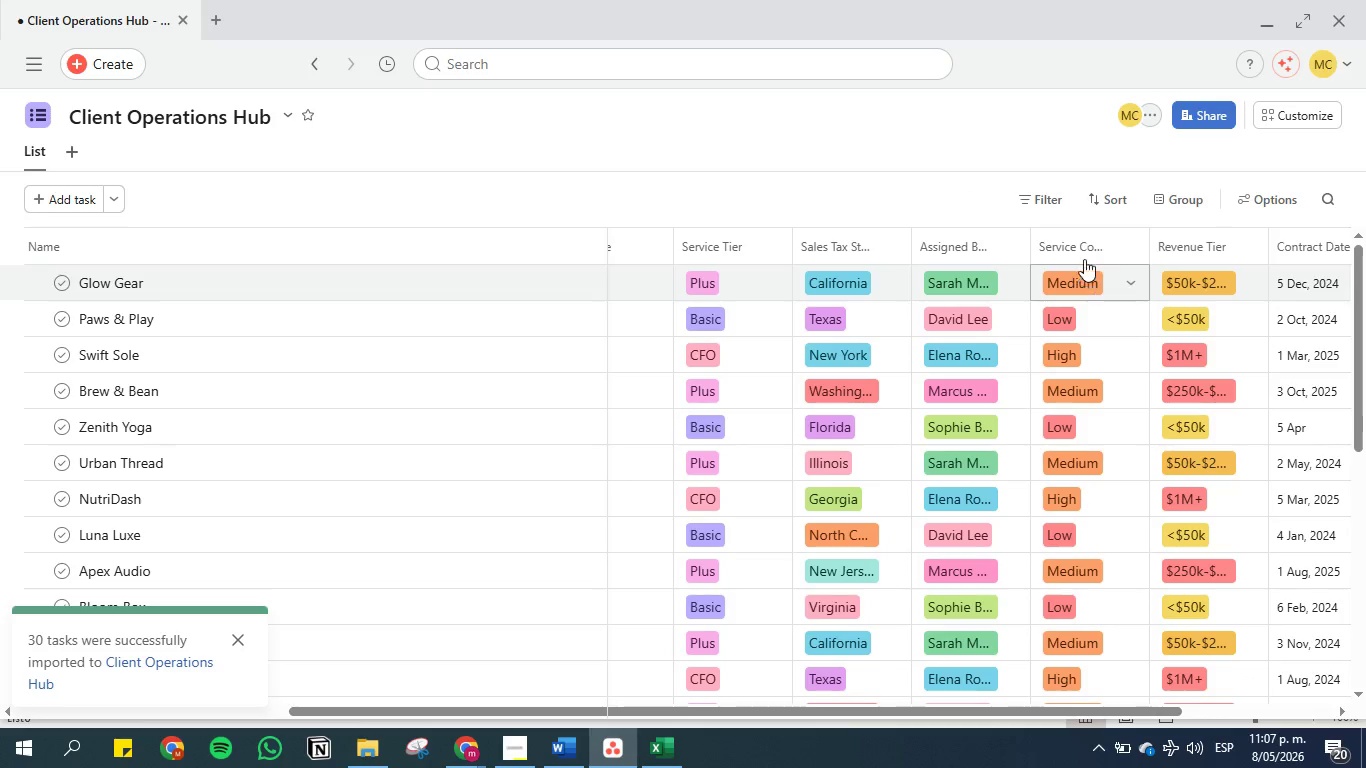 
left_click_drag(start_coordinate=[1084, 248], to_coordinate=[626, 248])
 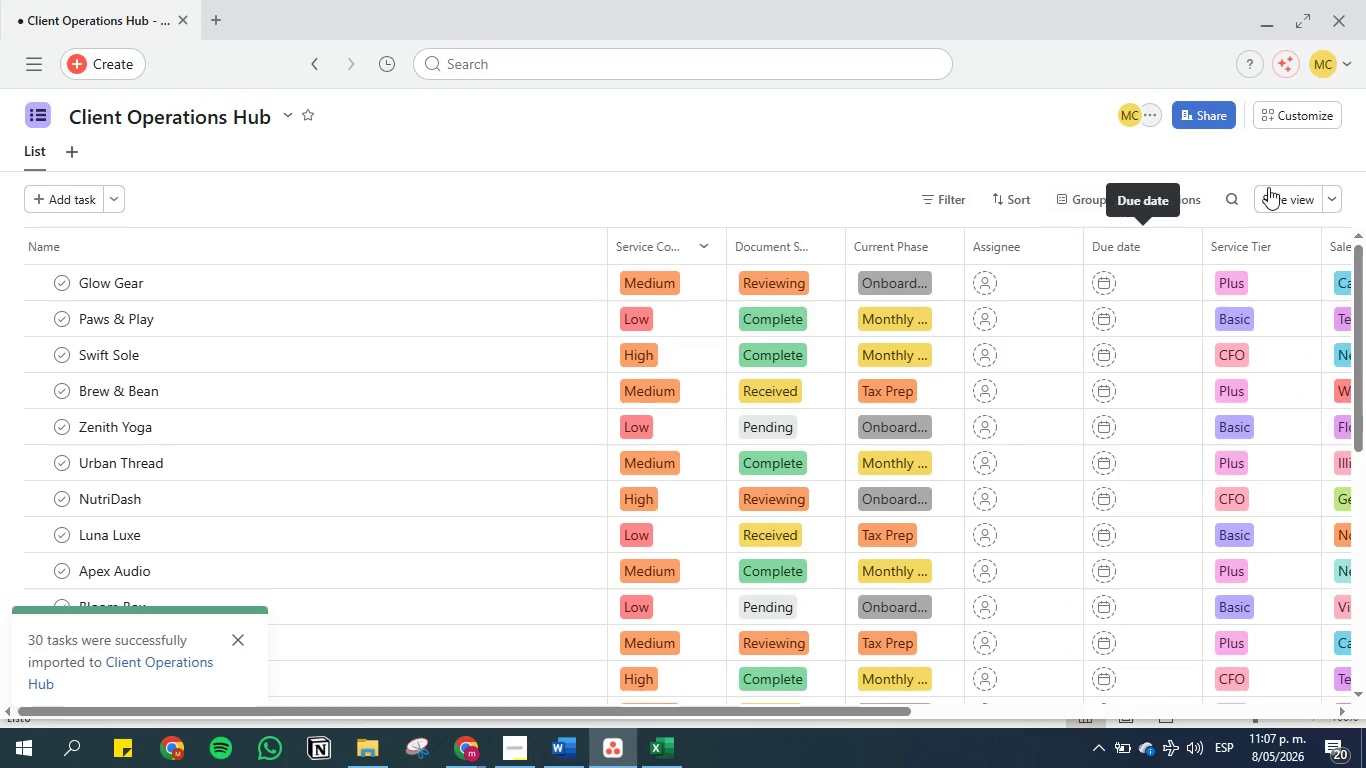 
left_click([1269, 187])
 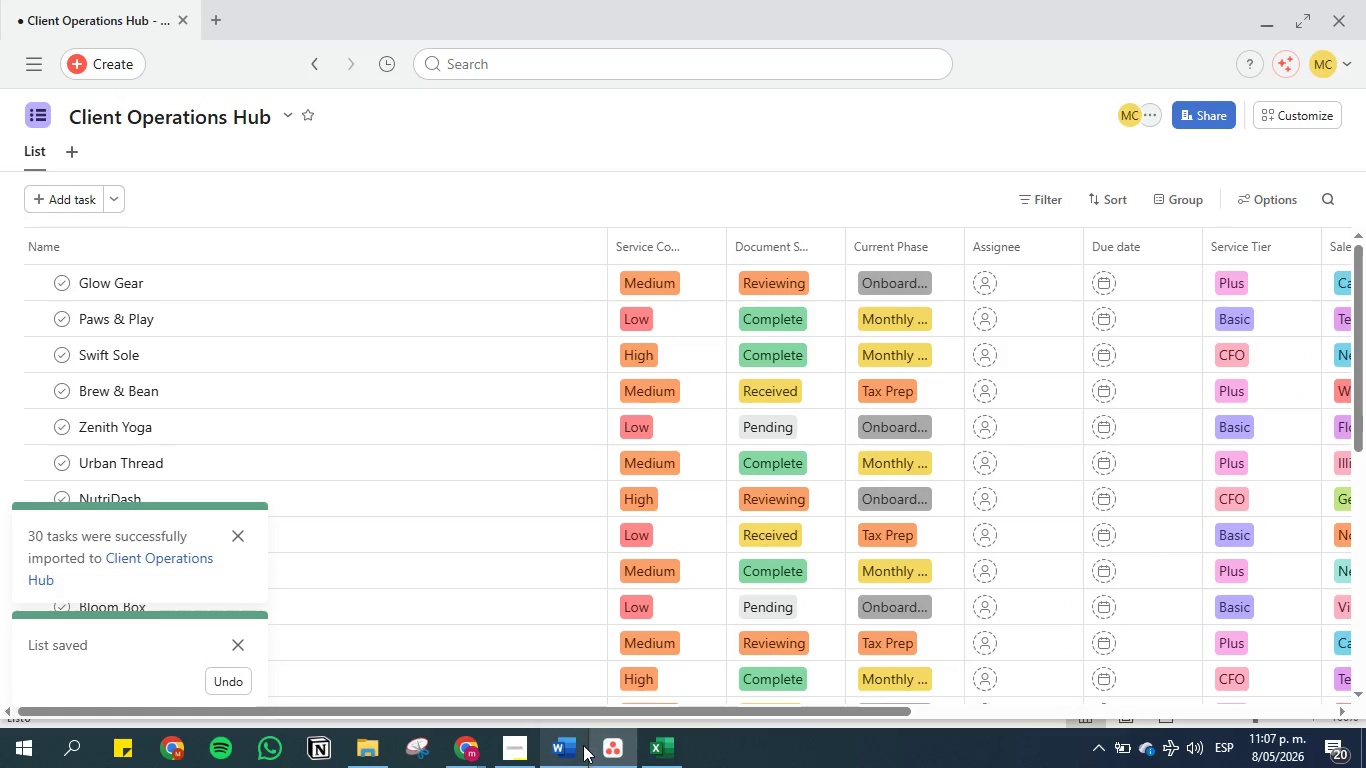 
left_click([565, 746])
 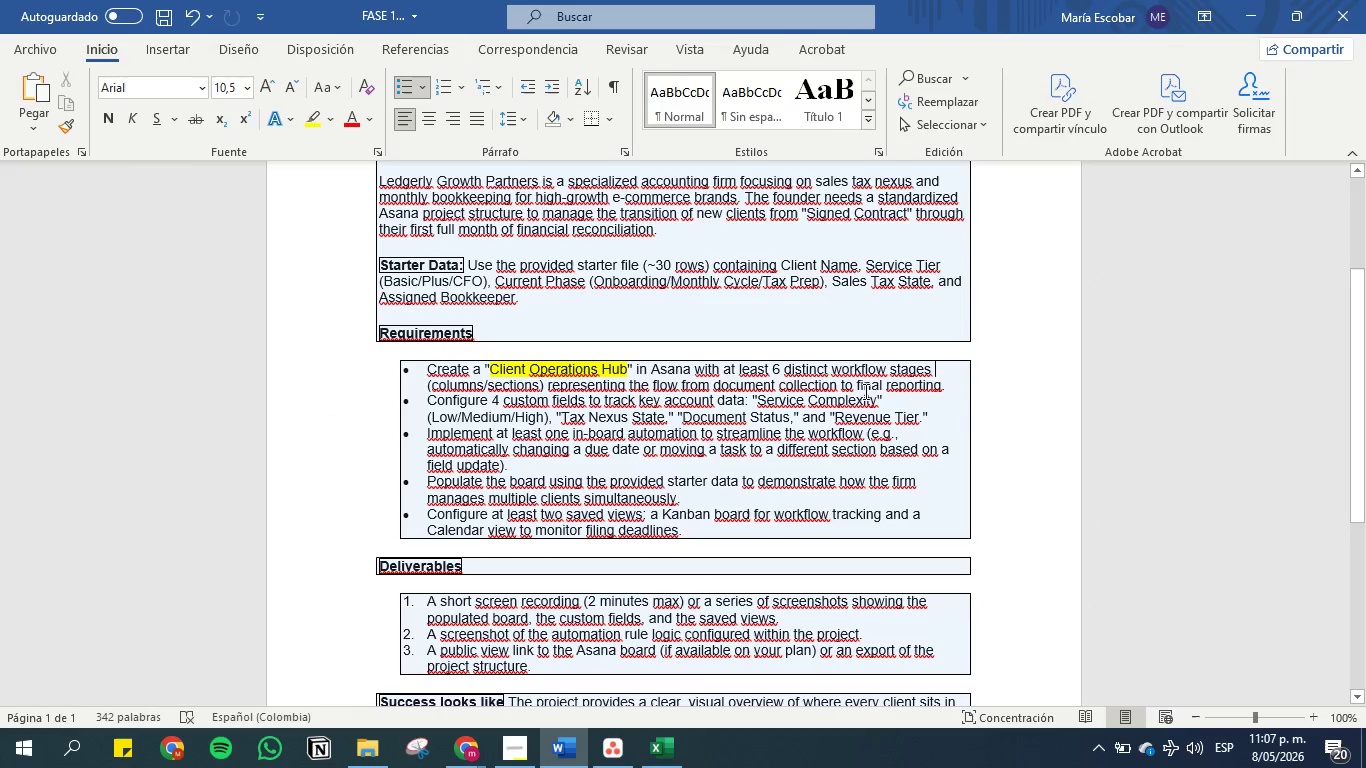 
left_click_drag(start_coordinate=[894, 399], to_coordinate=[444, 396])
 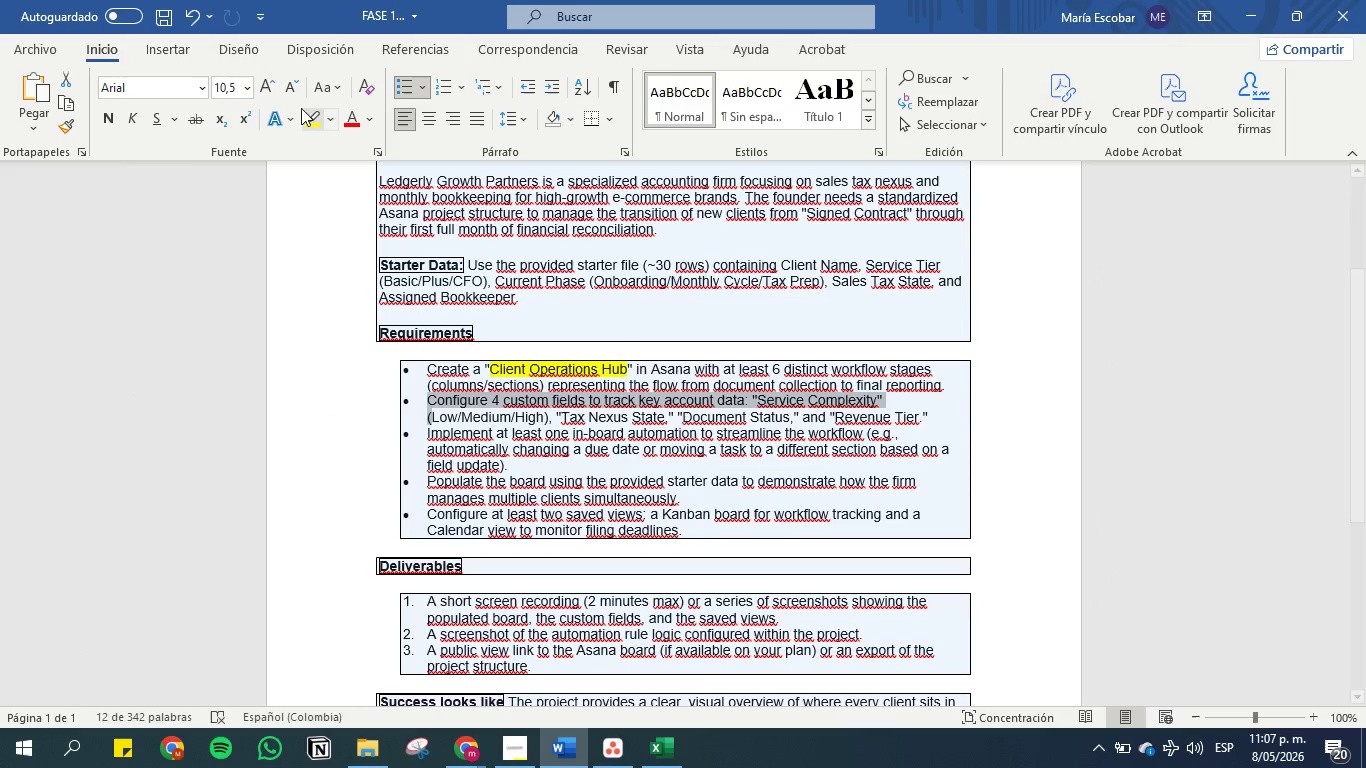 
left_click([310, 115])
 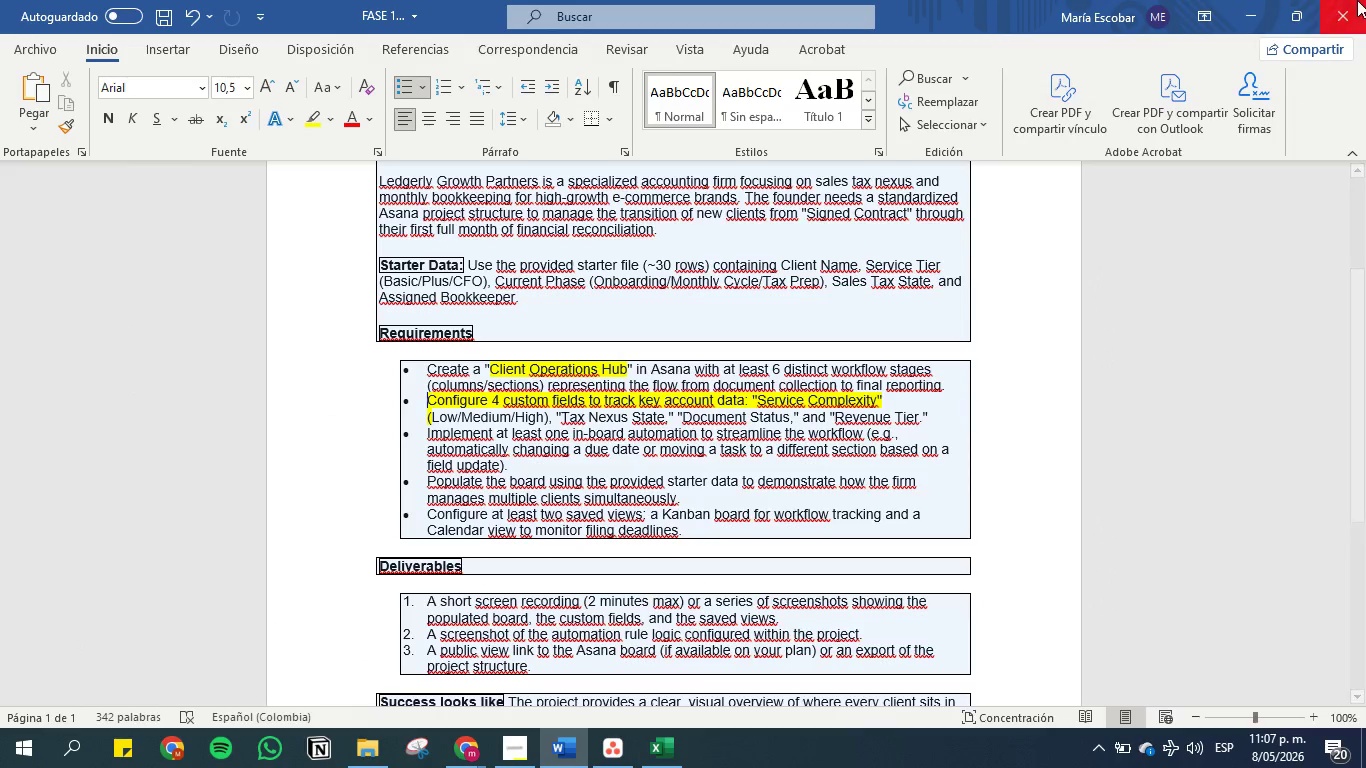 
left_click([1253, 15])
 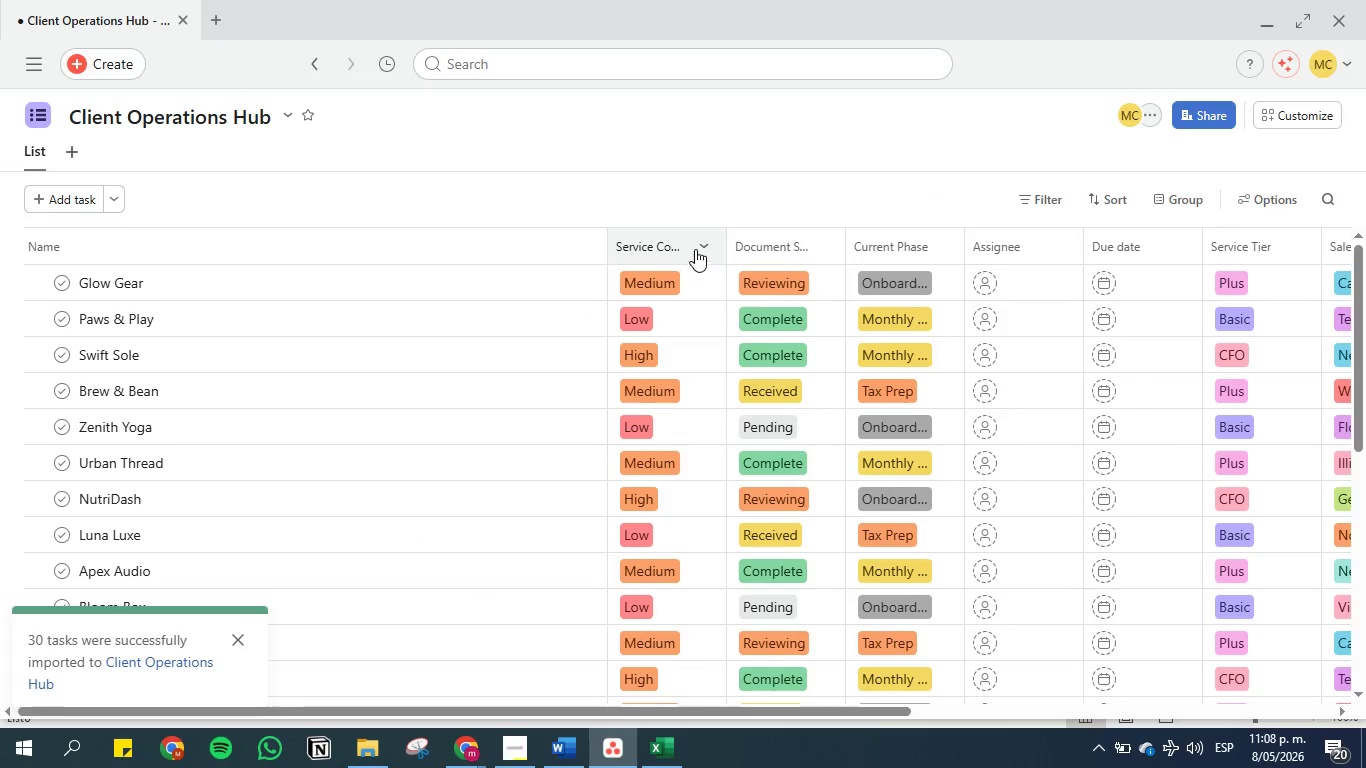 
left_click([705, 247])
 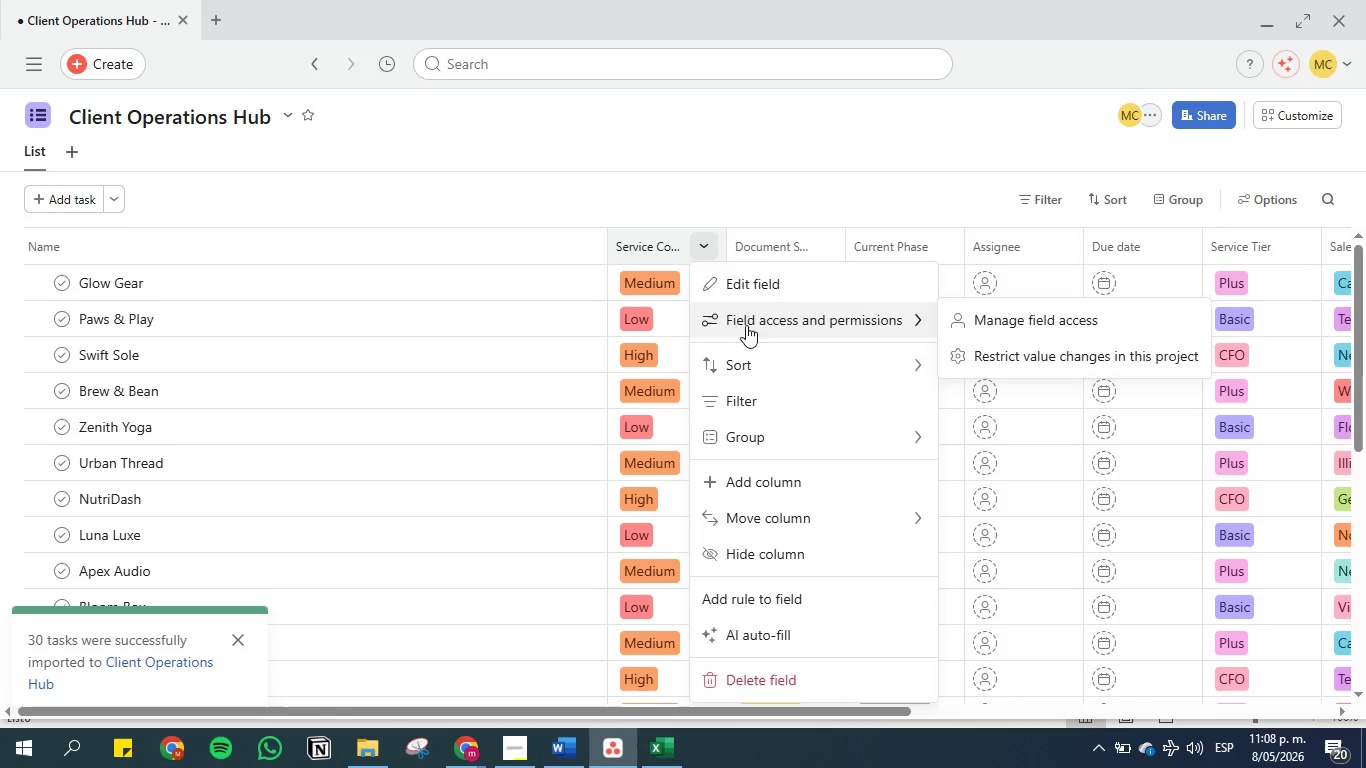 
left_click([752, 281])
 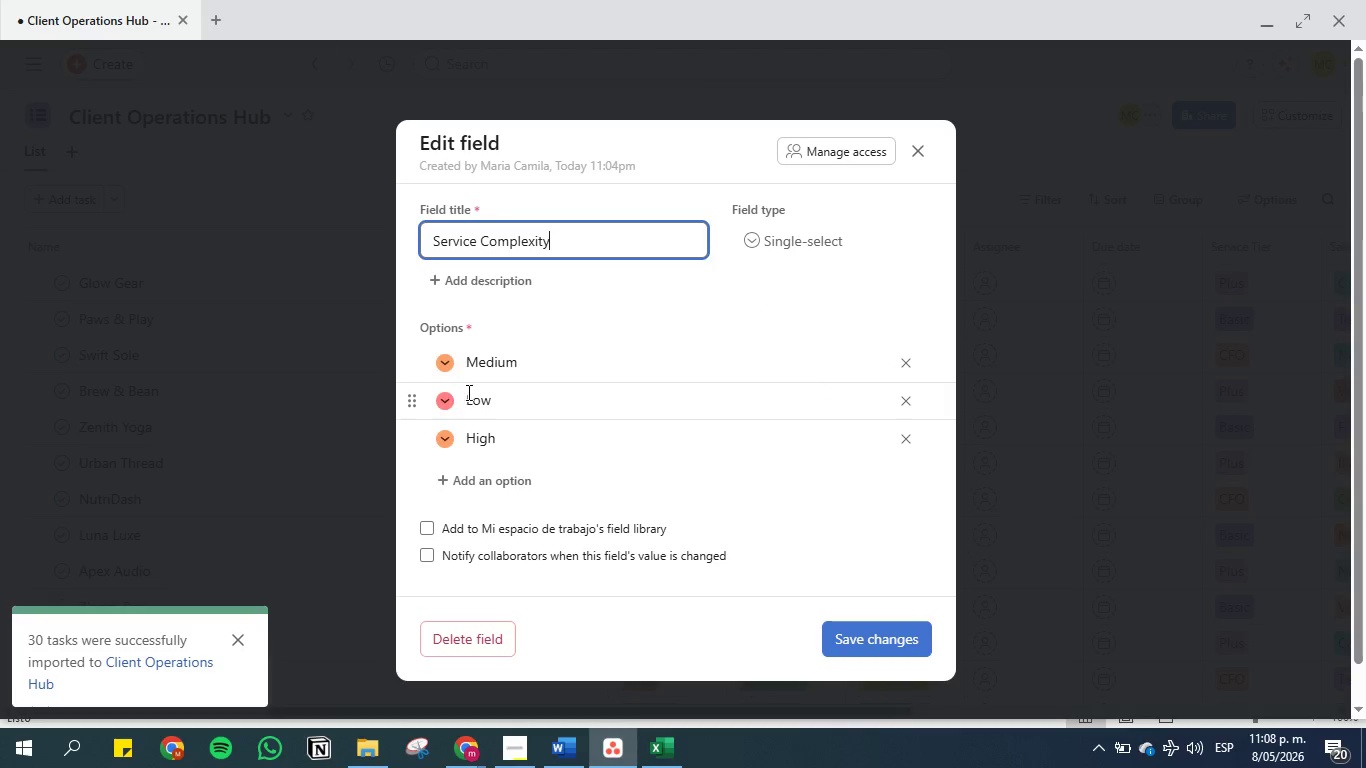 
left_click_drag(start_coordinate=[416, 399], to_coordinate=[420, 345])
 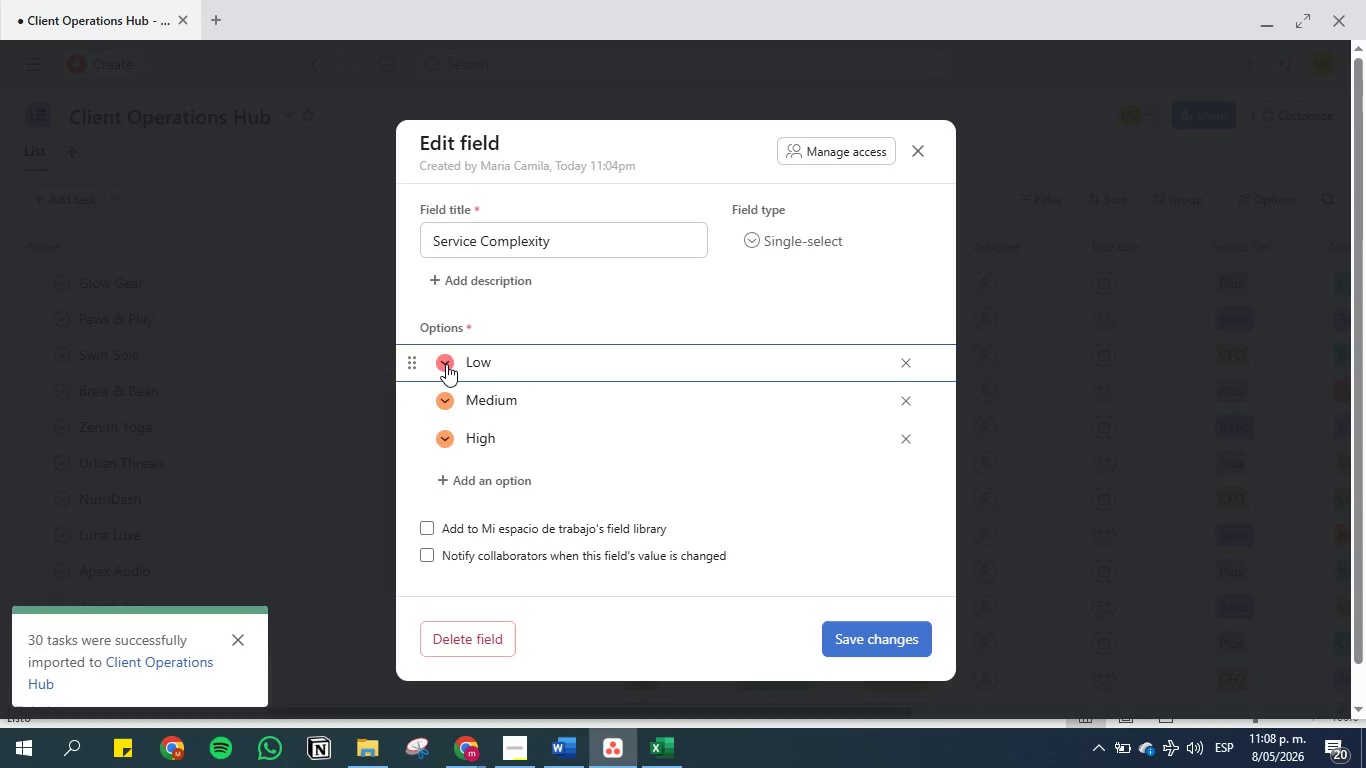 
left_click([447, 364])
 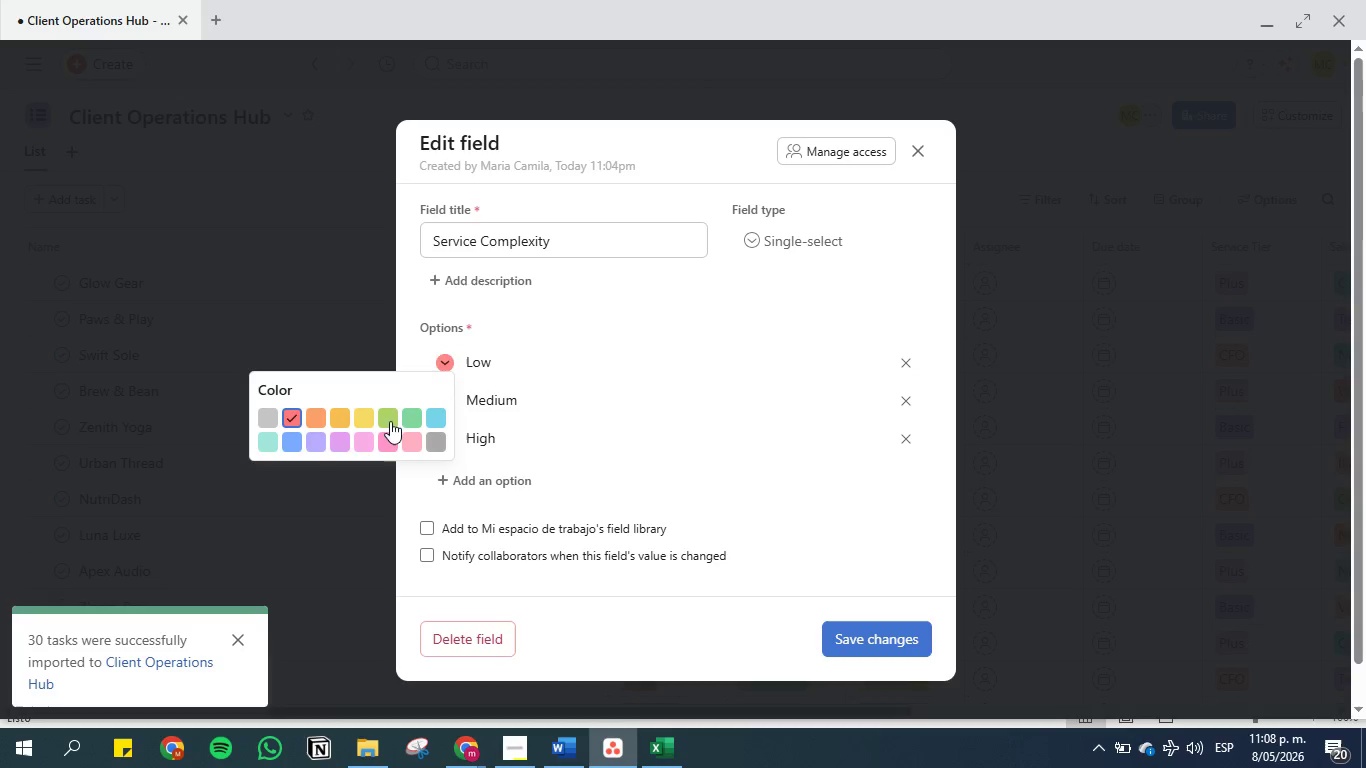 
left_click([391, 419])
 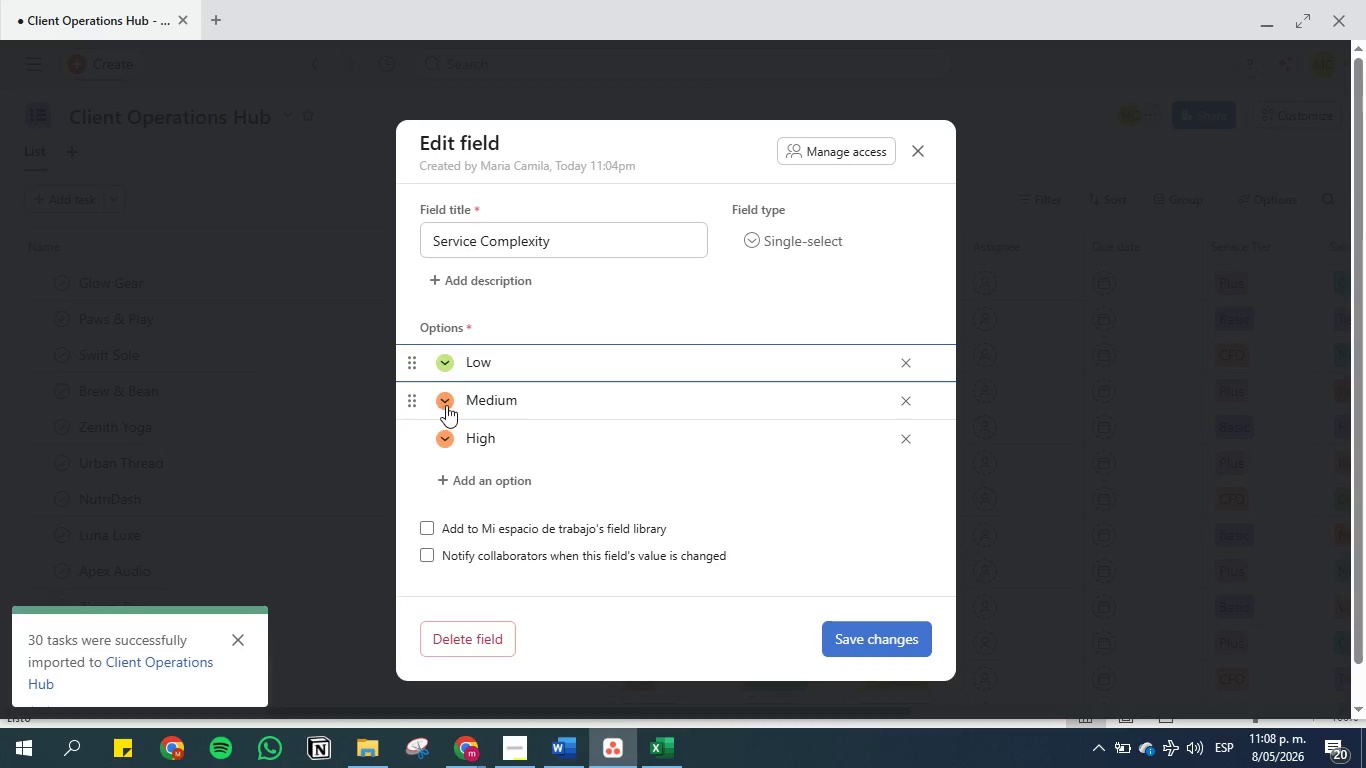 
left_click([446, 405])
 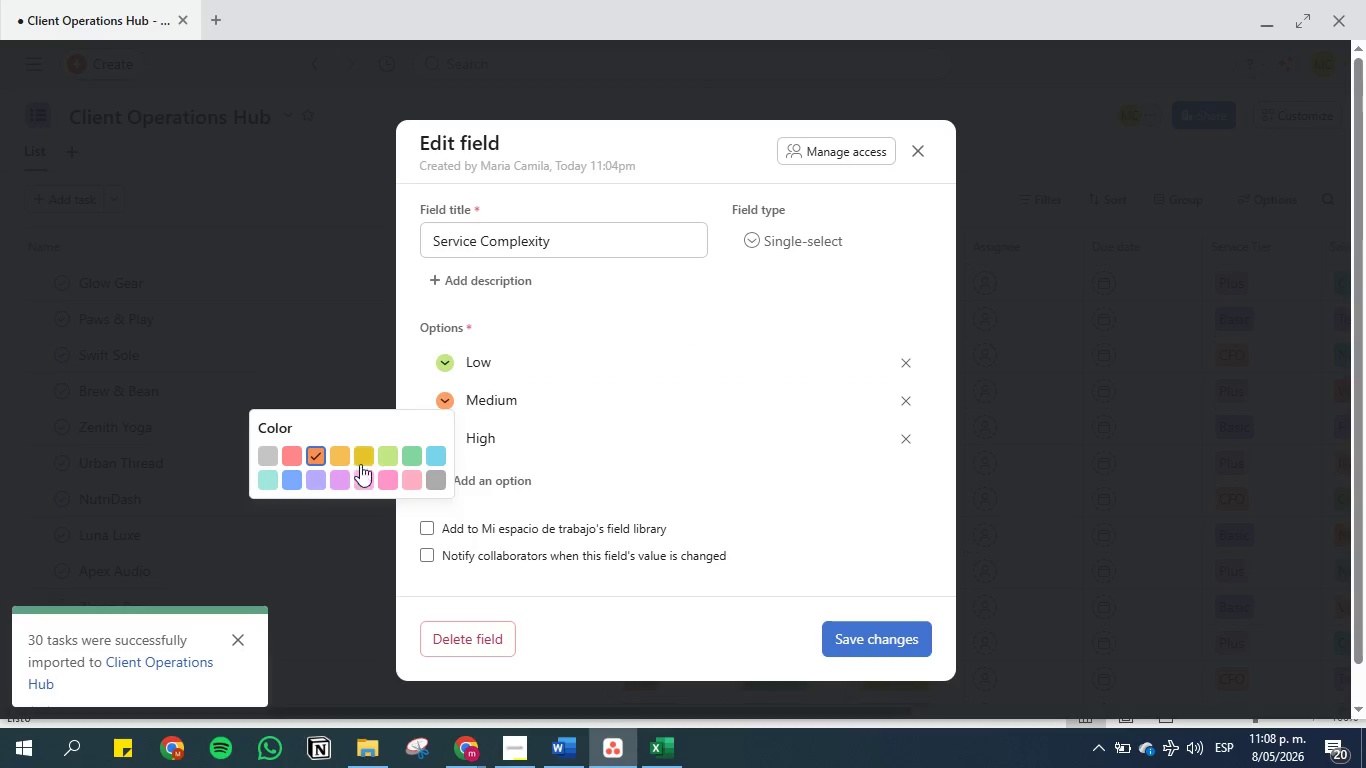 
left_click([370, 455])
 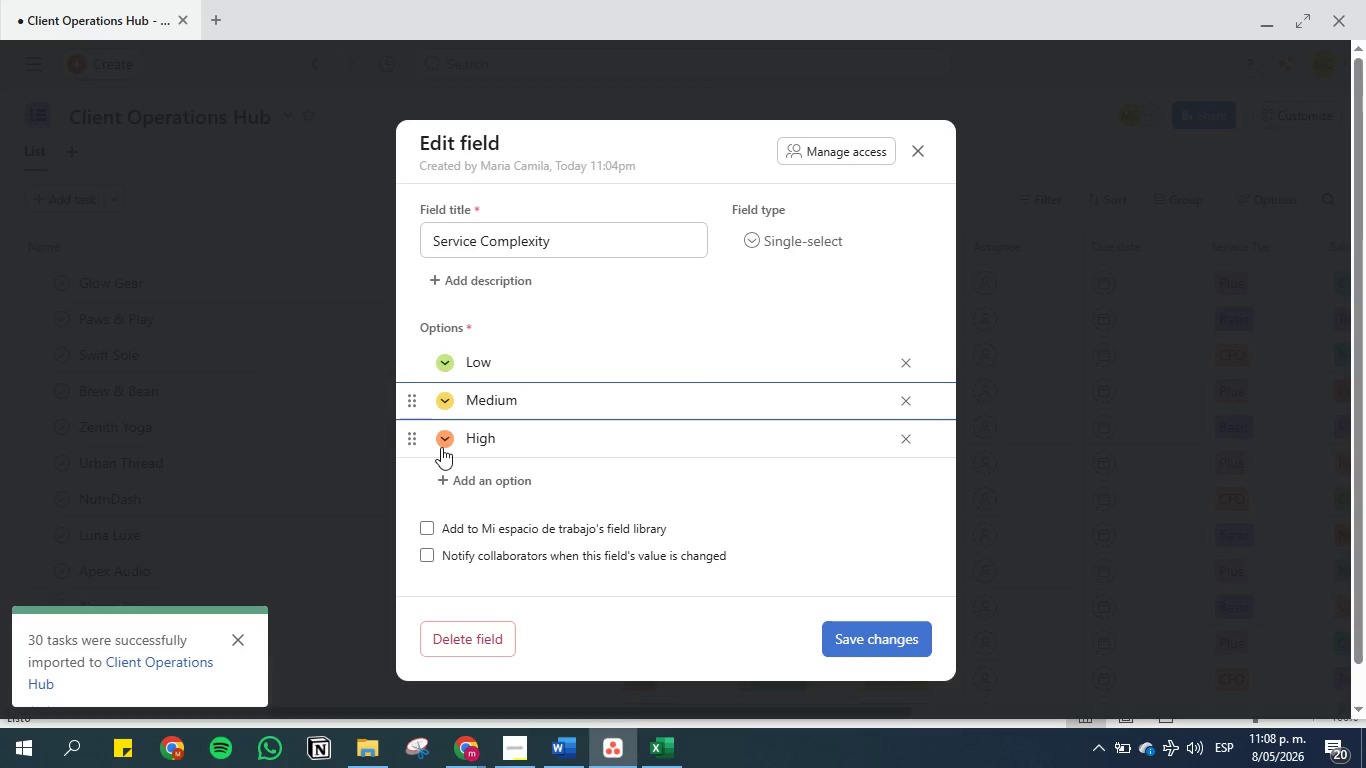 
left_click([443, 443])
 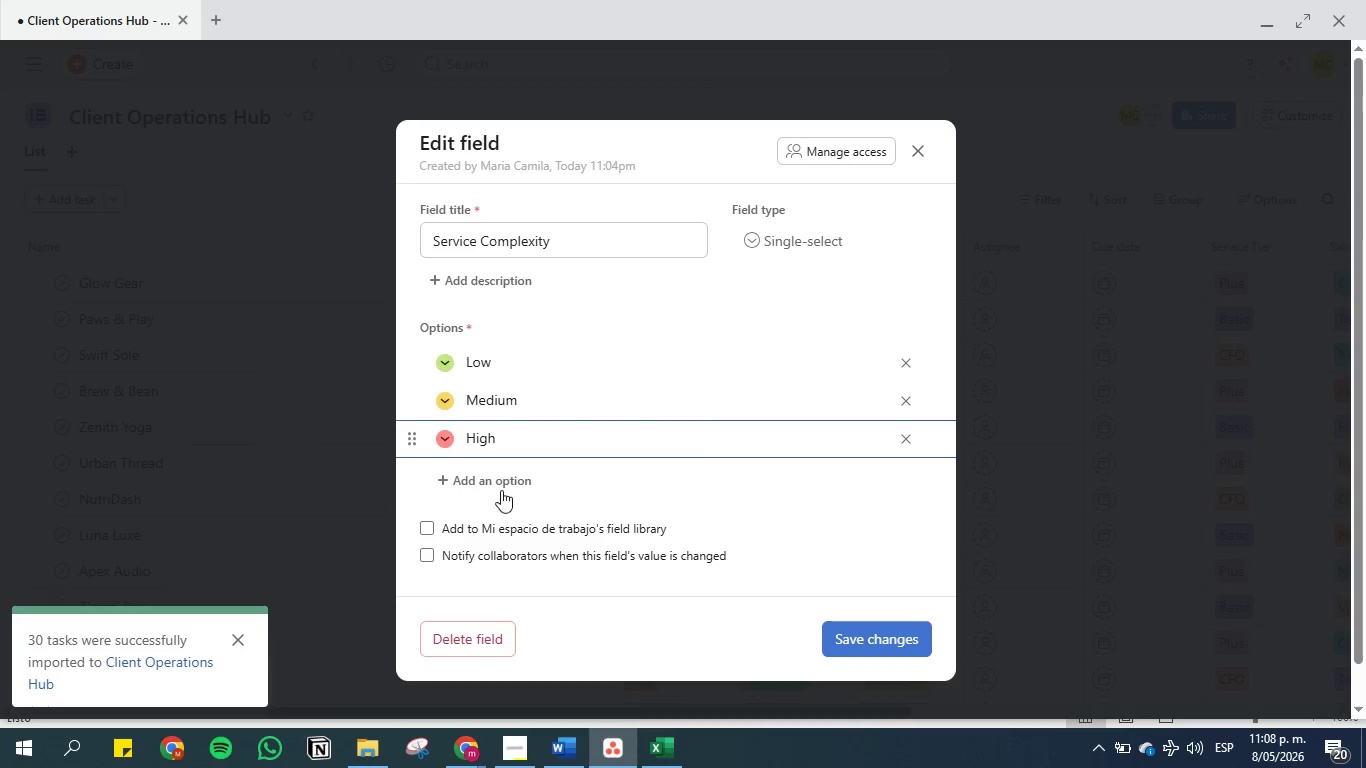 
left_click([887, 637])
 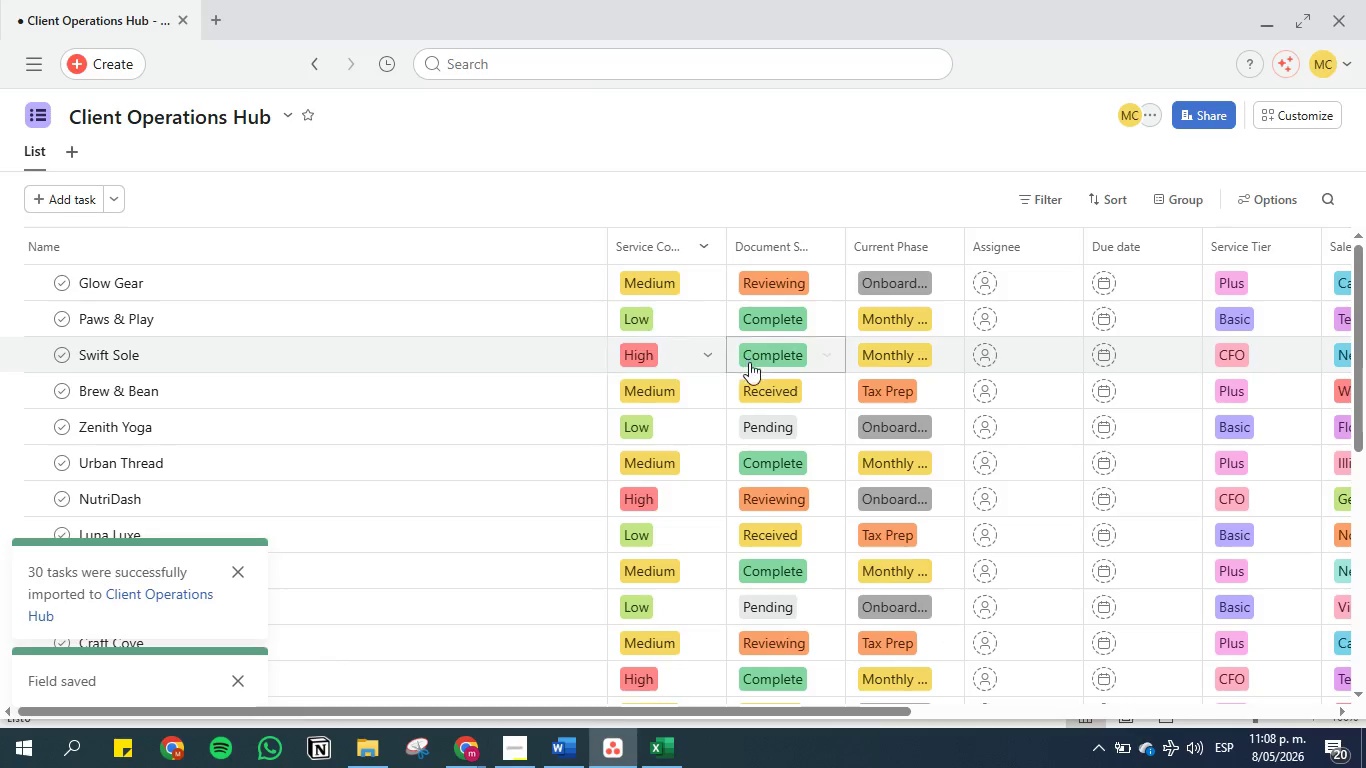 
left_click([557, 760])
 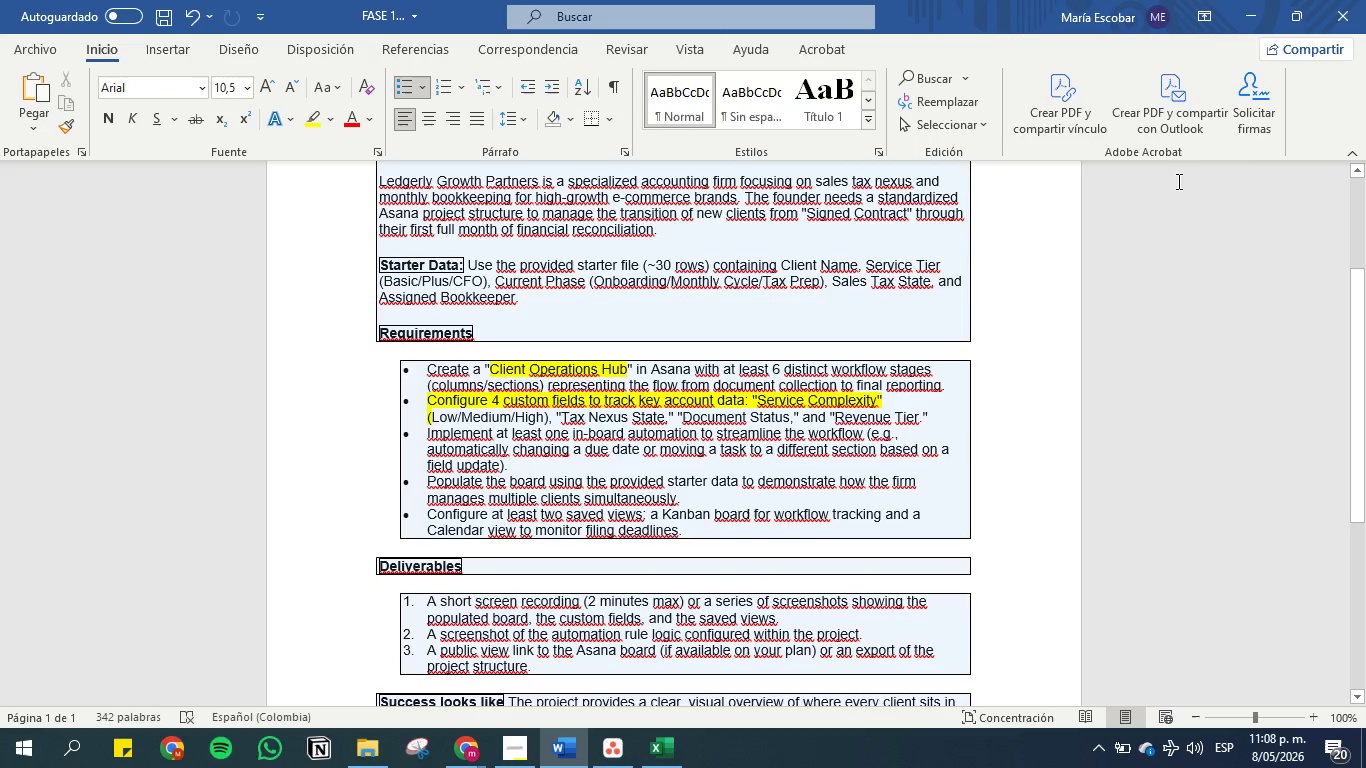 
left_click([1249, 5])
 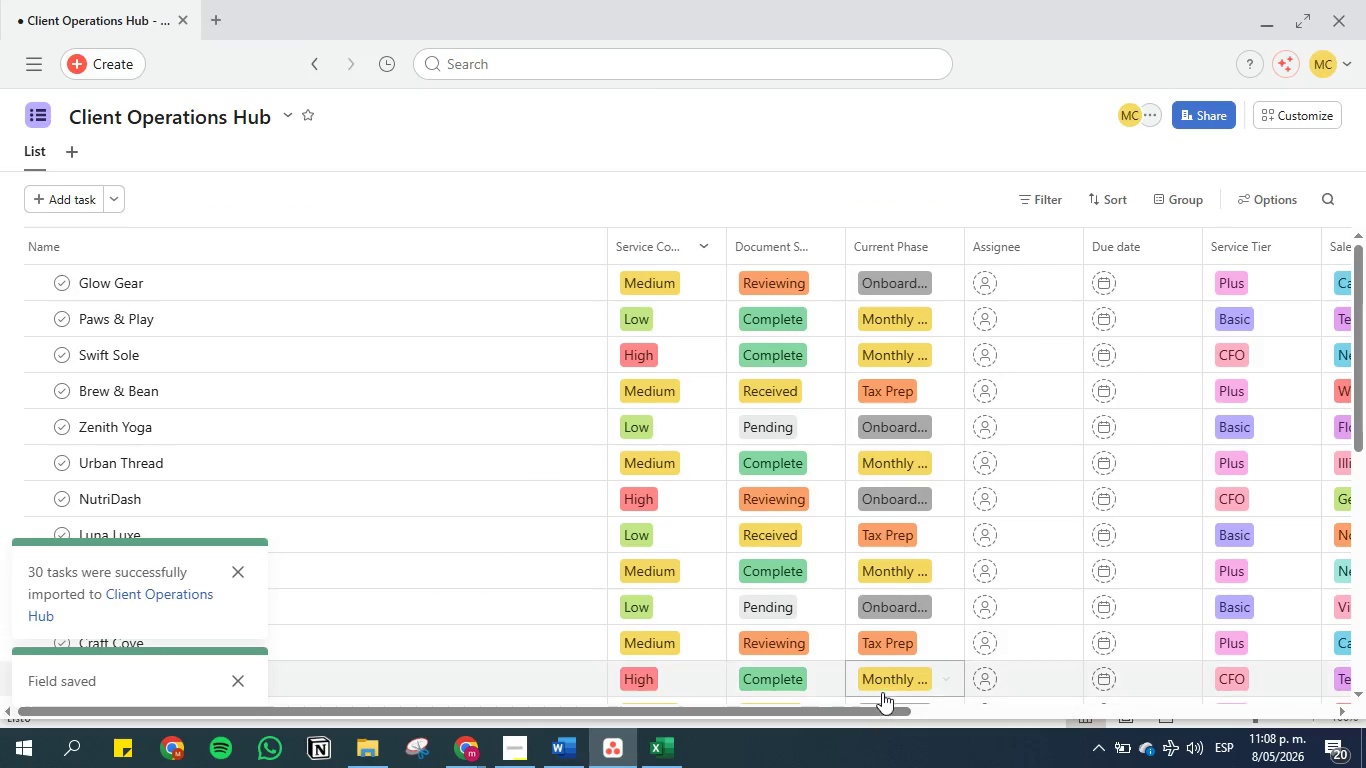 
left_click_drag(start_coordinate=[872, 710], to_coordinate=[1244, 683])
 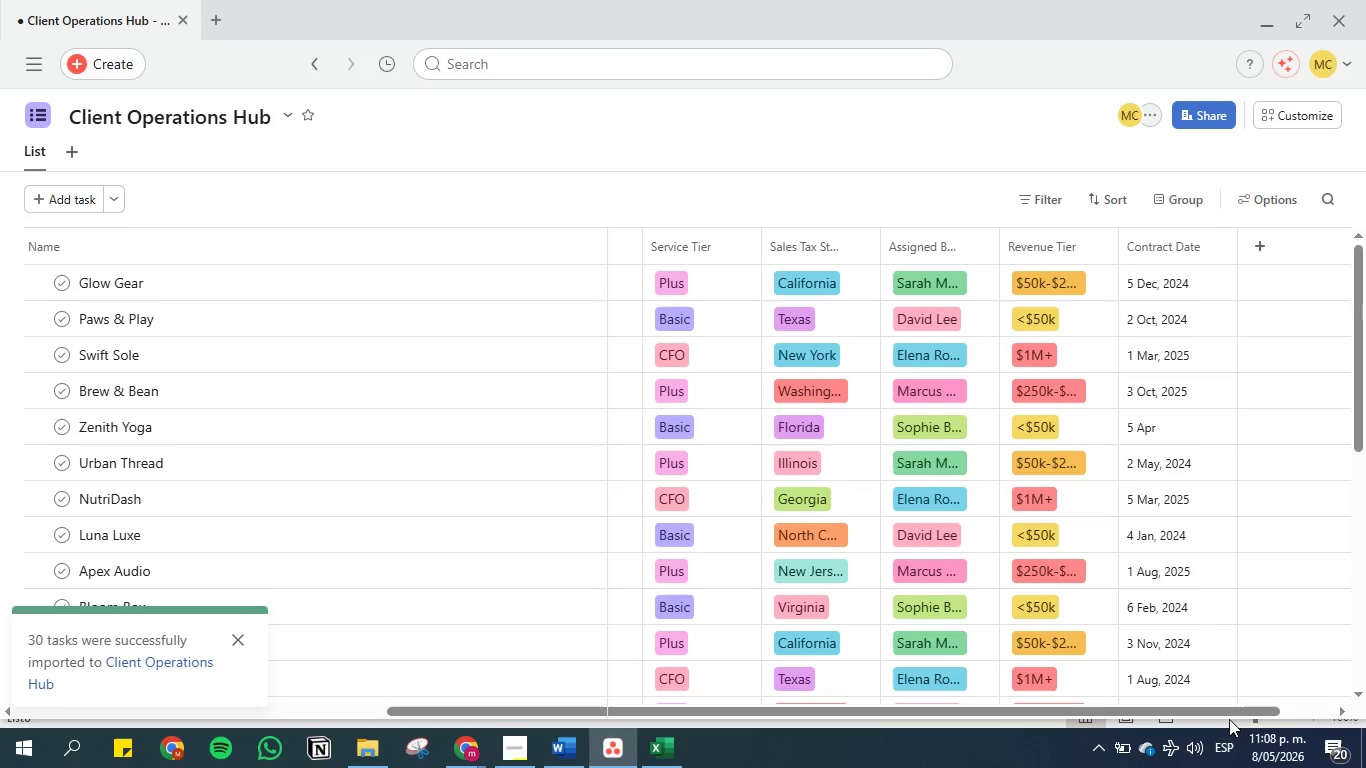 
left_click([1229, 712])
 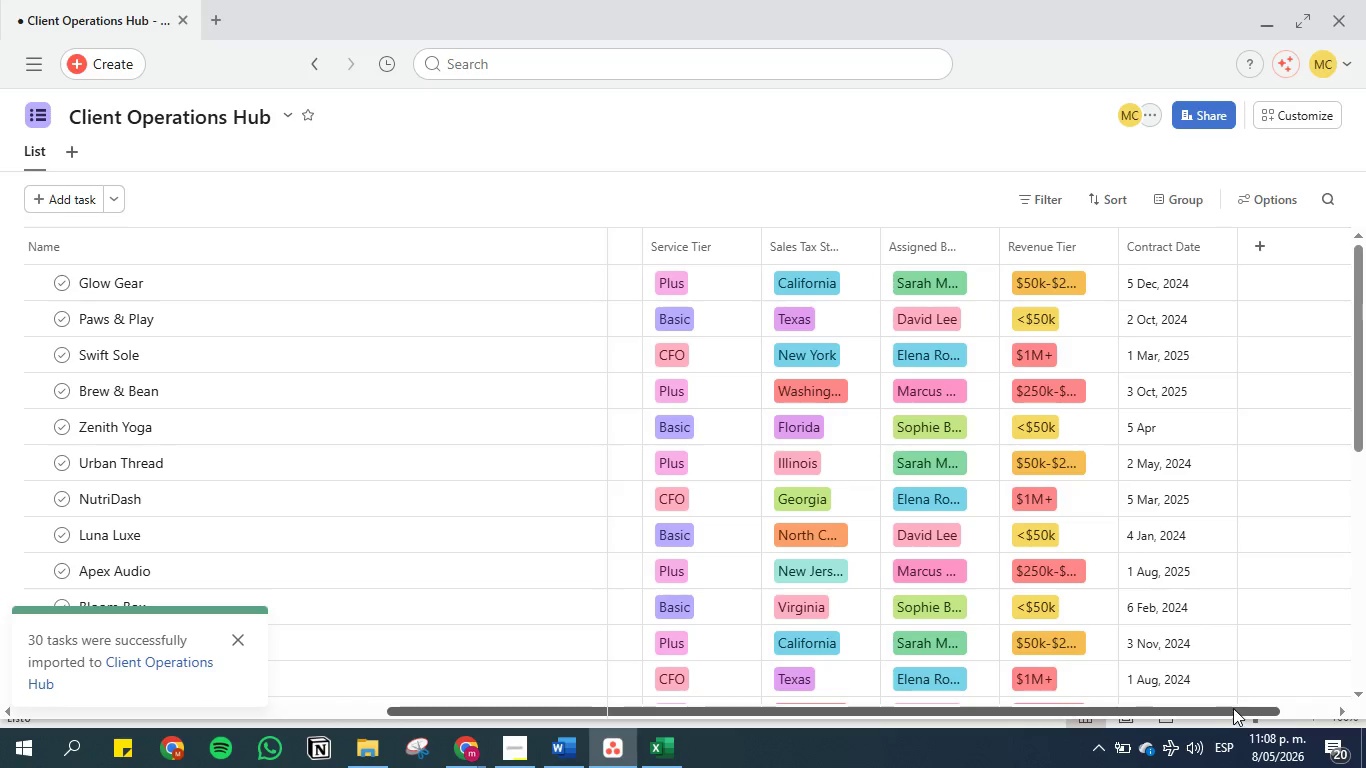 
left_click_drag(start_coordinate=[1238, 706], to_coordinate=[1155, 705])
 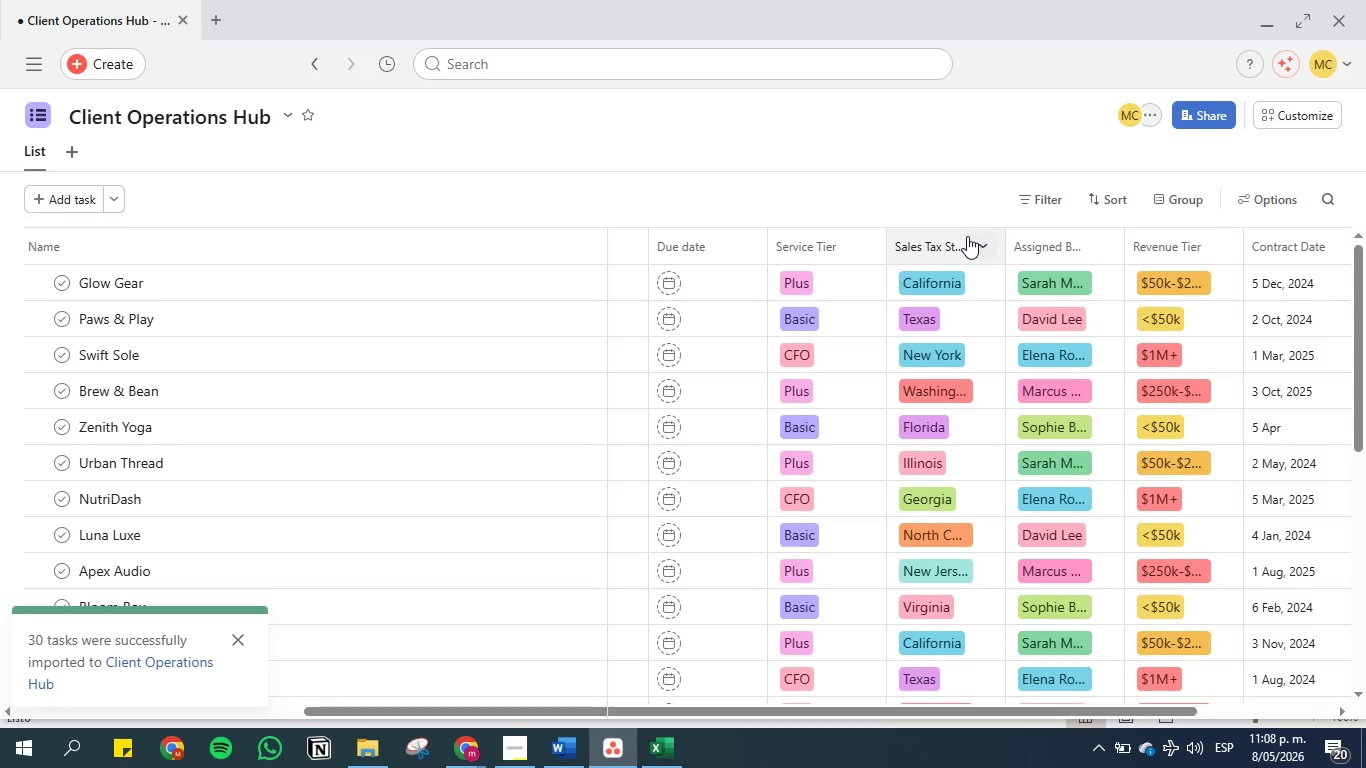 
left_click_drag(start_coordinate=[965, 236], to_coordinate=[738, 240])
 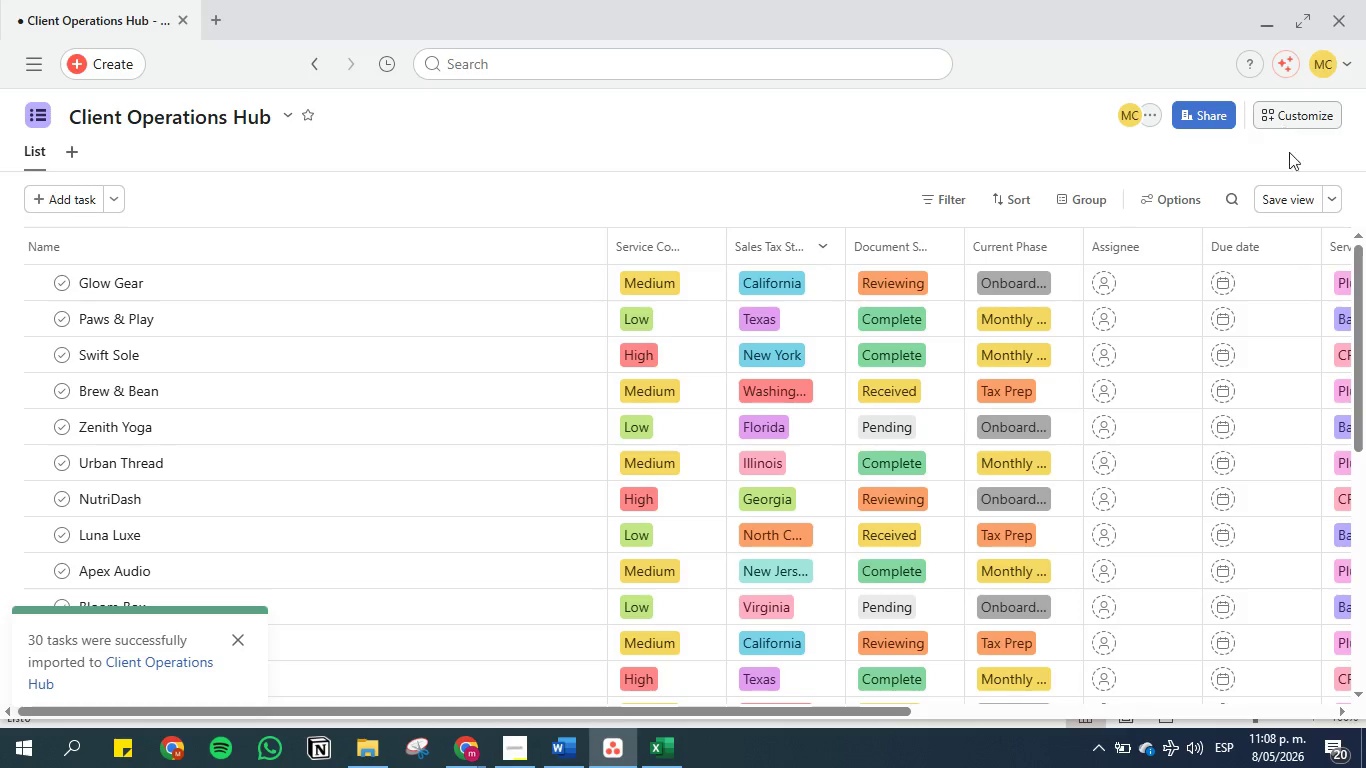 
left_click([1292, 194])
 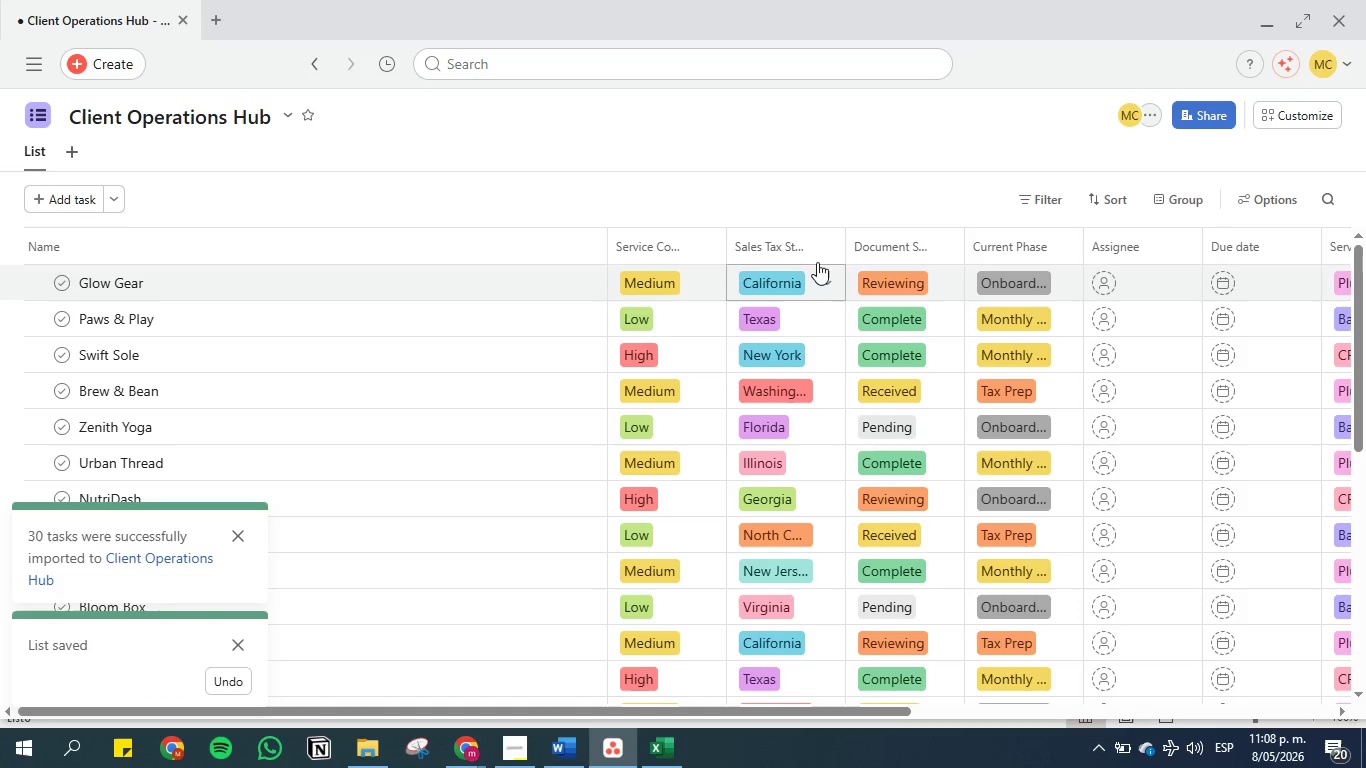 
left_click([825, 245])
 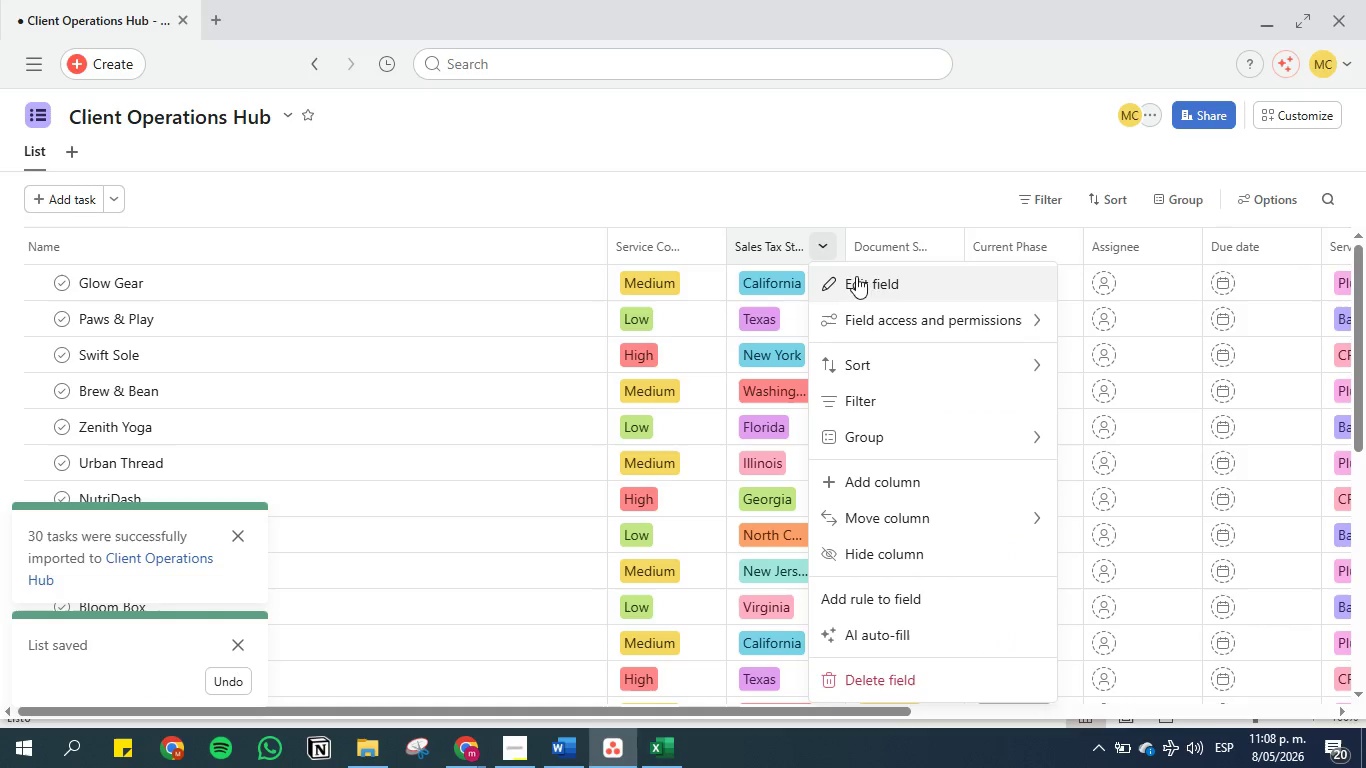 
left_click([864, 287])
 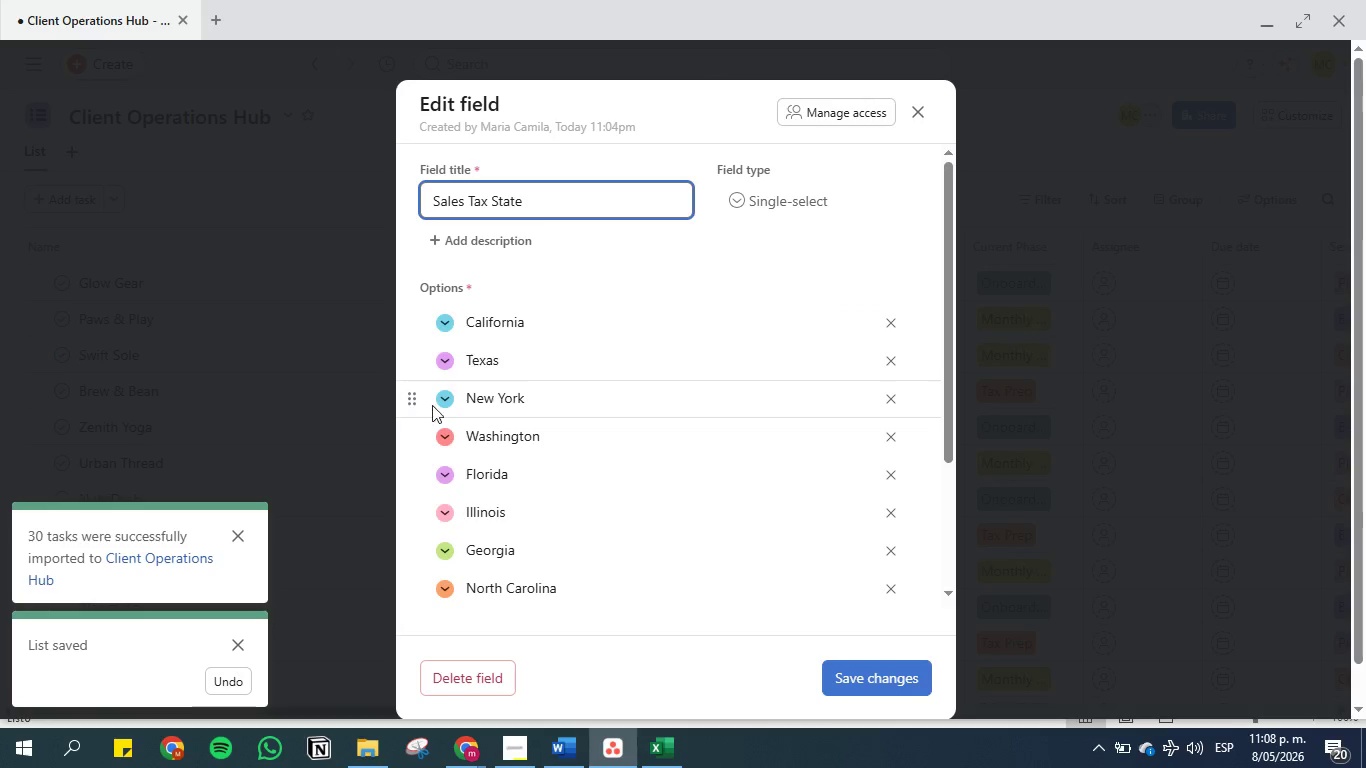 
left_click([441, 399])
 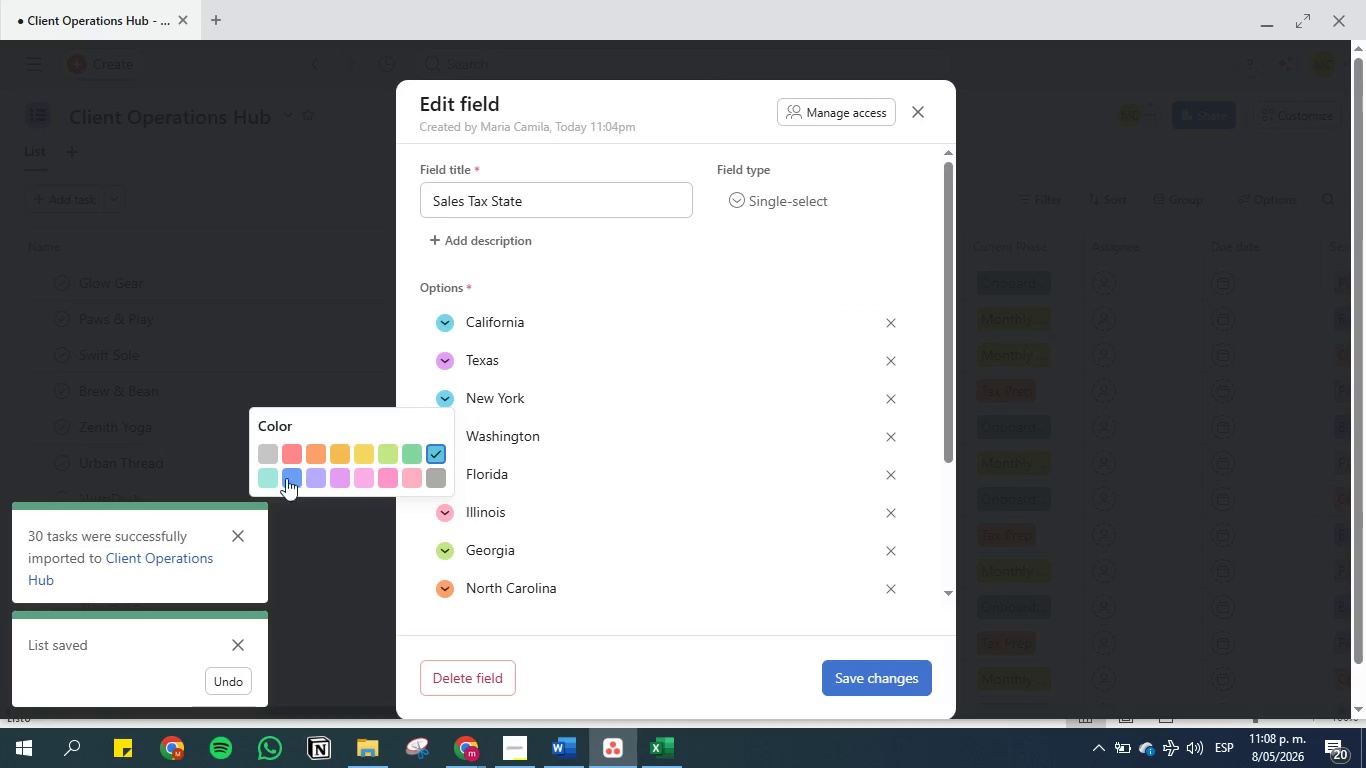 
left_click([267, 475])
 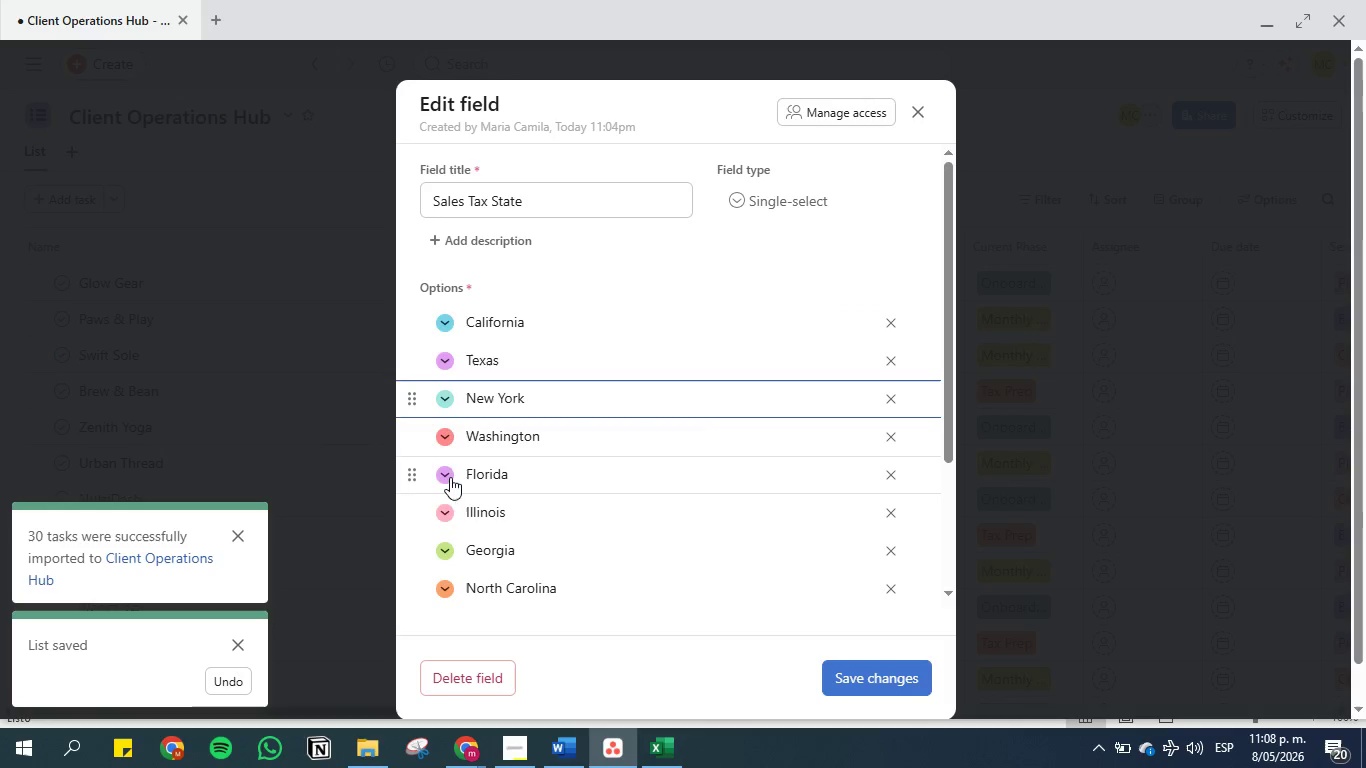 
left_click([439, 477])
 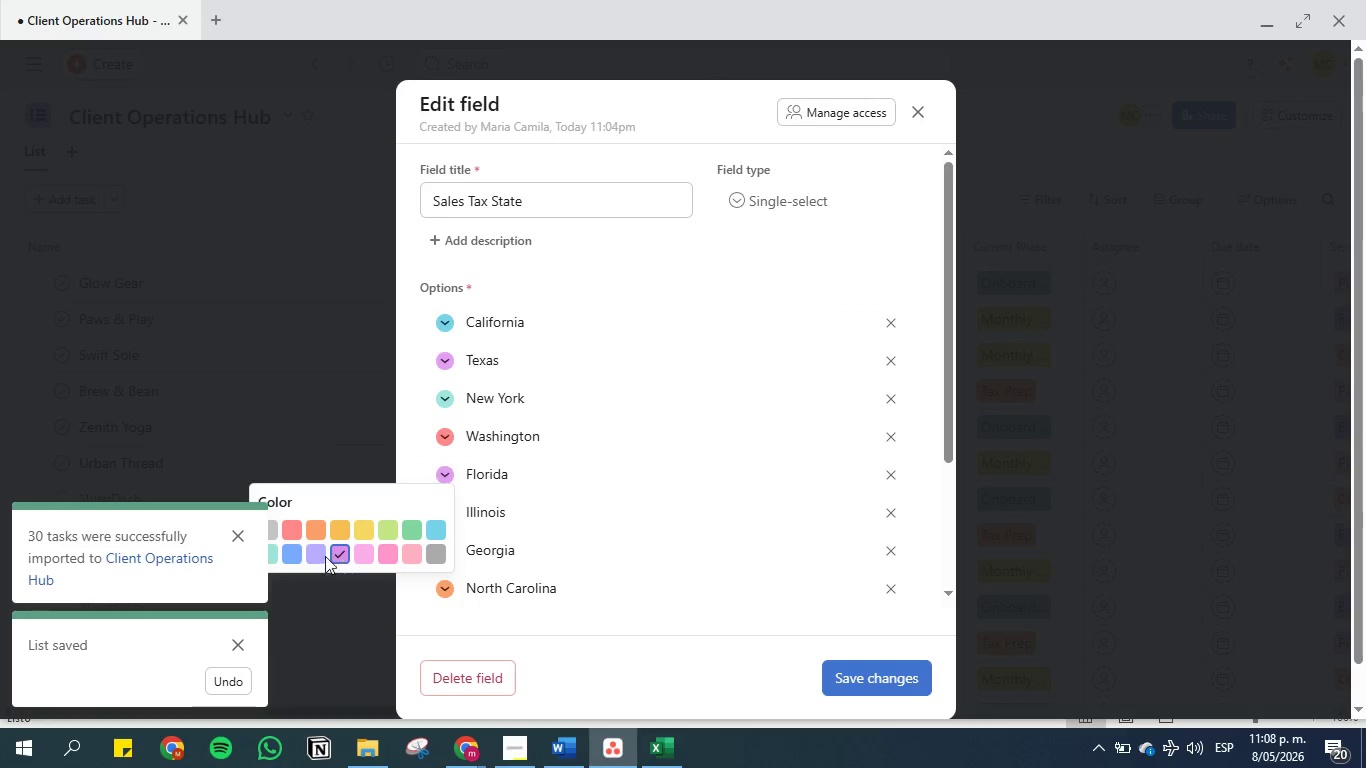 
left_click([321, 555])
 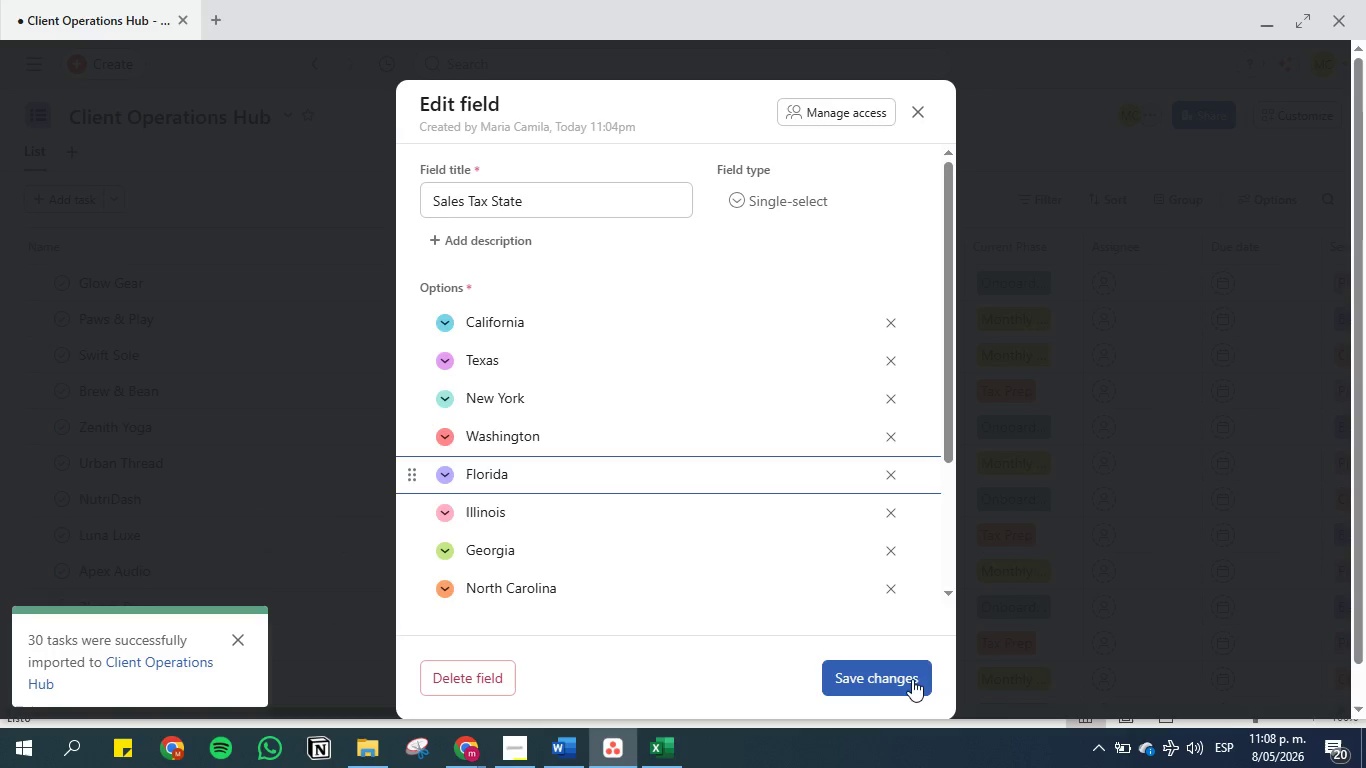 
left_click([916, 679])
 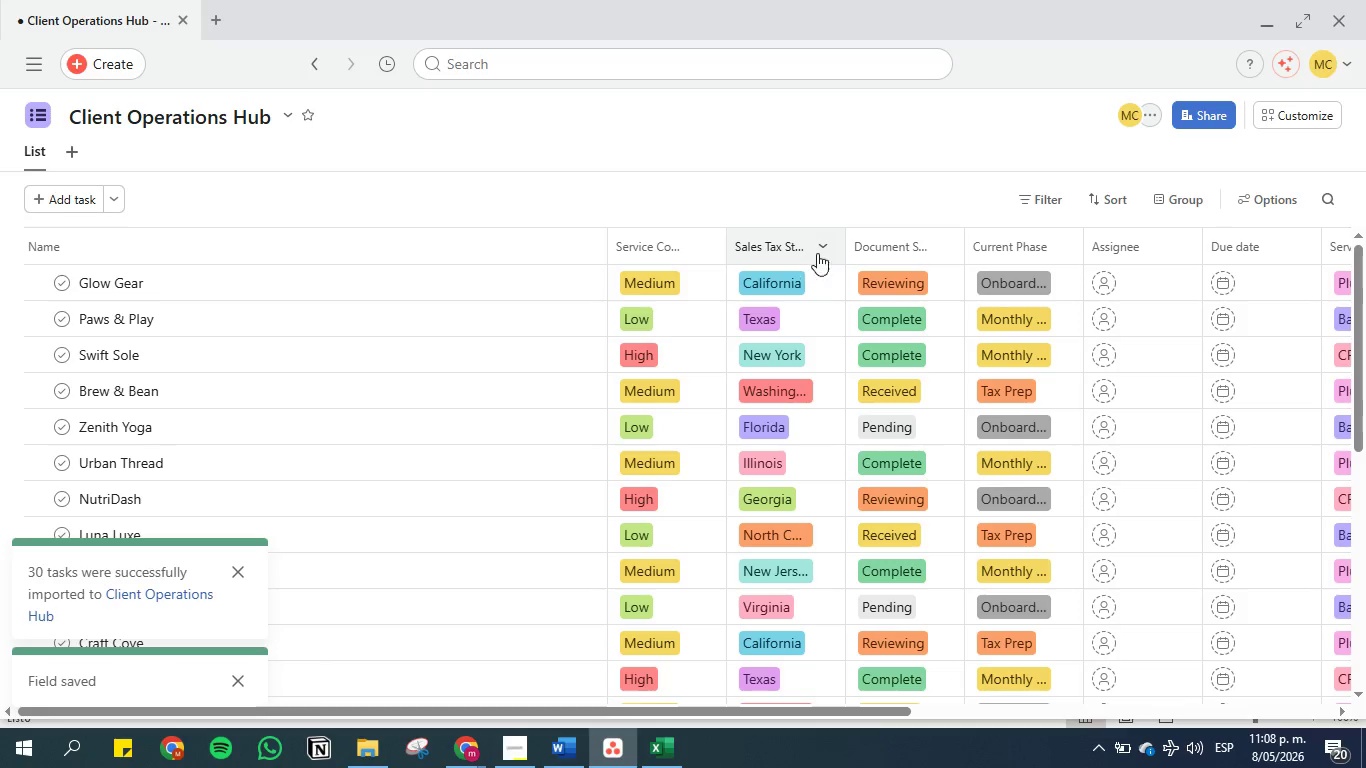 
left_click([826, 247])
 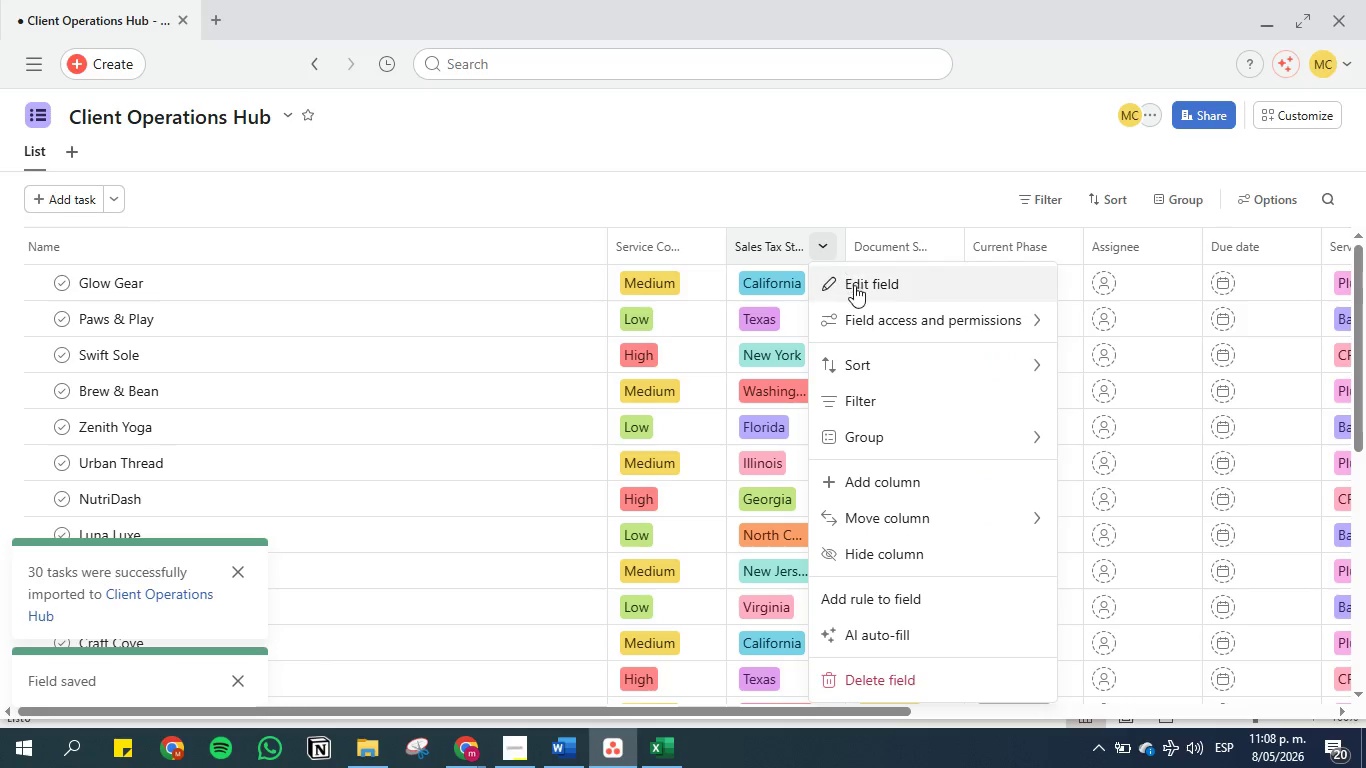 
left_click([854, 285])
 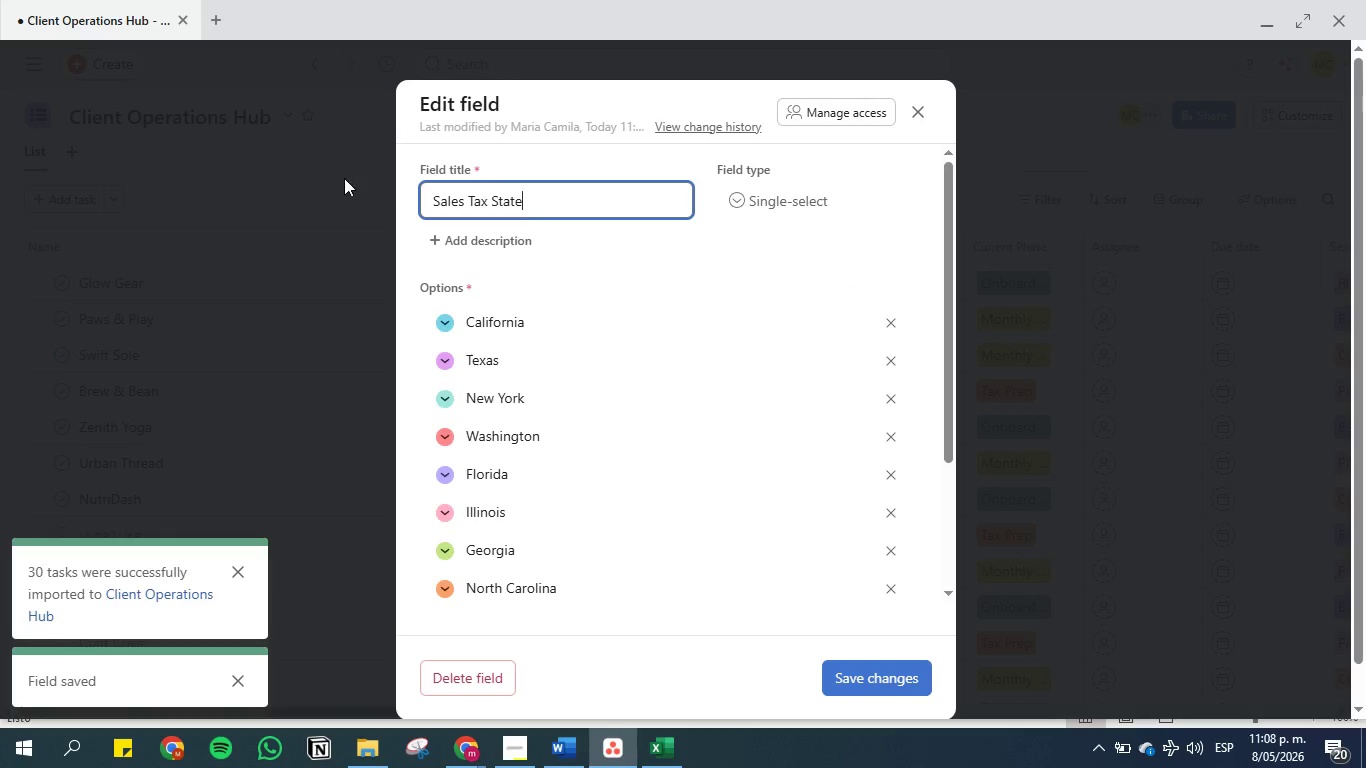 
left_click([339, 186])
 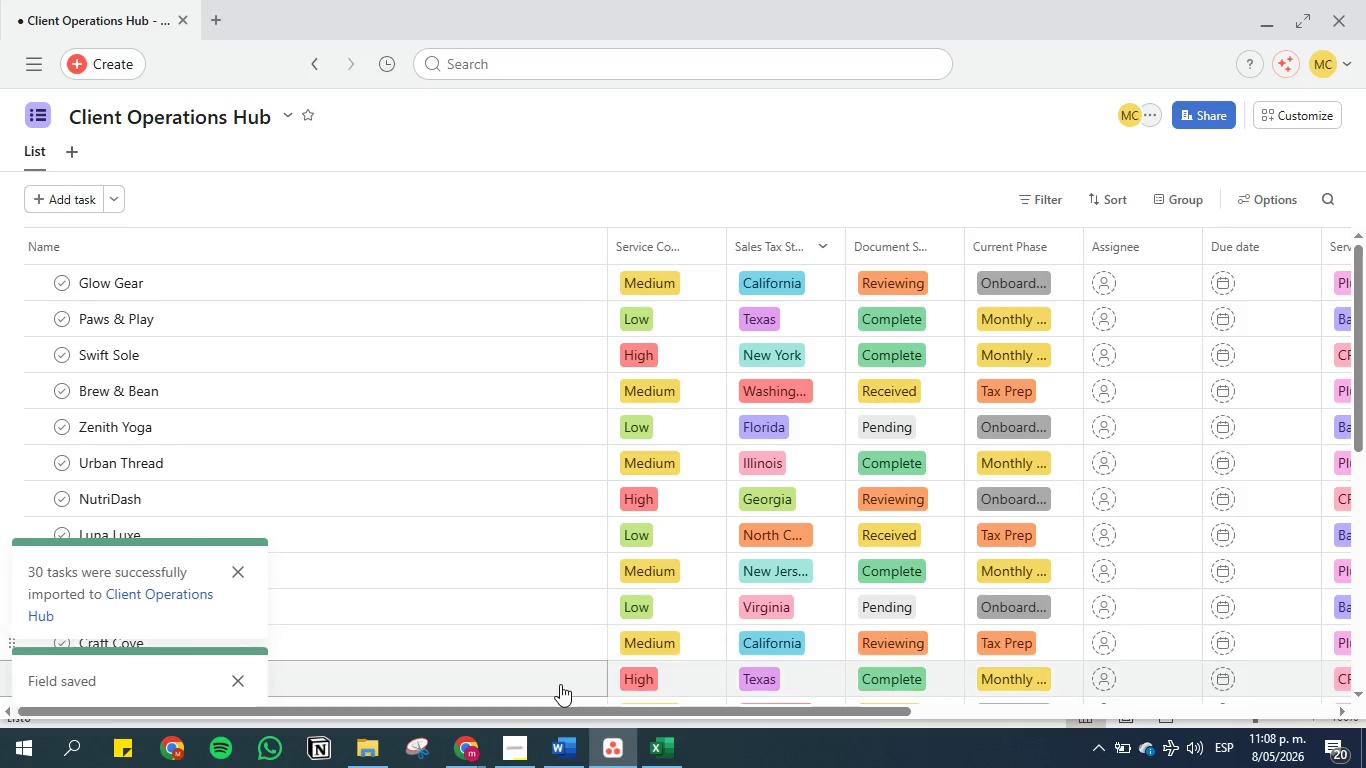 
left_click([574, 754])
 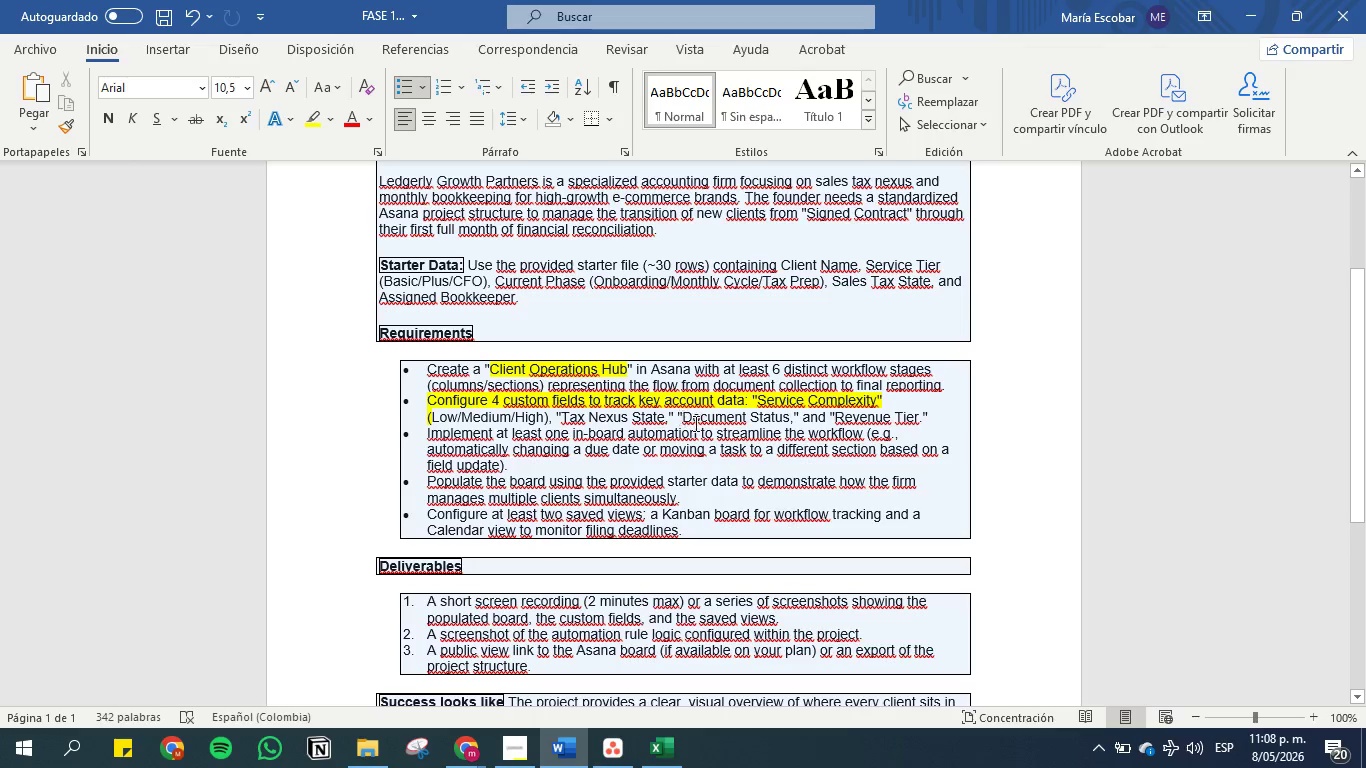 
left_click_drag(start_coordinate=[675, 420], to_coordinate=[392, 411])
 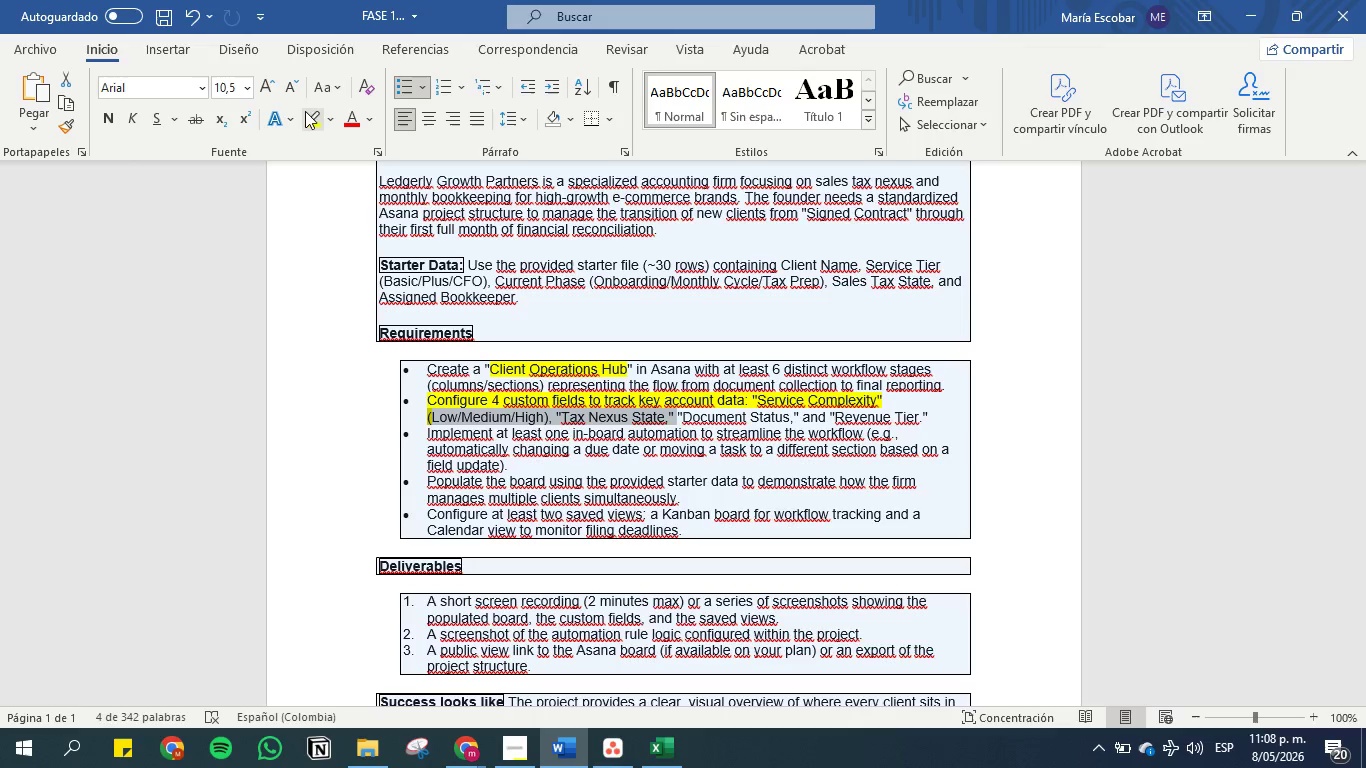 
left_click([312, 117])
 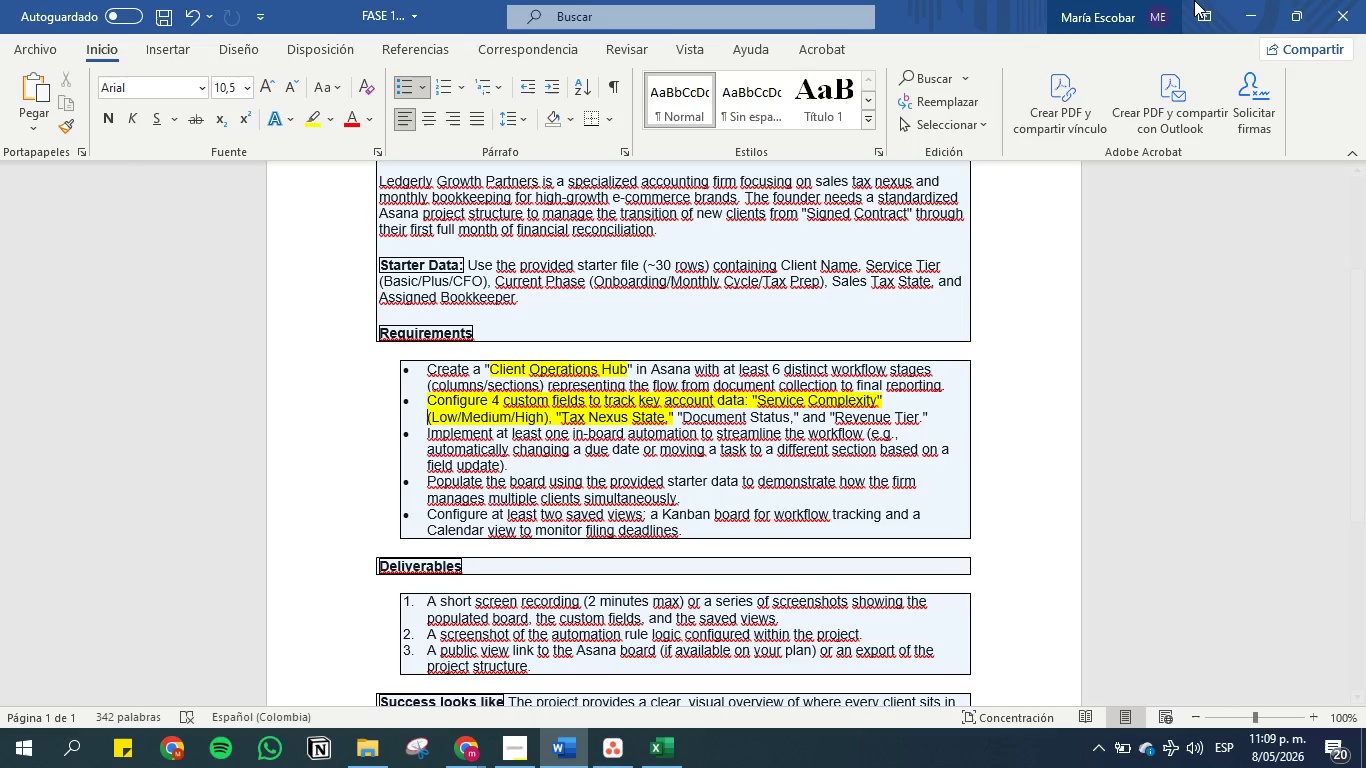 
left_click([1244, 11])
 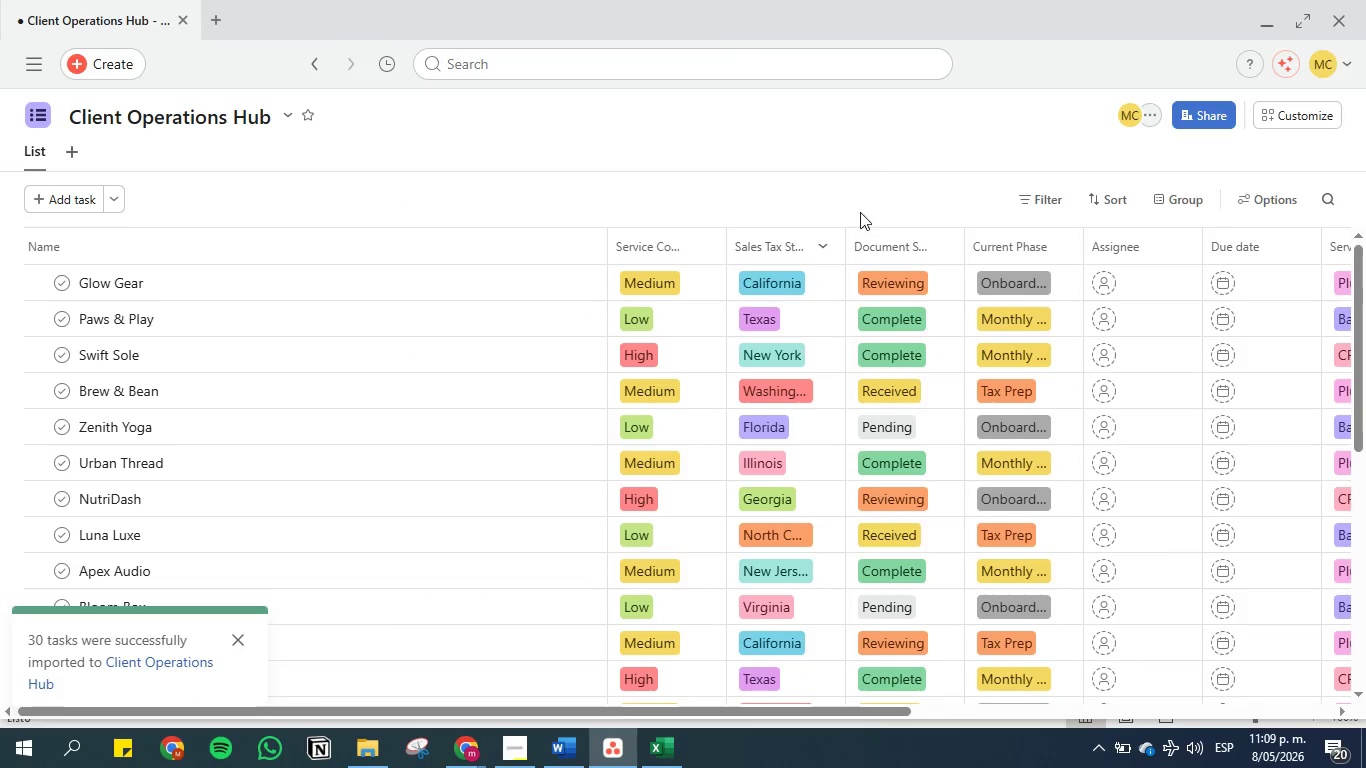 
left_click([566, 753])
 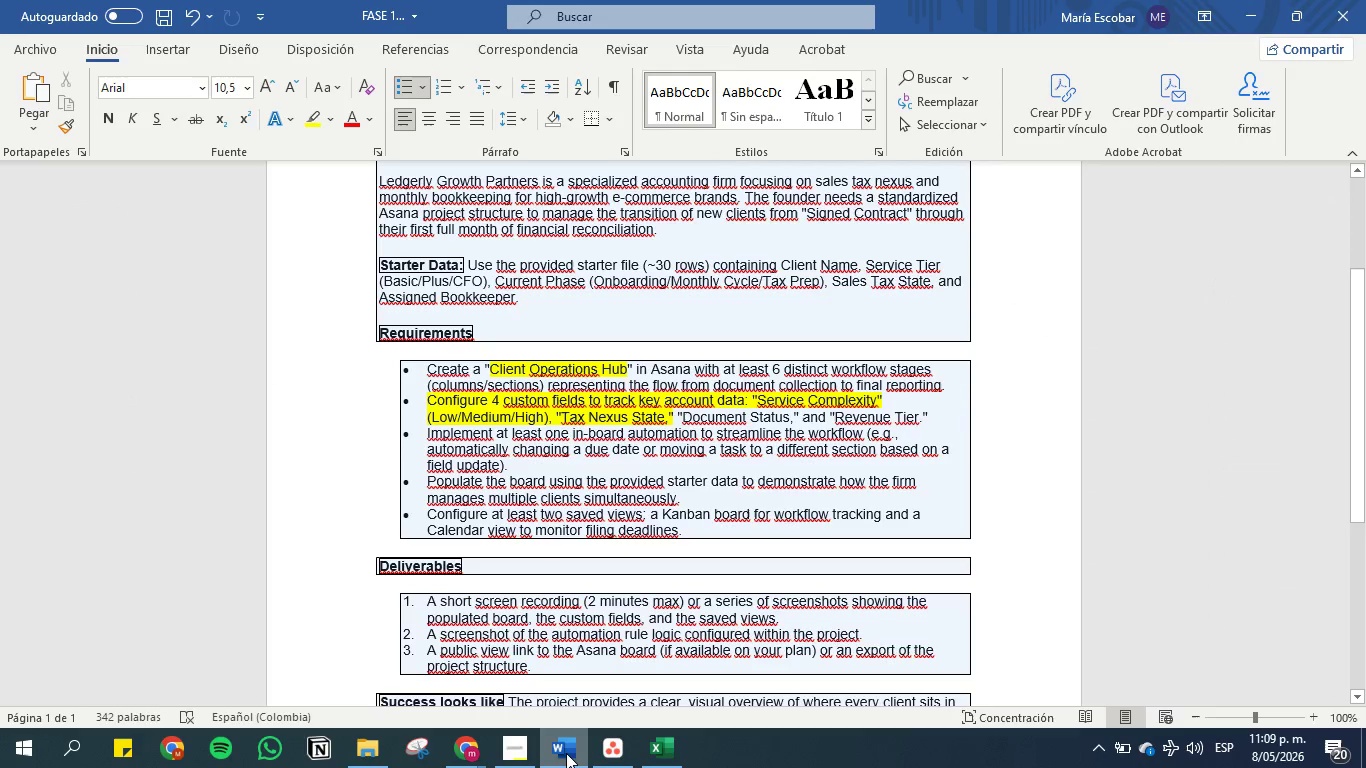 
left_click([566, 753])
 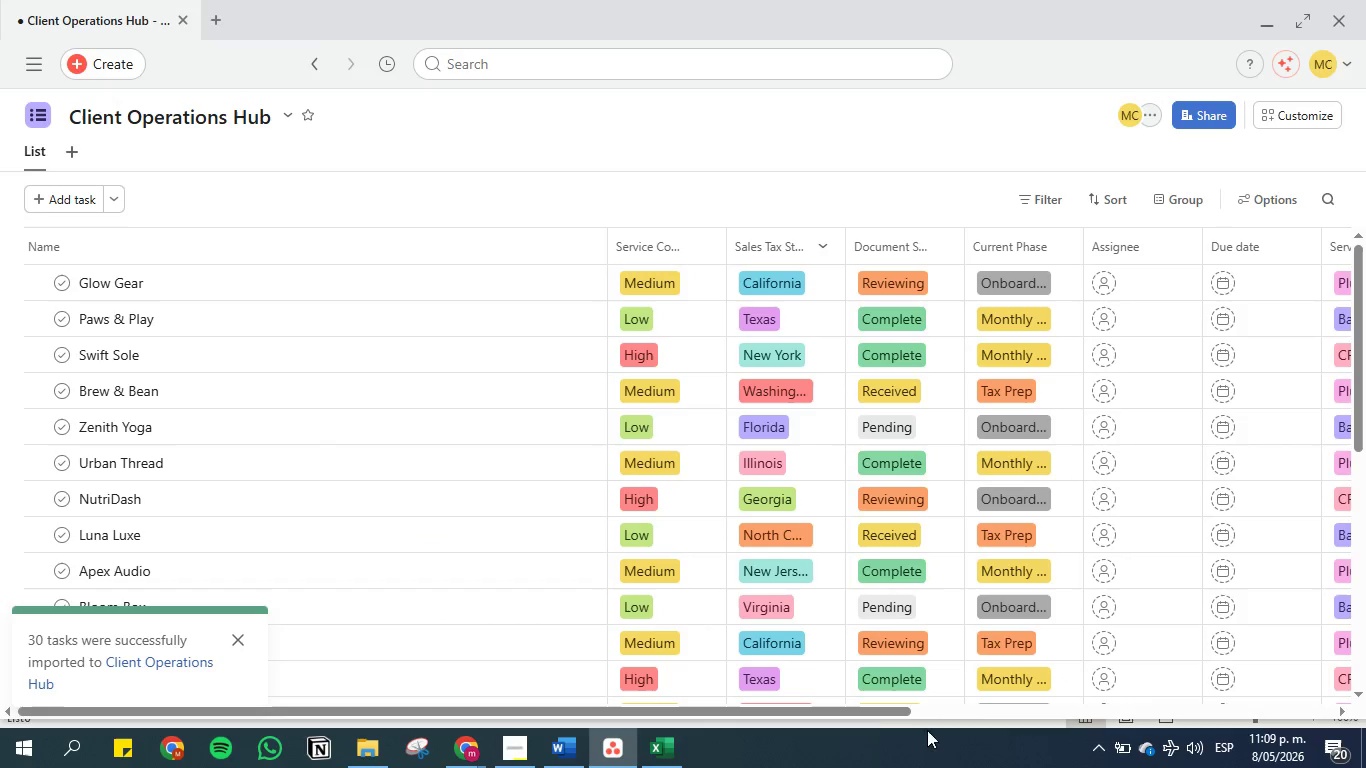 
left_click_drag(start_coordinate=[889, 712], to_coordinate=[1199, 702])
 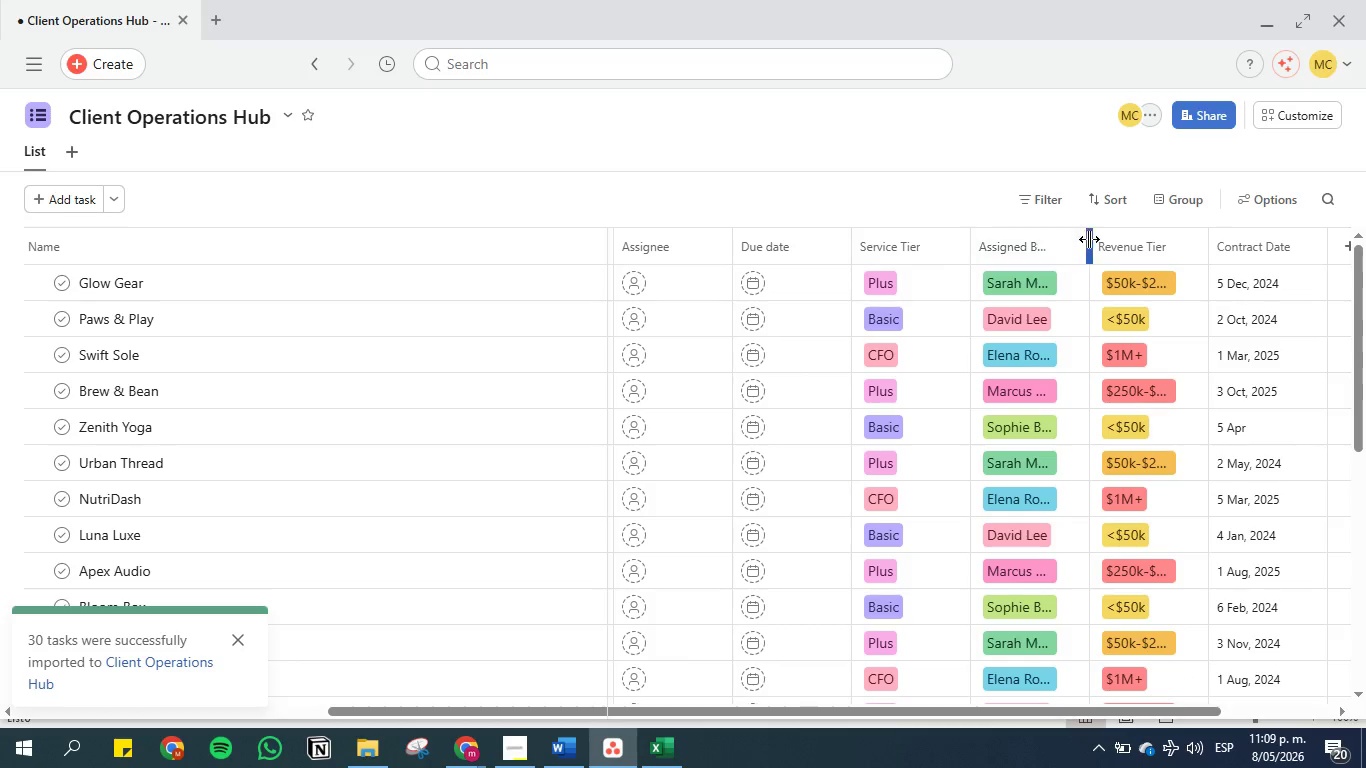 
left_click_drag(start_coordinate=[1151, 247], to_coordinate=[563, 256])
 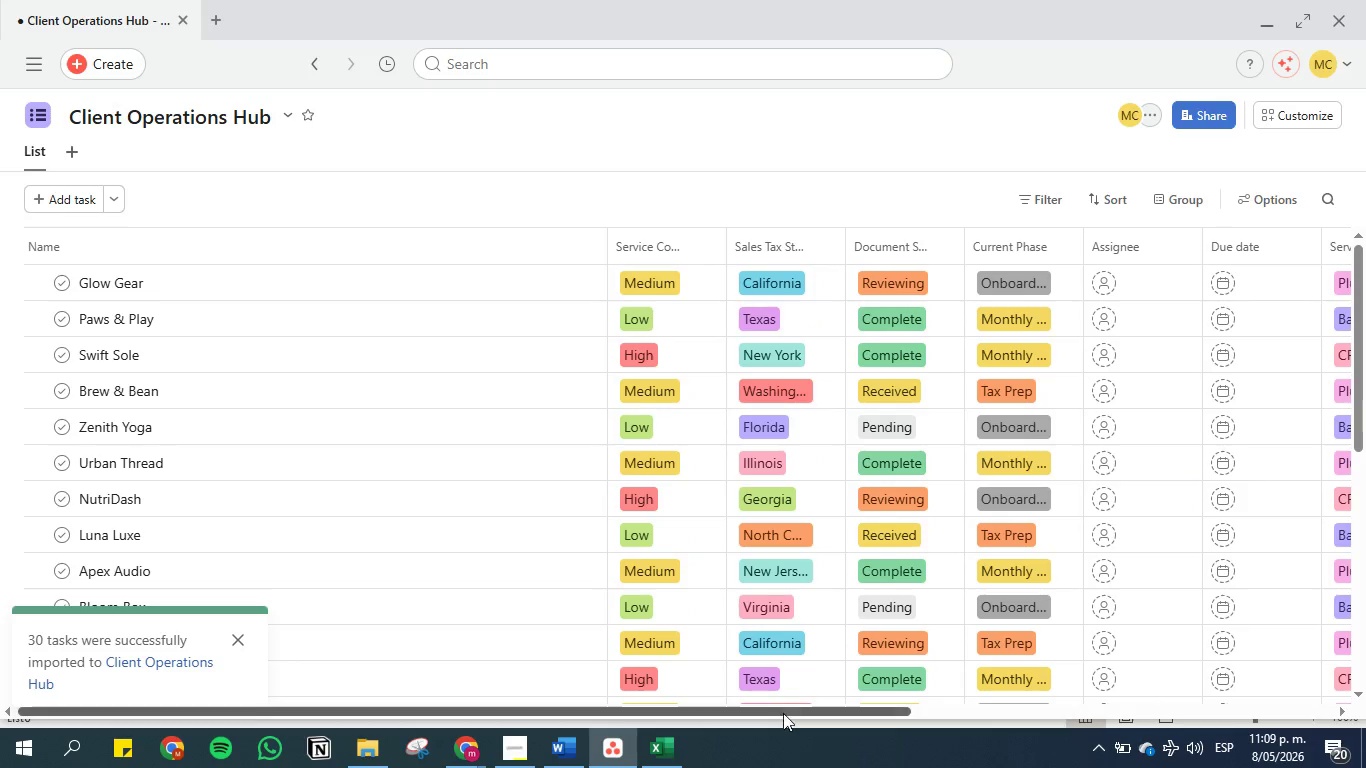 
left_click_drag(start_coordinate=[786, 708], to_coordinate=[1143, 705])
 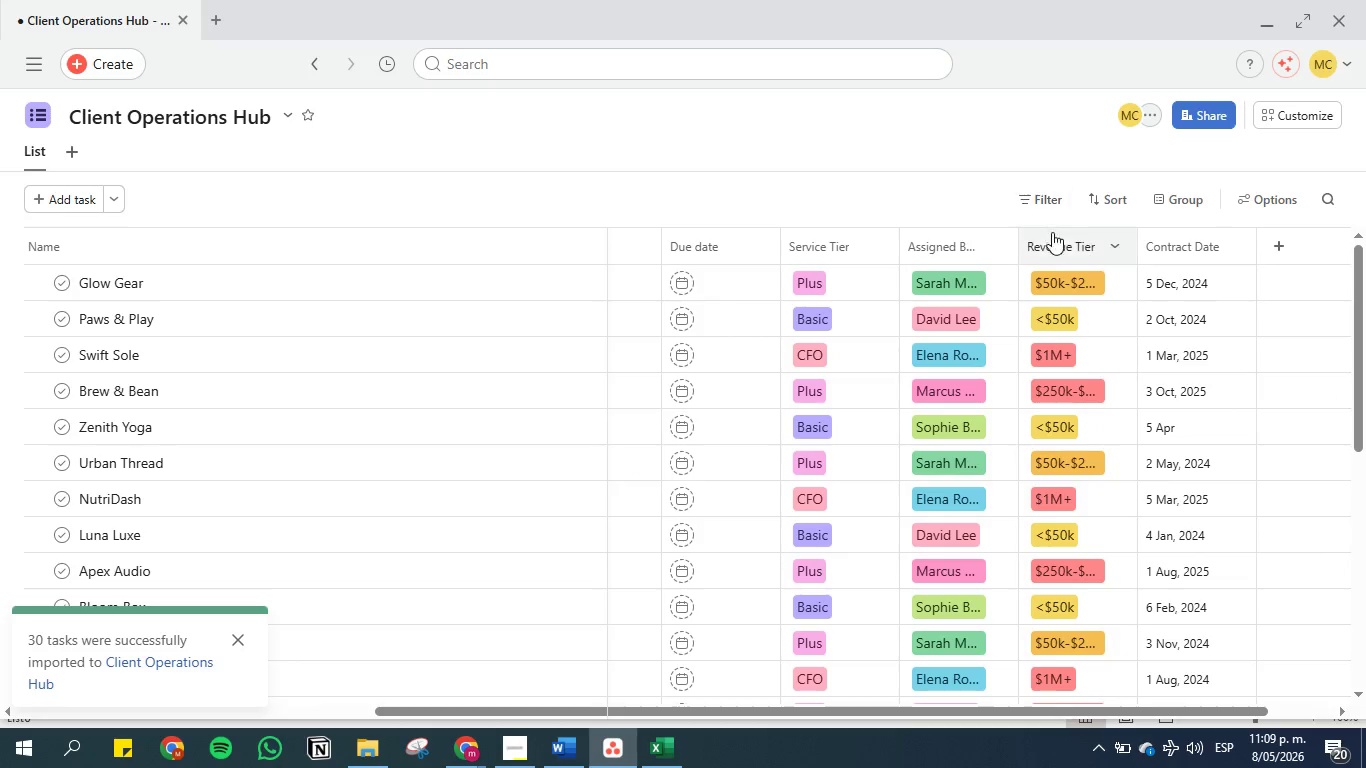 
left_click_drag(start_coordinate=[1060, 244], to_coordinate=[956, 243])
 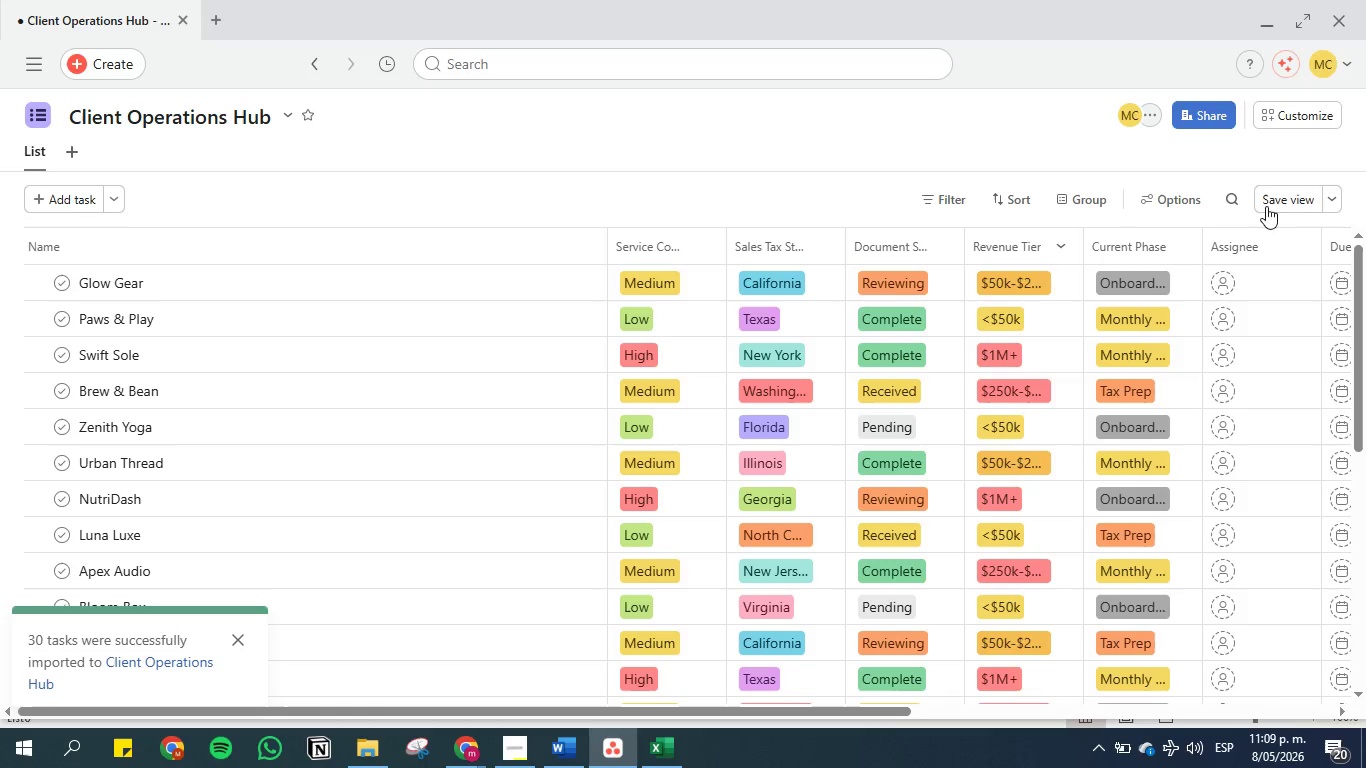 
left_click([1283, 199])
 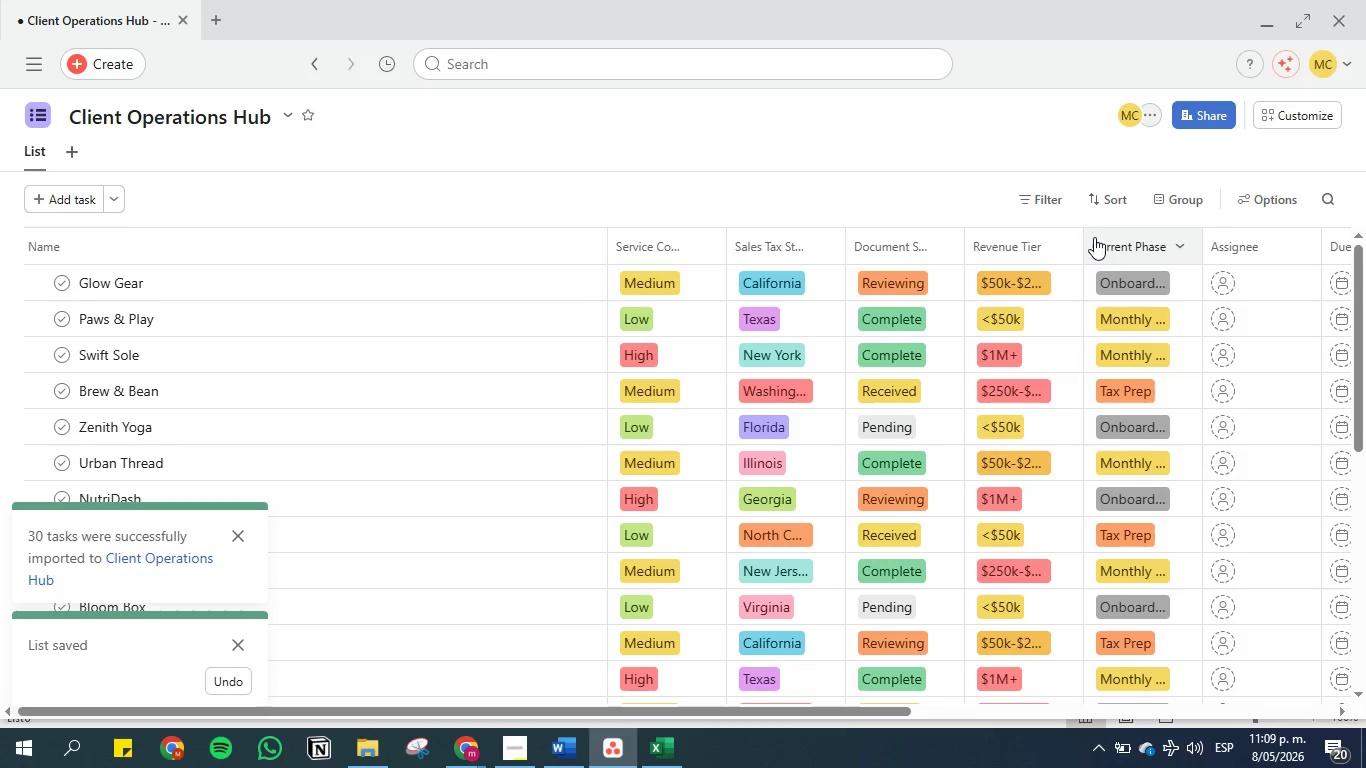 
left_click_drag(start_coordinate=[1132, 239], to_coordinate=[623, 244])
 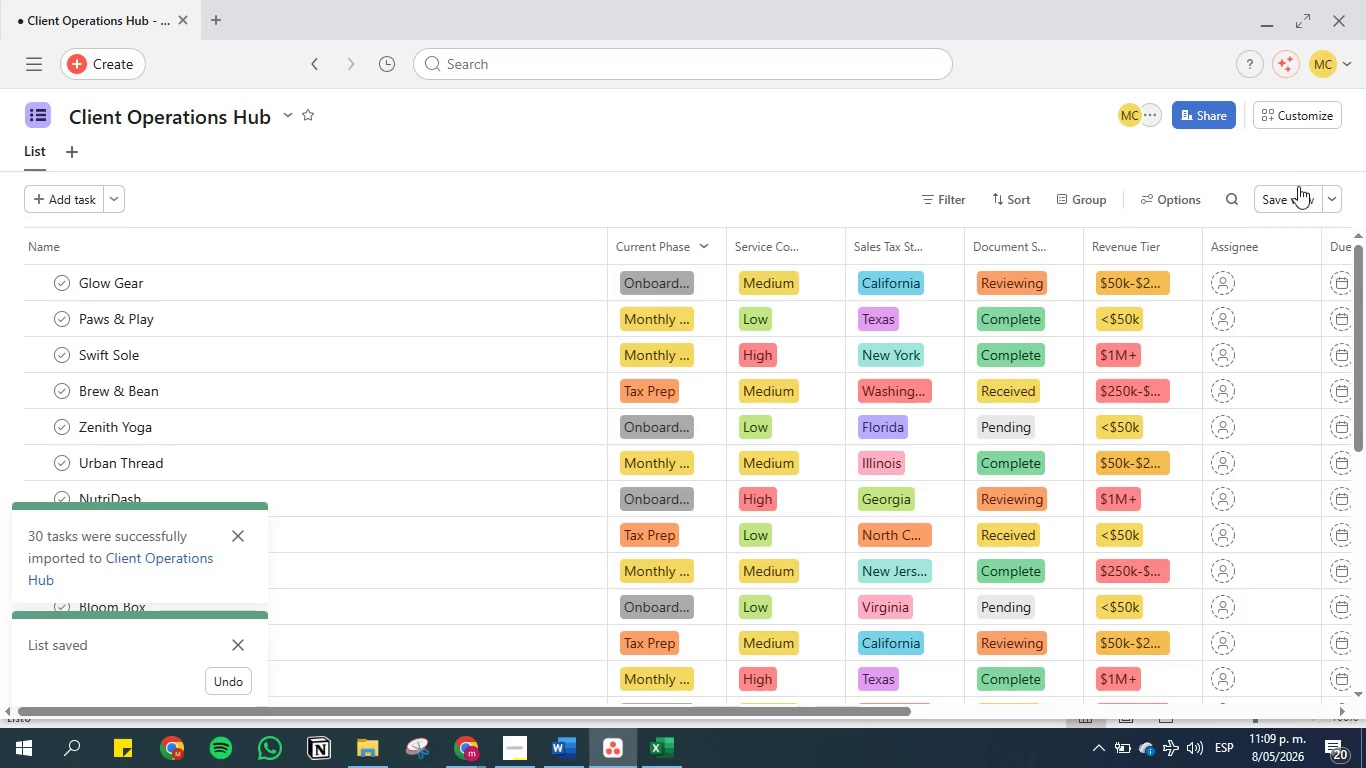 
left_click([1292, 198])
 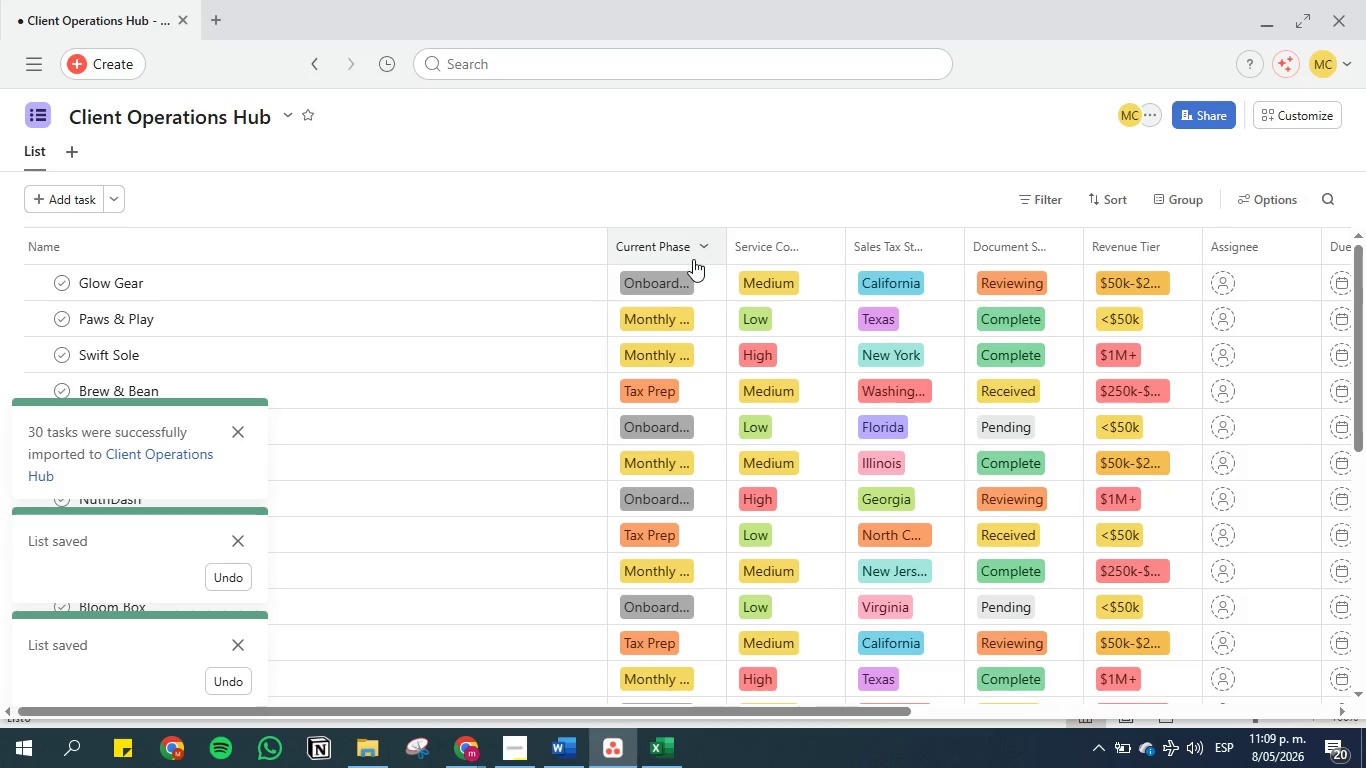 
left_click([701, 246])
 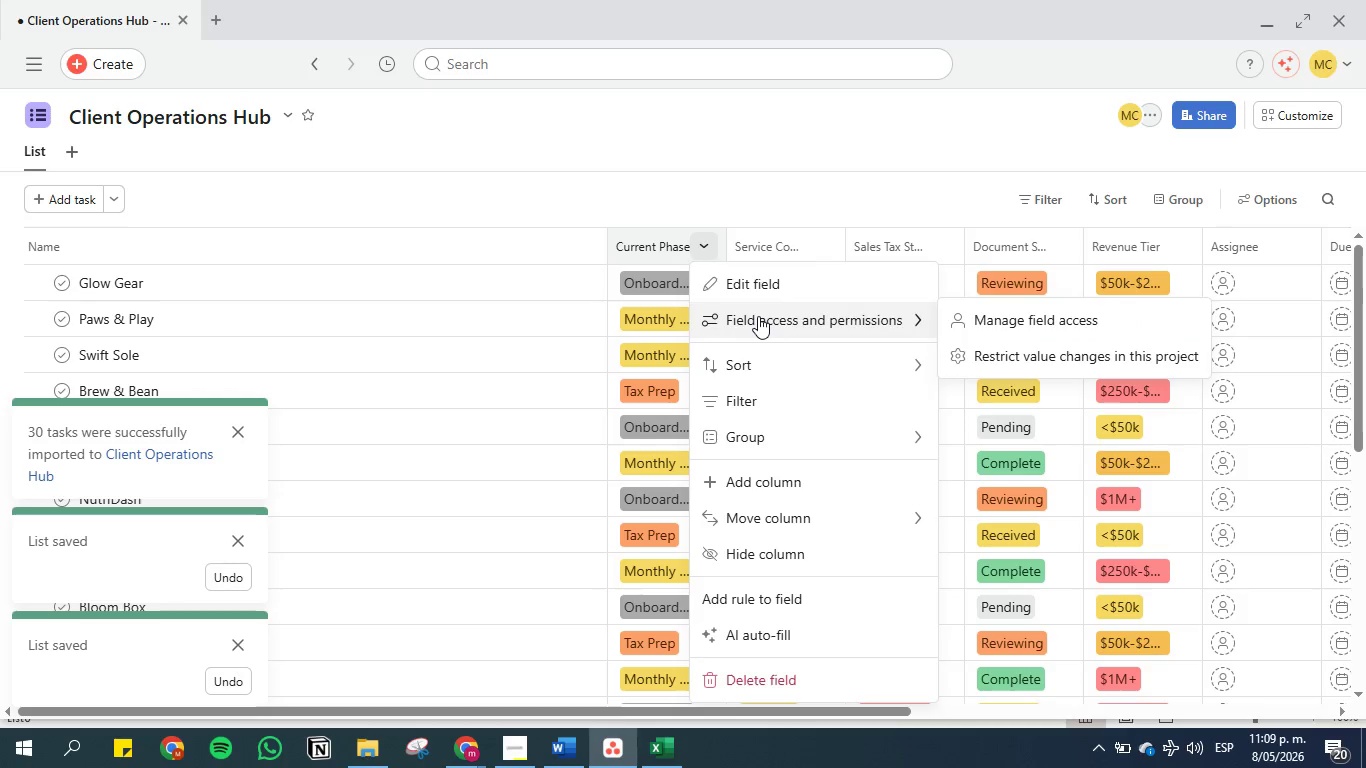 
left_click([760, 276])
 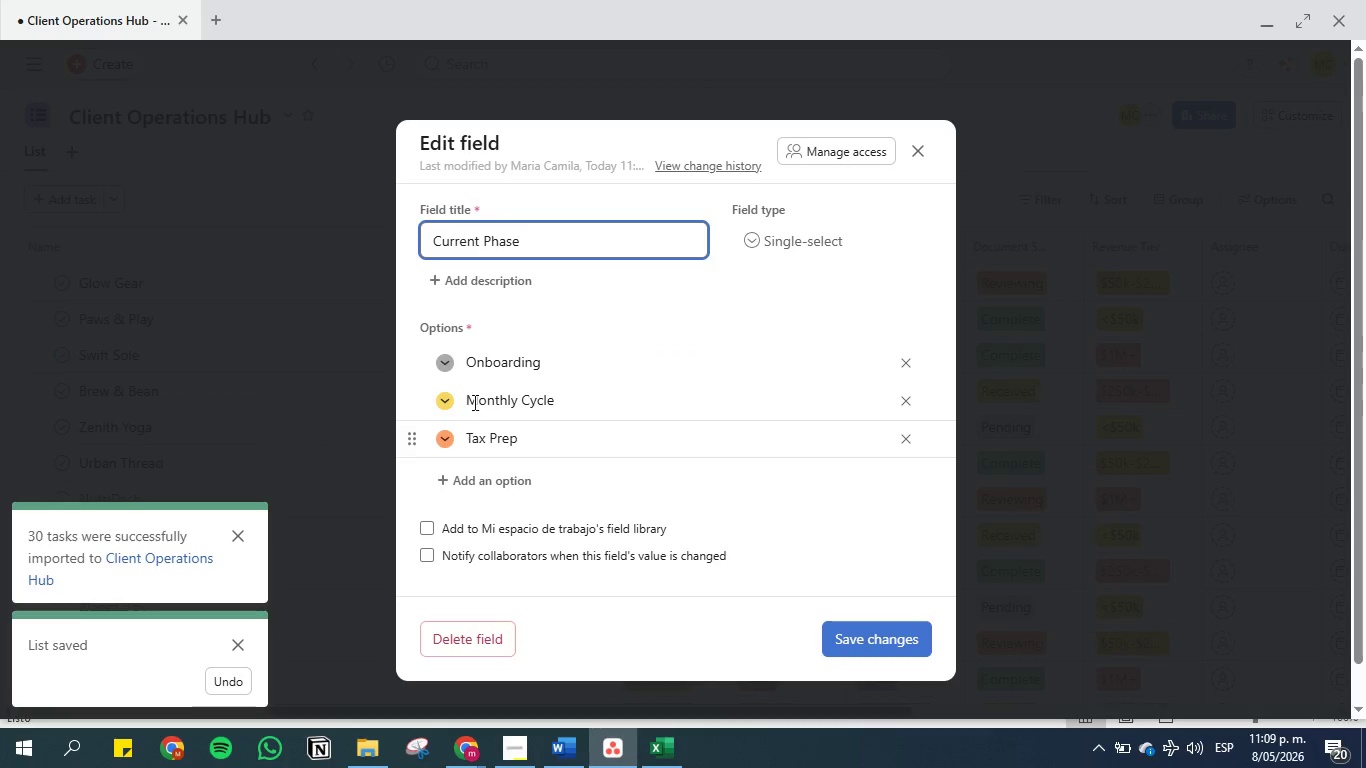 
left_click([567, 84])
 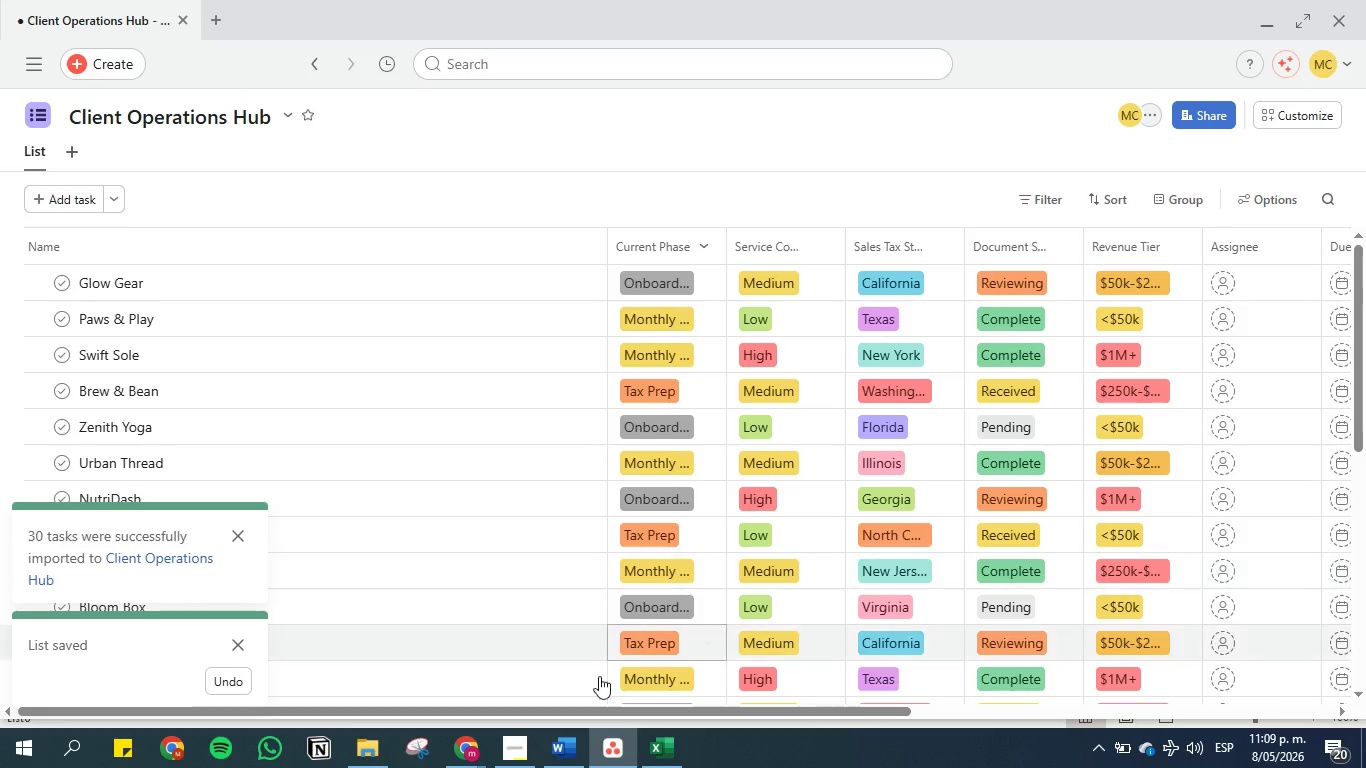 
mouse_move([577, 725])
 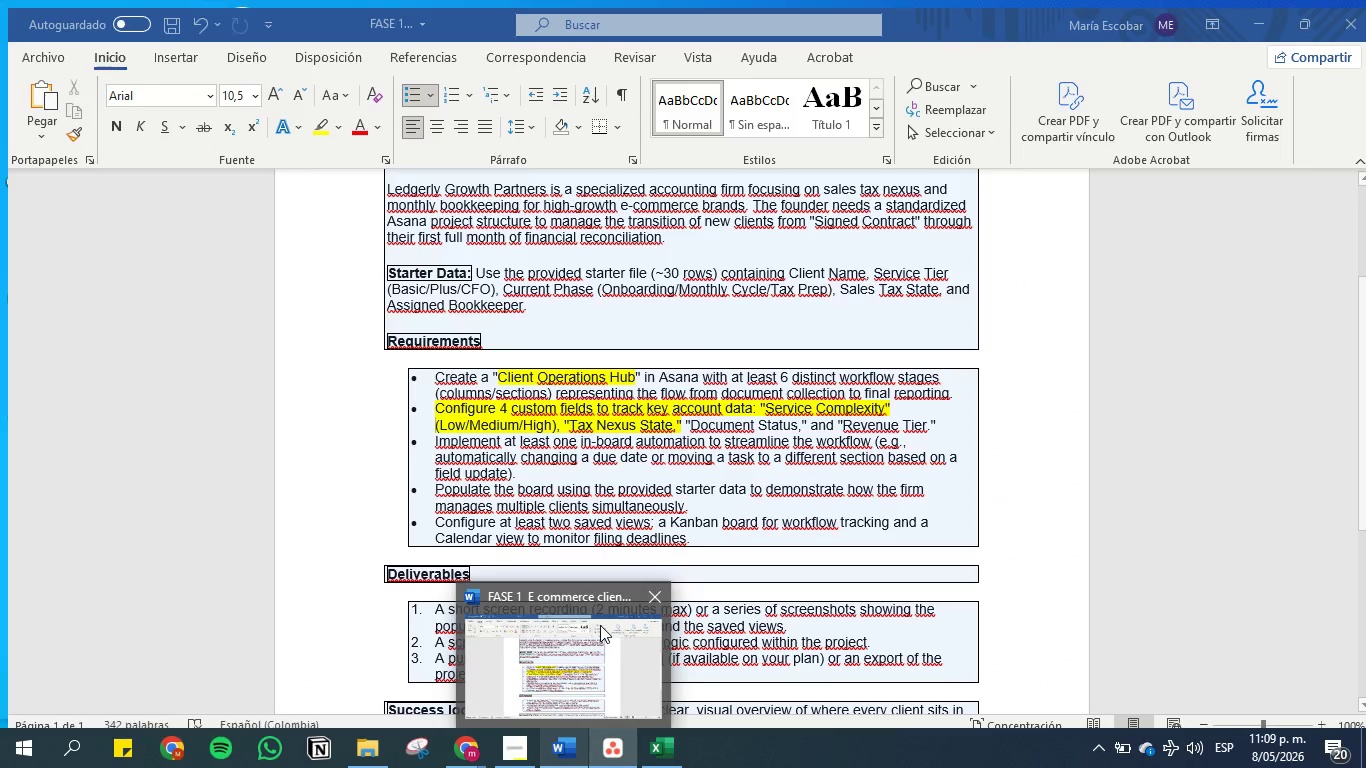 
left_click([600, 625])
 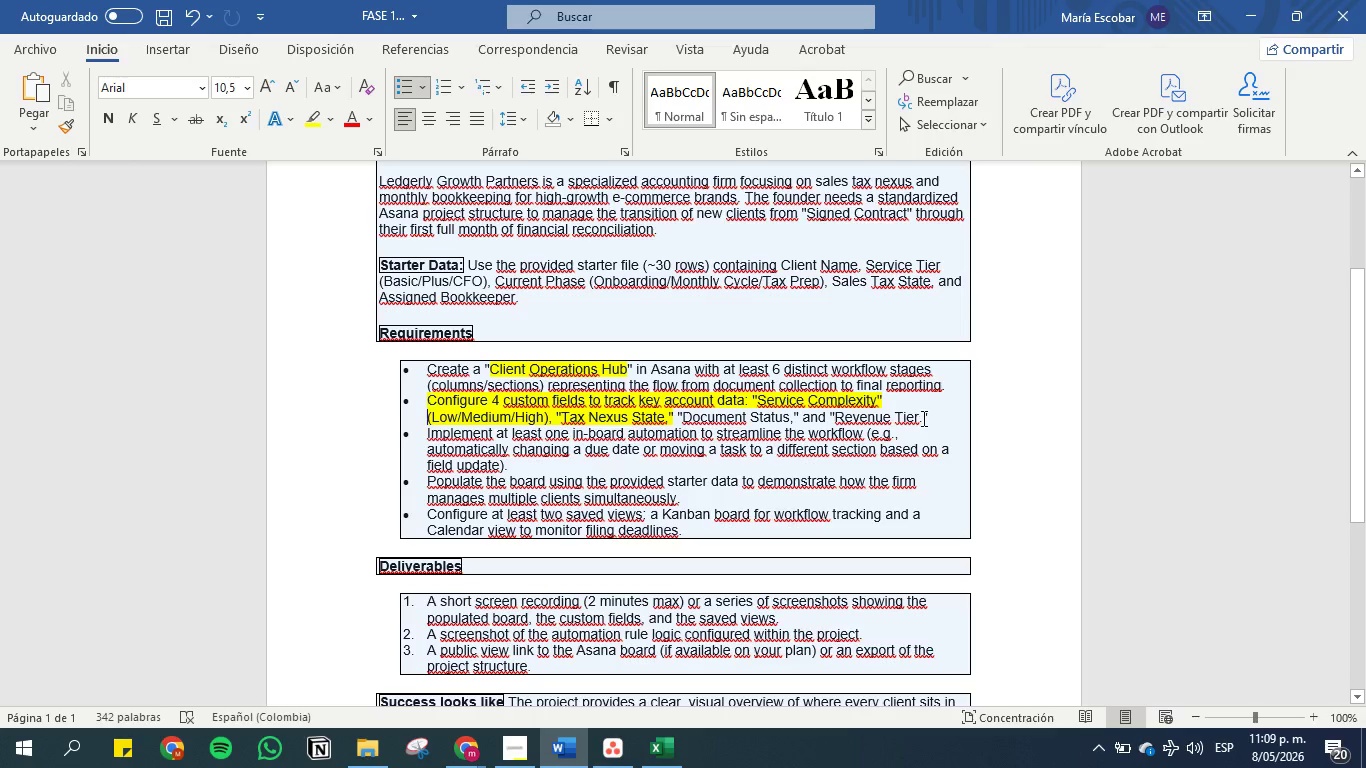 
left_click_drag(start_coordinate=[939, 418], to_coordinate=[623, 416])
 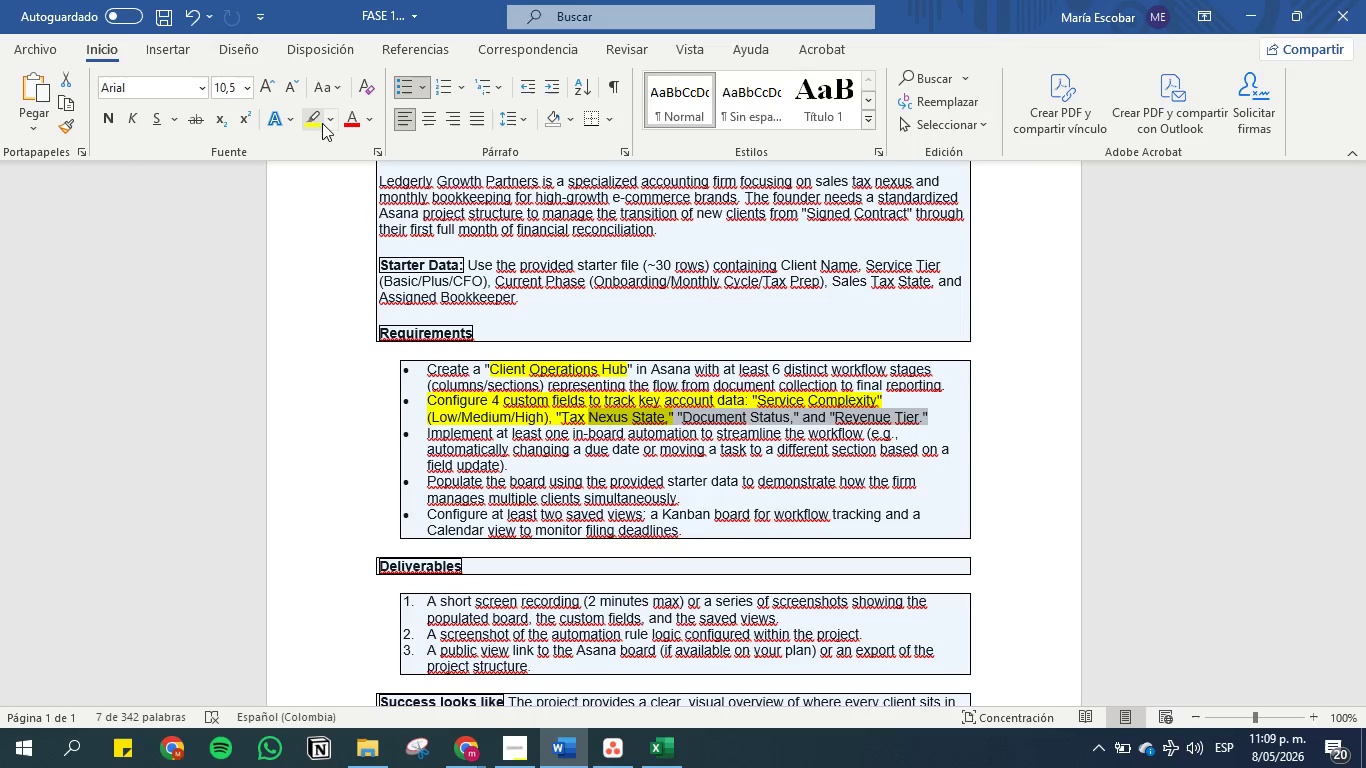 
left_click([318, 118])
 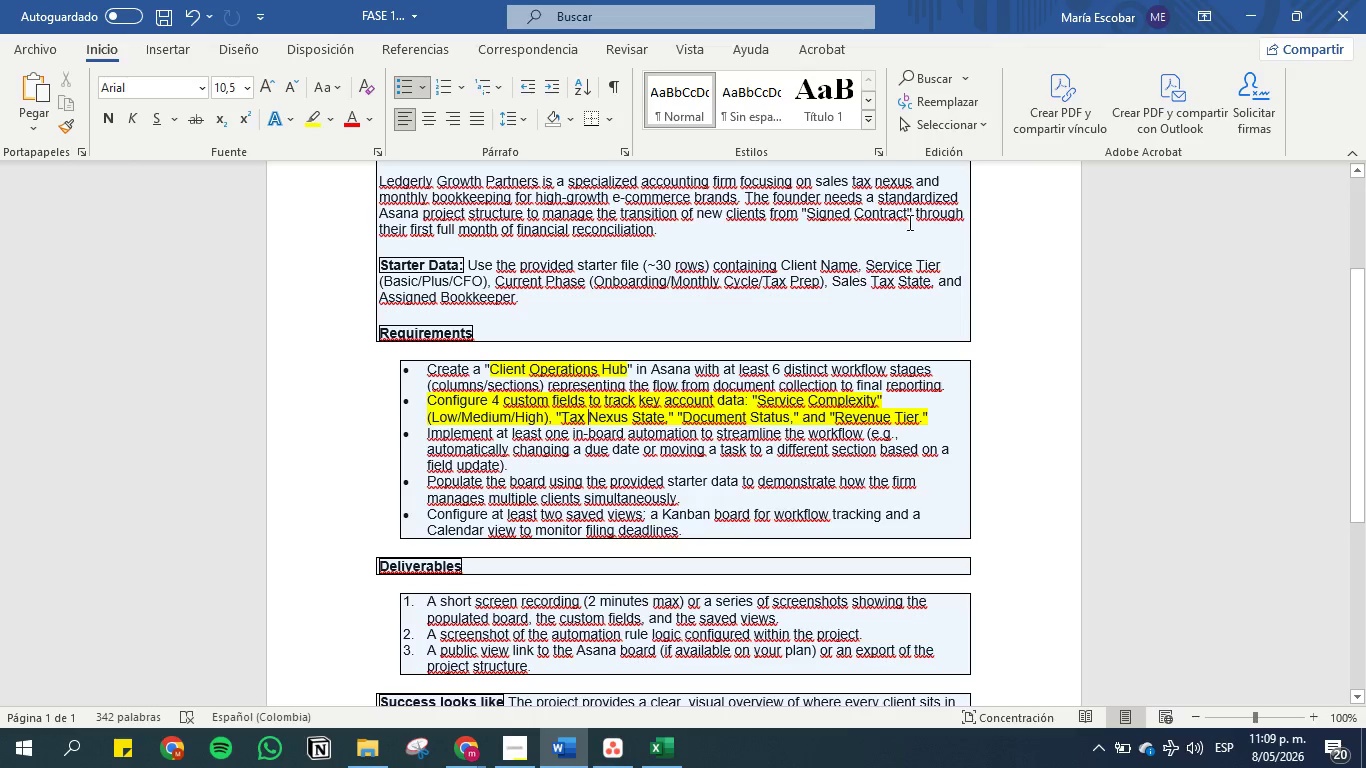 
left_click([1246, 10])
 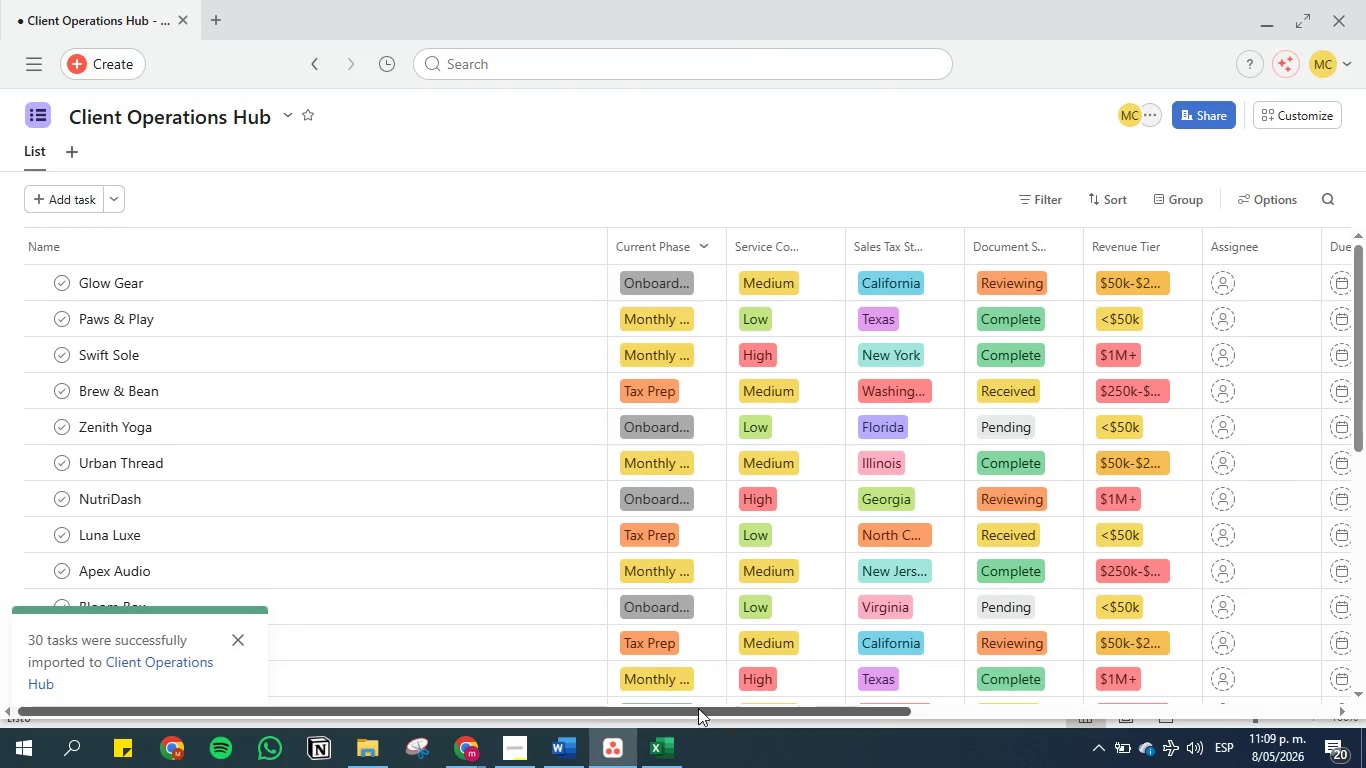 
left_click_drag(start_coordinate=[699, 708], to_coordinate=[994, 697])
 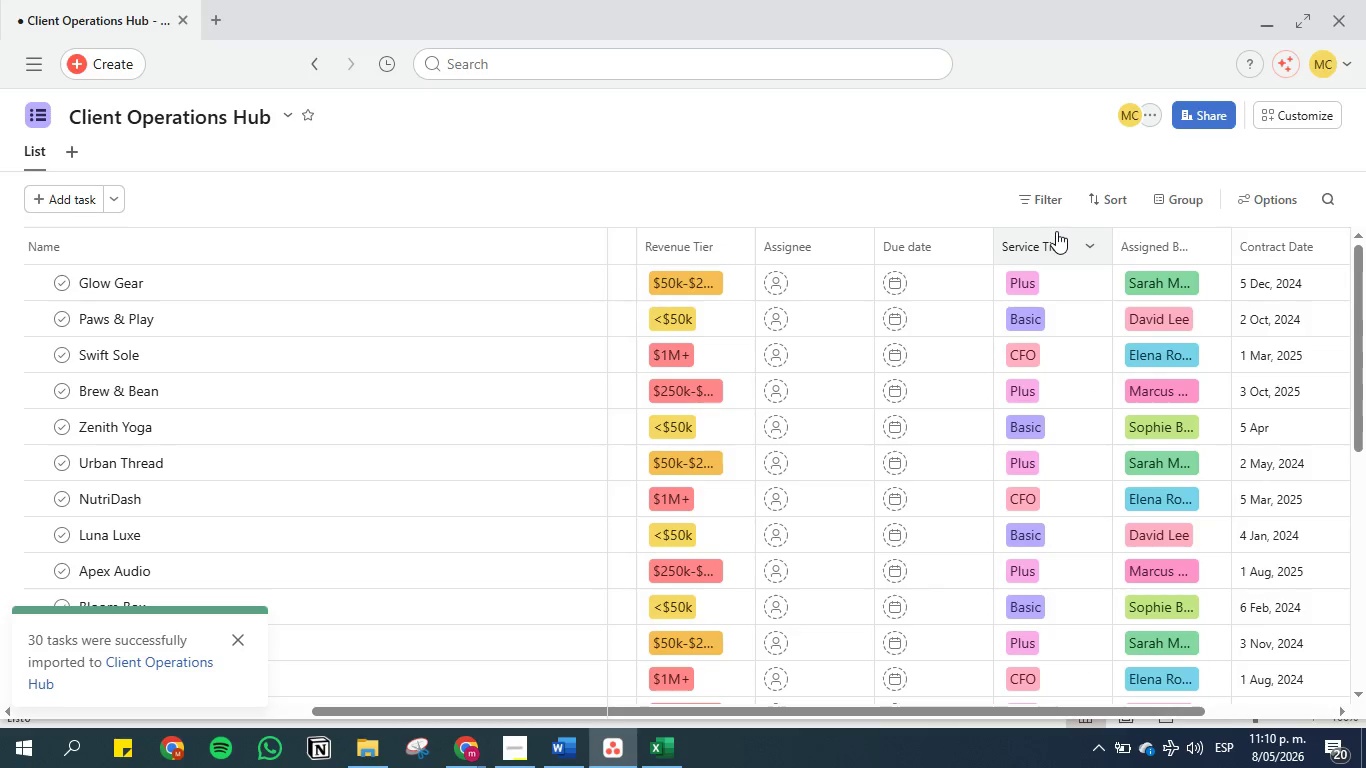 
left_click_drag(start_coordinate=[1056, 232], to_coordinate=[779, 239])
 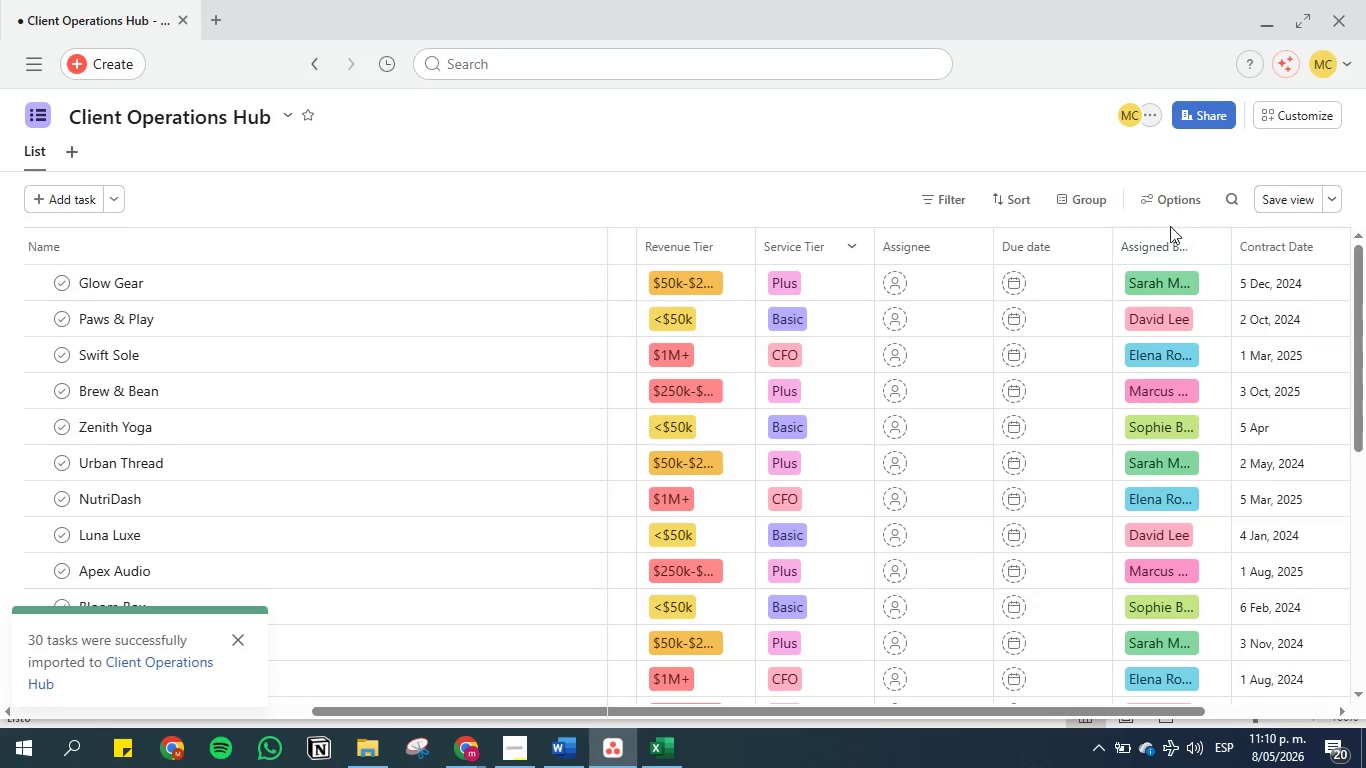 
left_click_drag(start_coordinate=[1157, 230], to_coordinate=[870, 241])
 